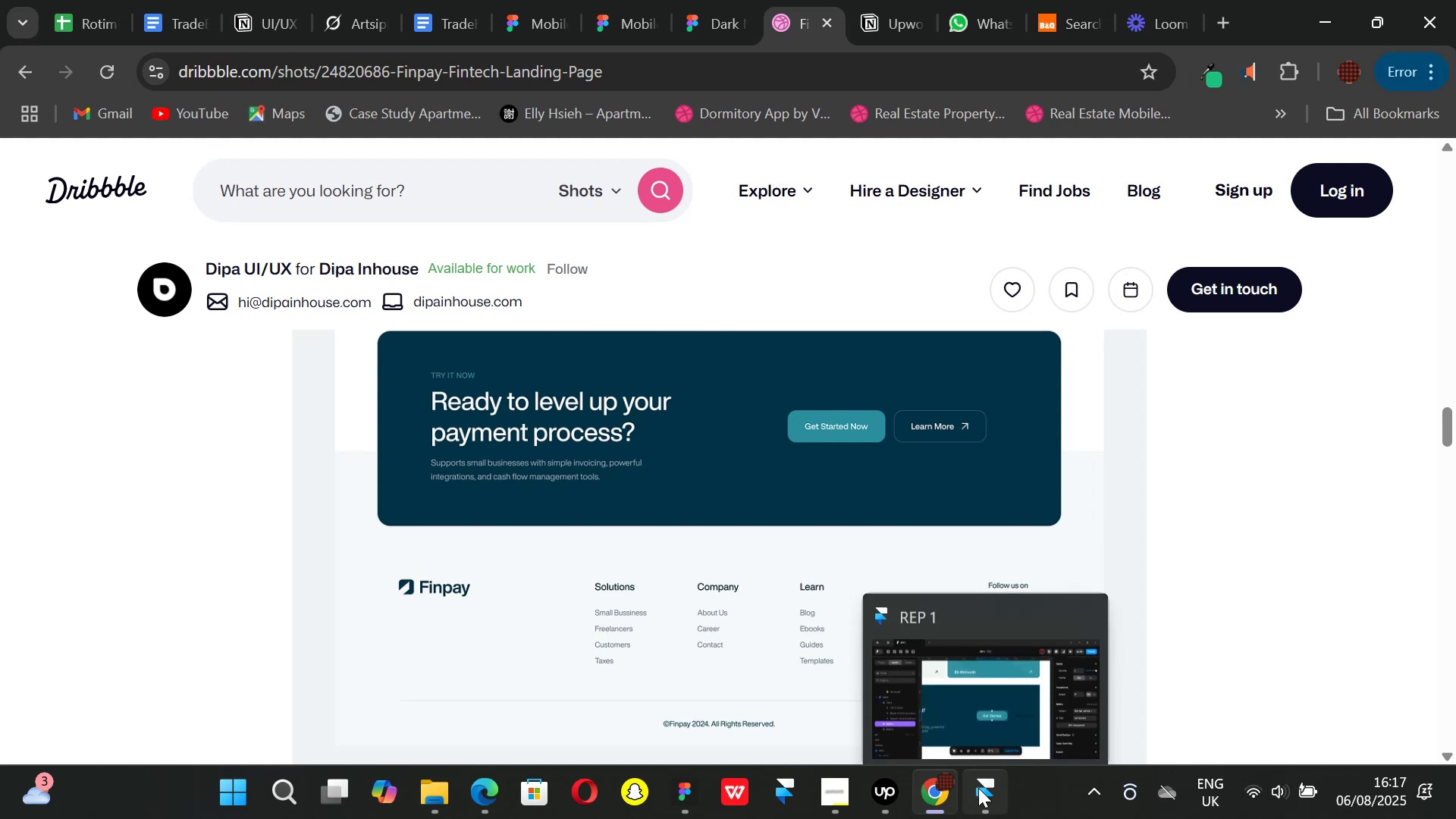 
left_click([978, 788])
 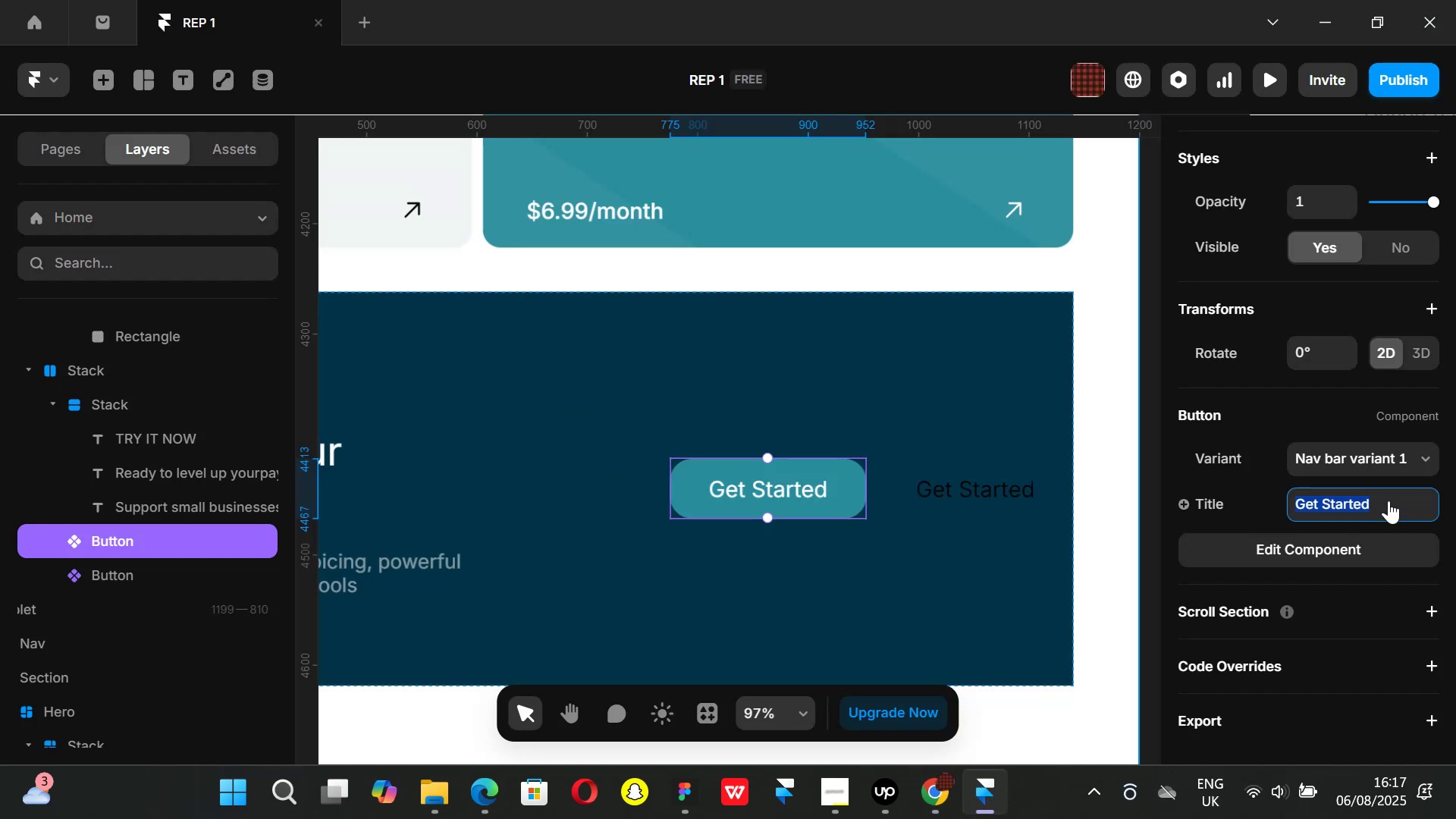 
left_click([1385, 497])
 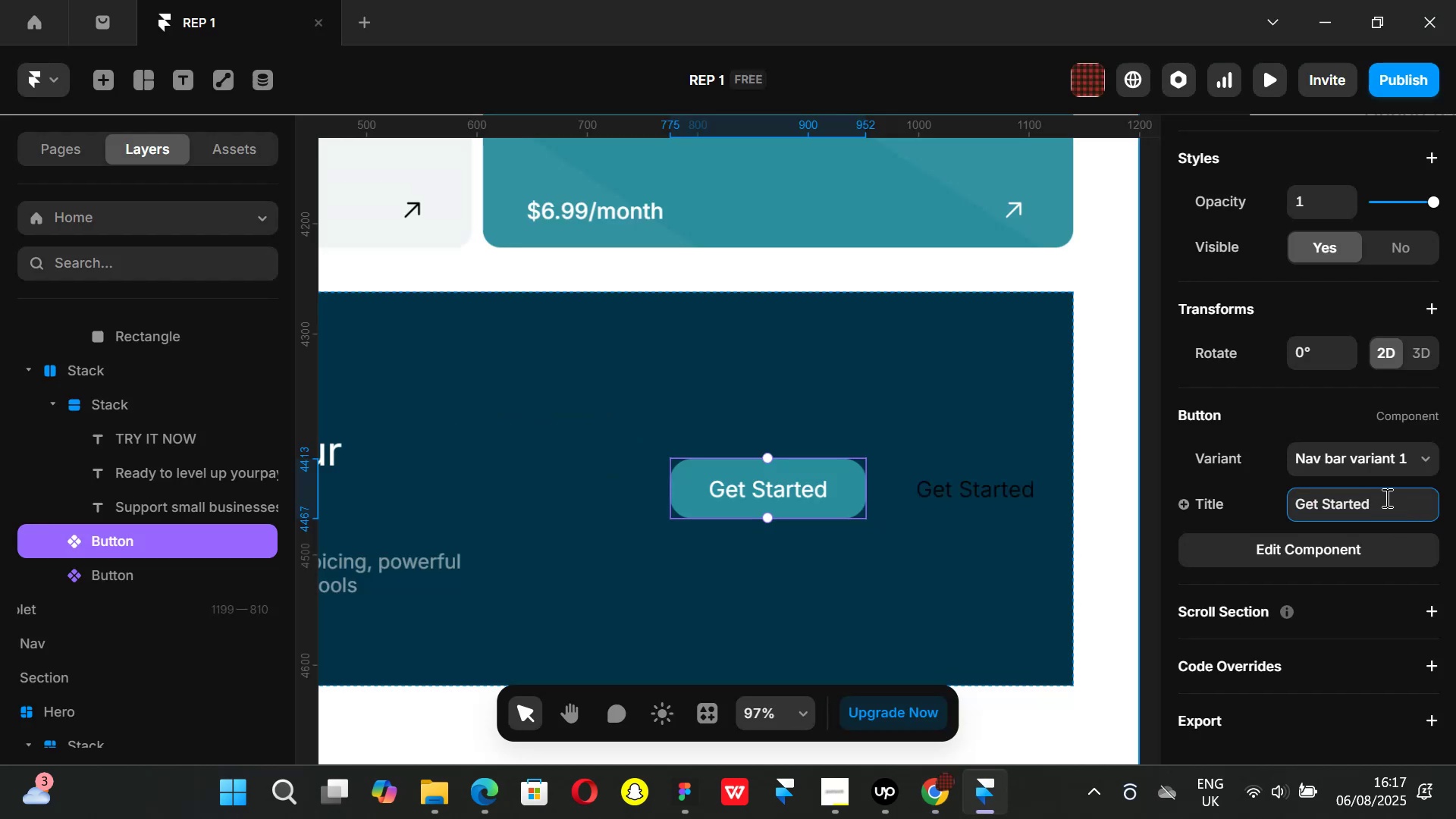 
type( Now)
 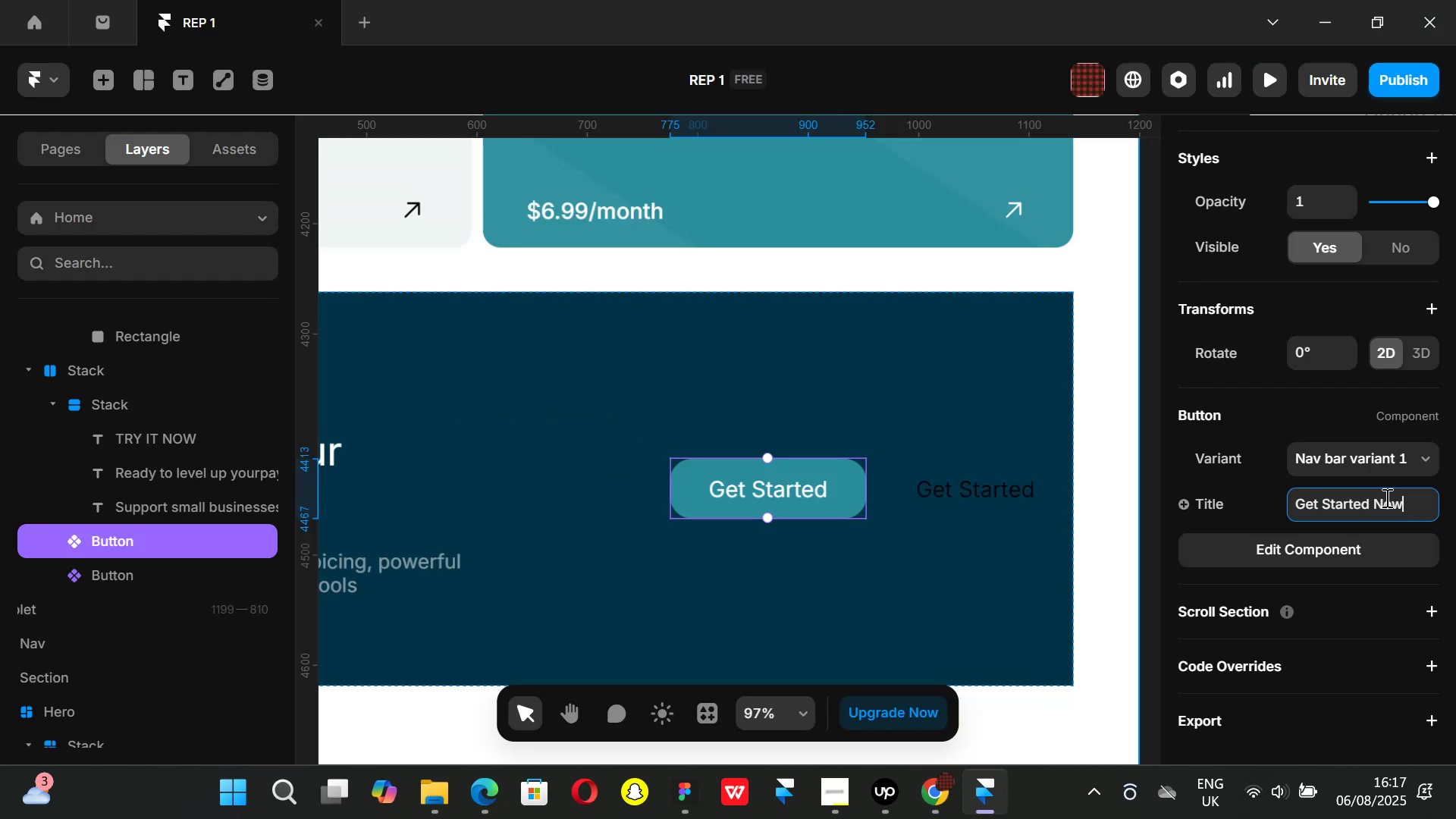 
key(Enter)
 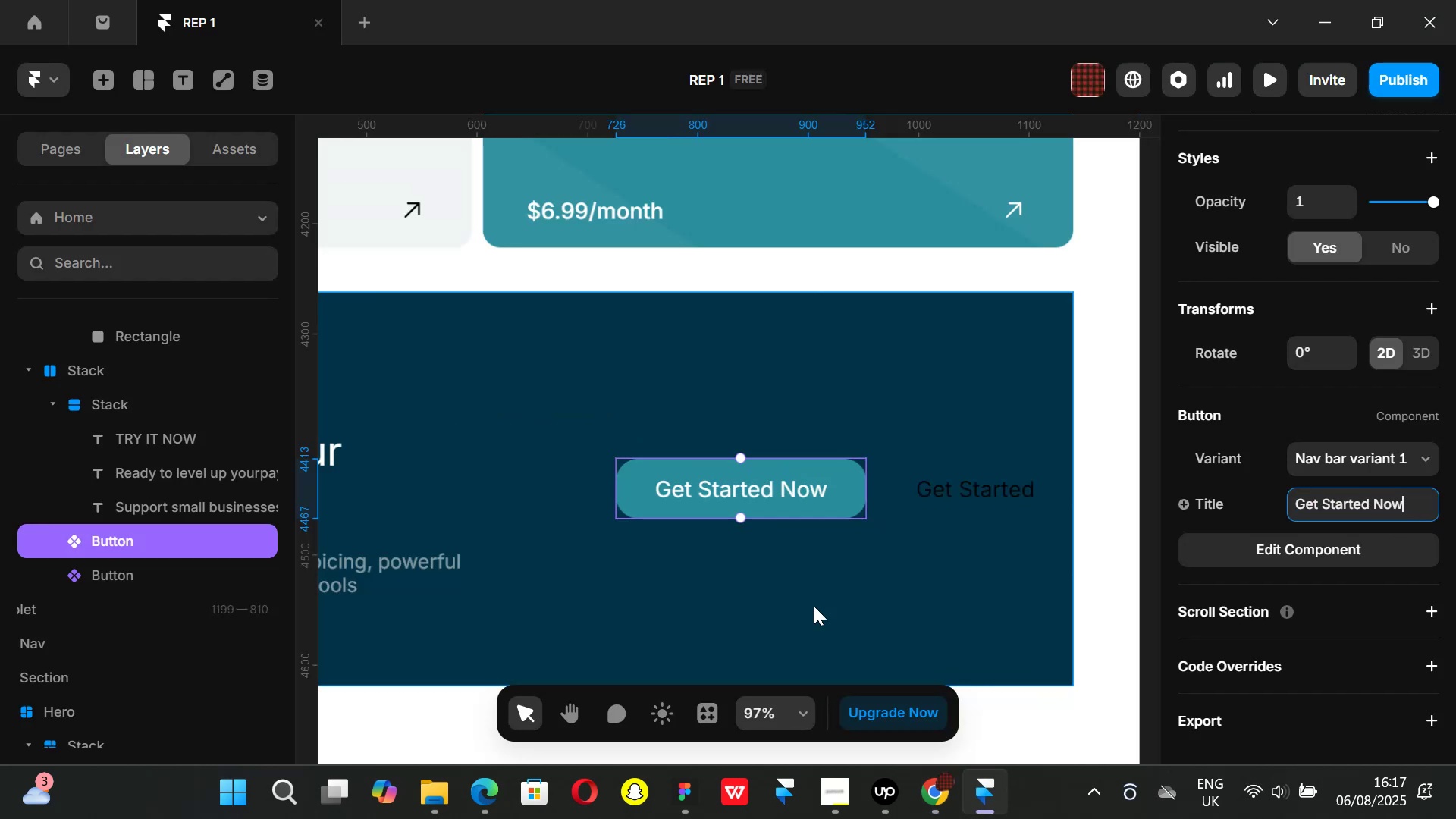 
hold_key(key=ControlLeft, duration=1.34)
scroll: coordinate [831, 516], scroll_direction: down, amount: 2.0
 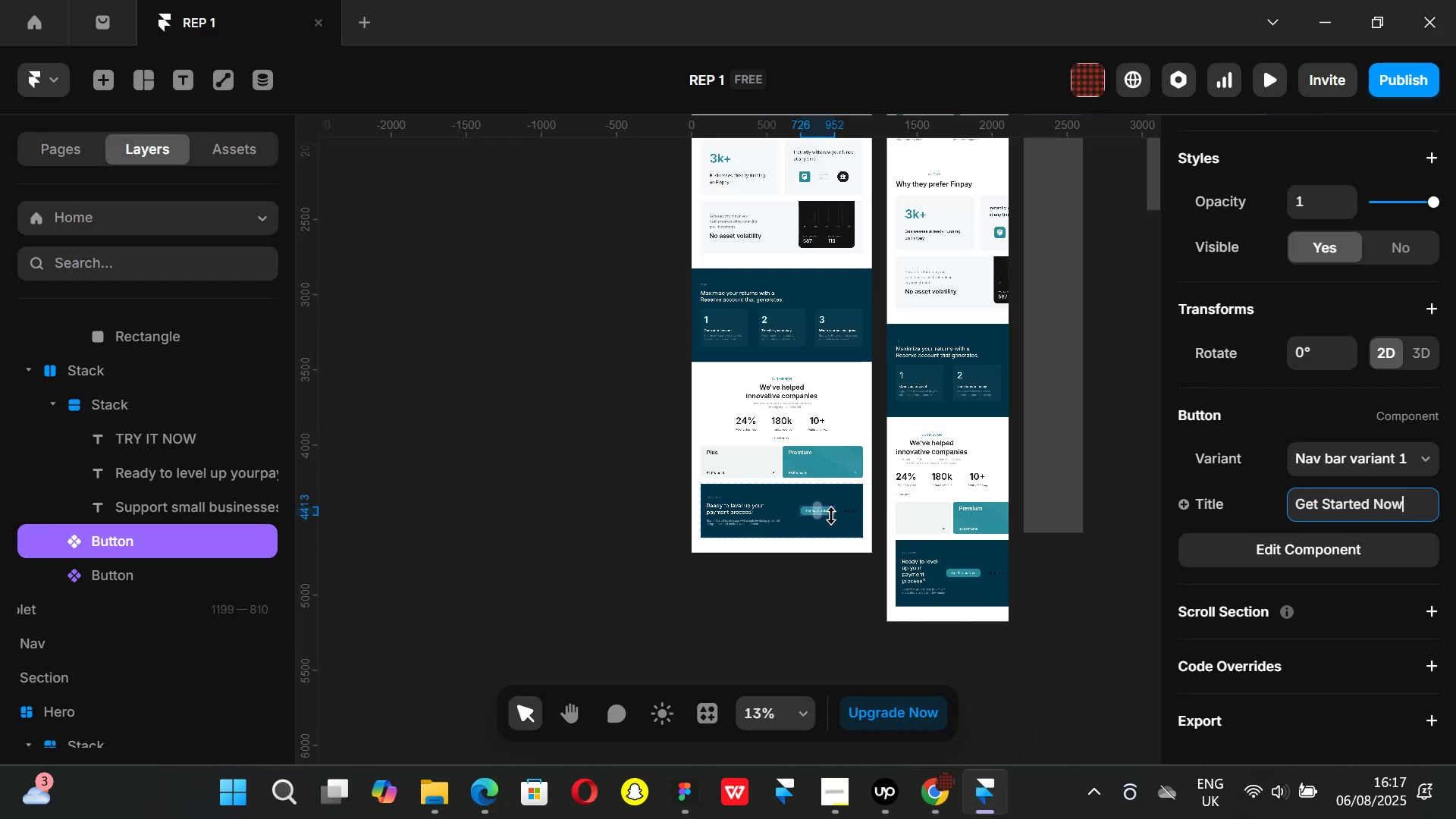 
scroll: coordinate [831, 516], scroll_direction: up, amount: 1.0
 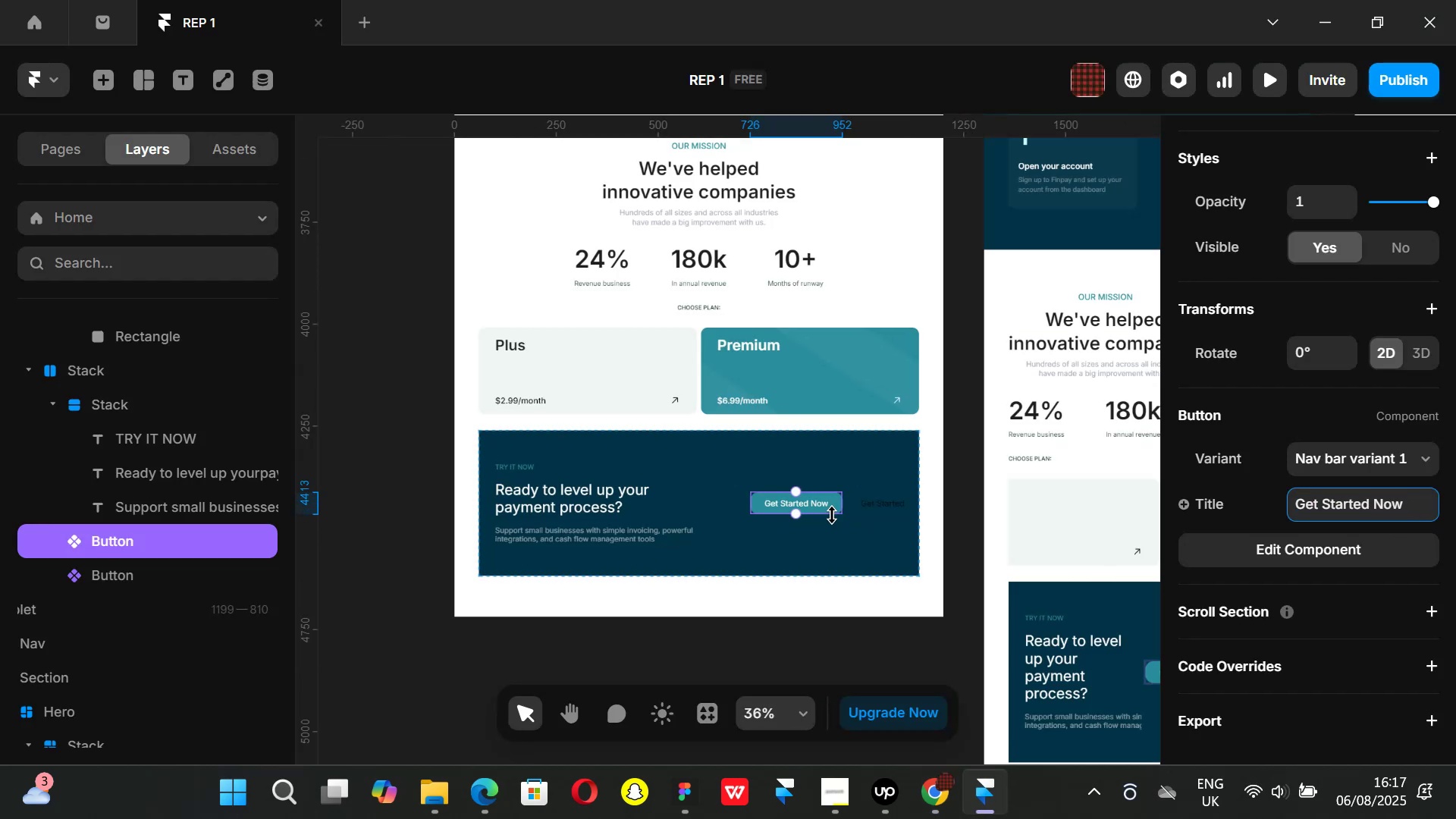 
hold_key(key=ShiftLeft, duration=0.73)
left_click([909, 500])
 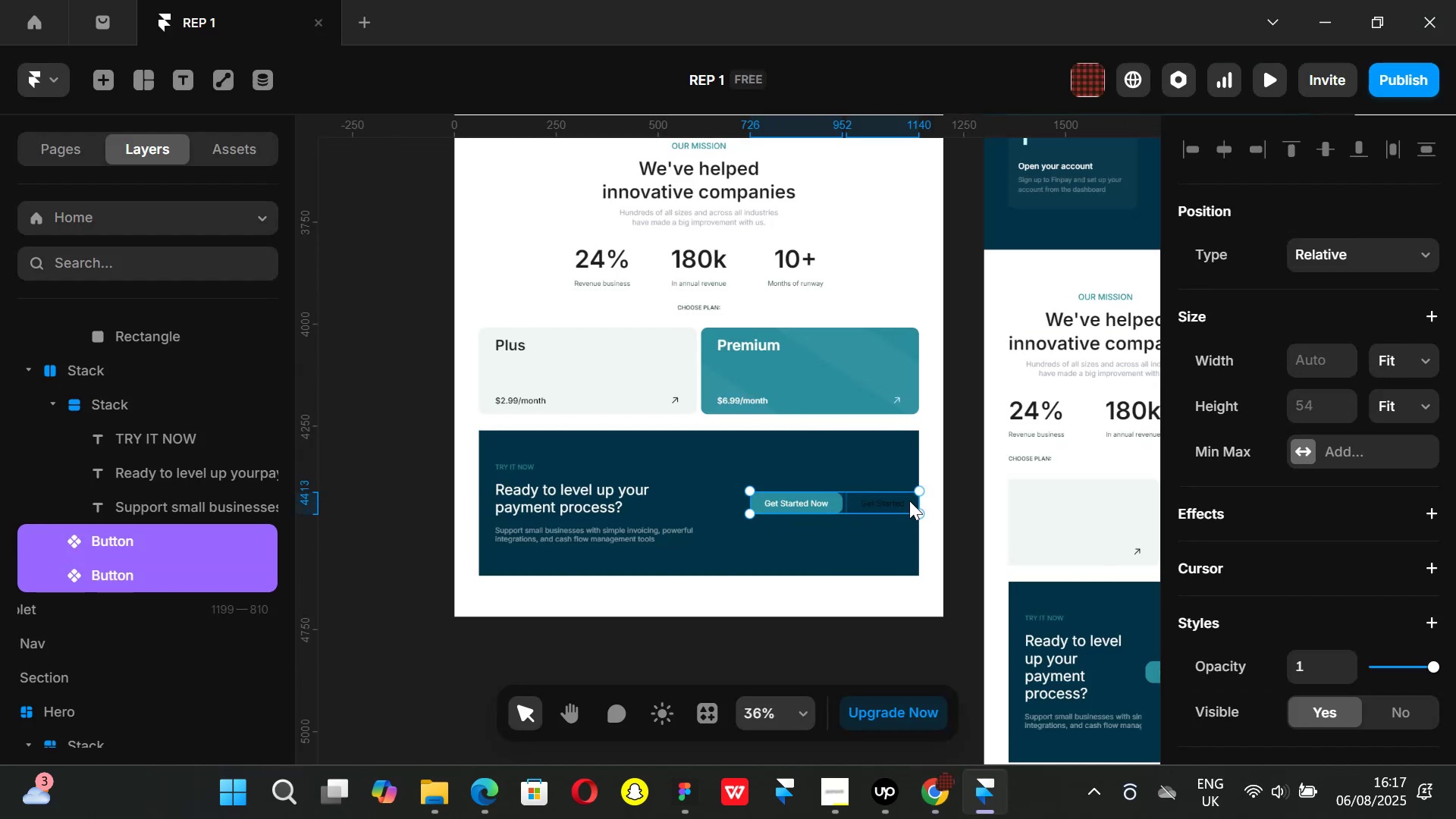 
key(Backspace)
 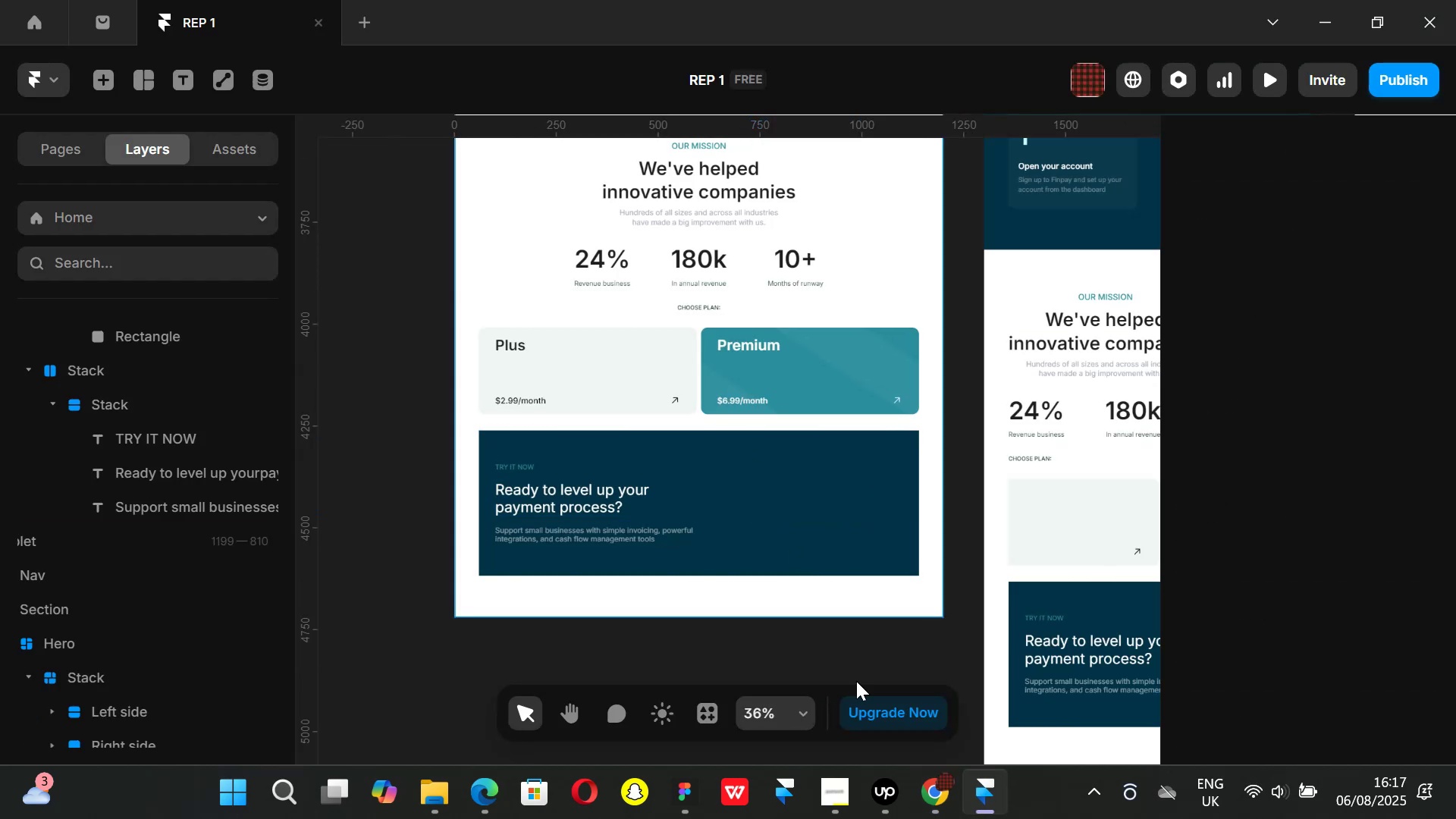 
left_click([940, 786])
 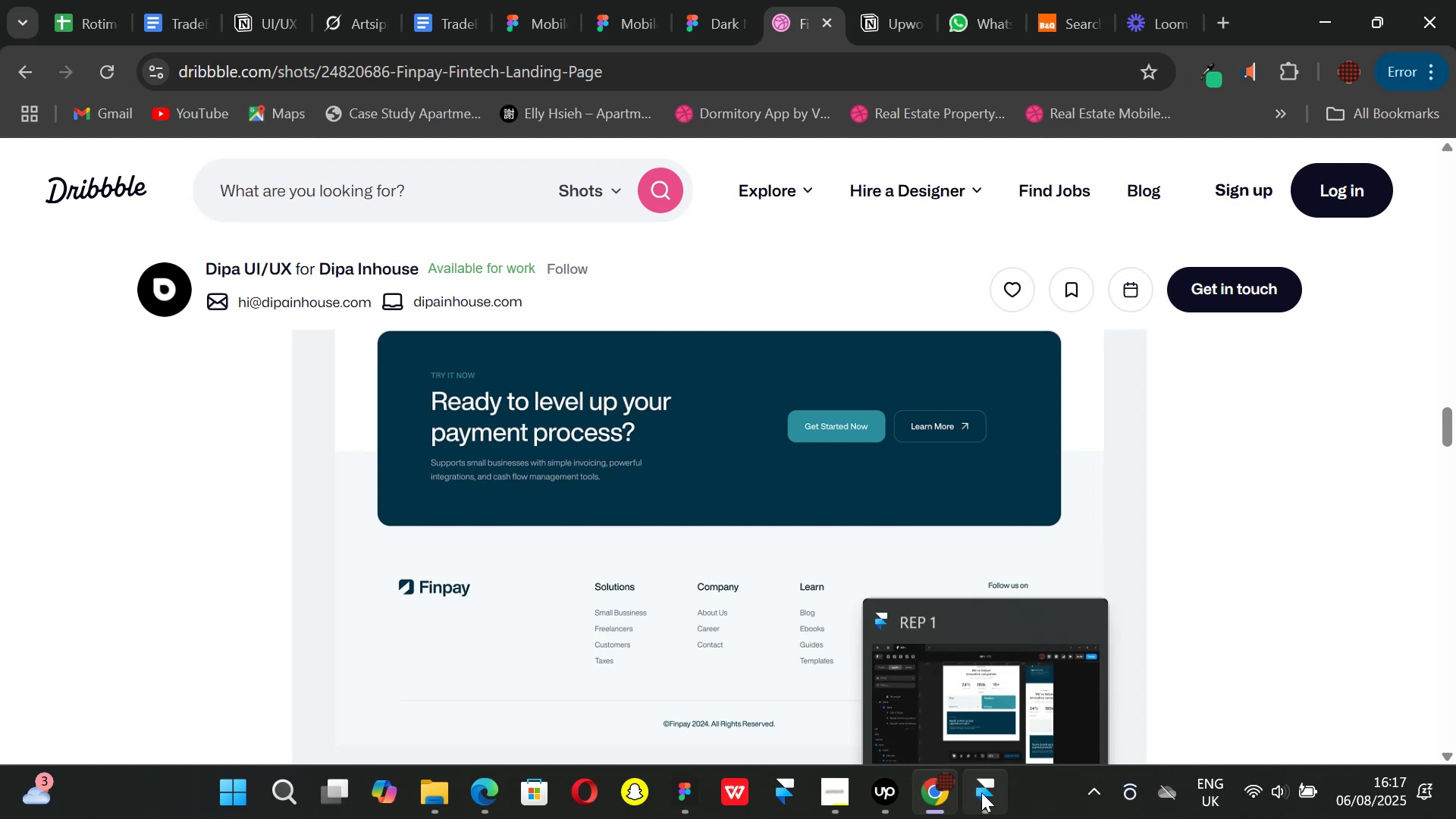 
left_click([981, 792])
 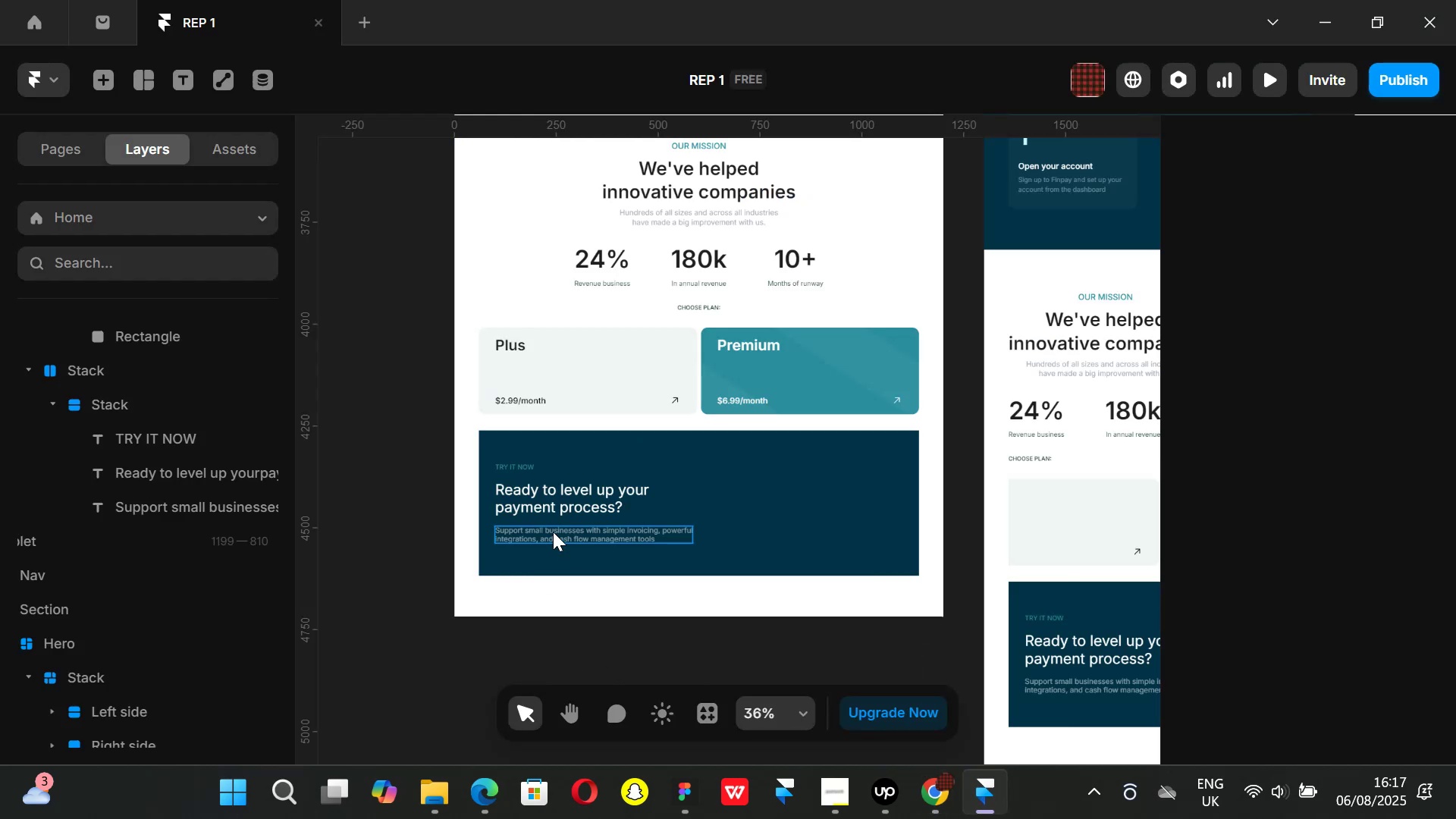 
left_click([553, 532])
 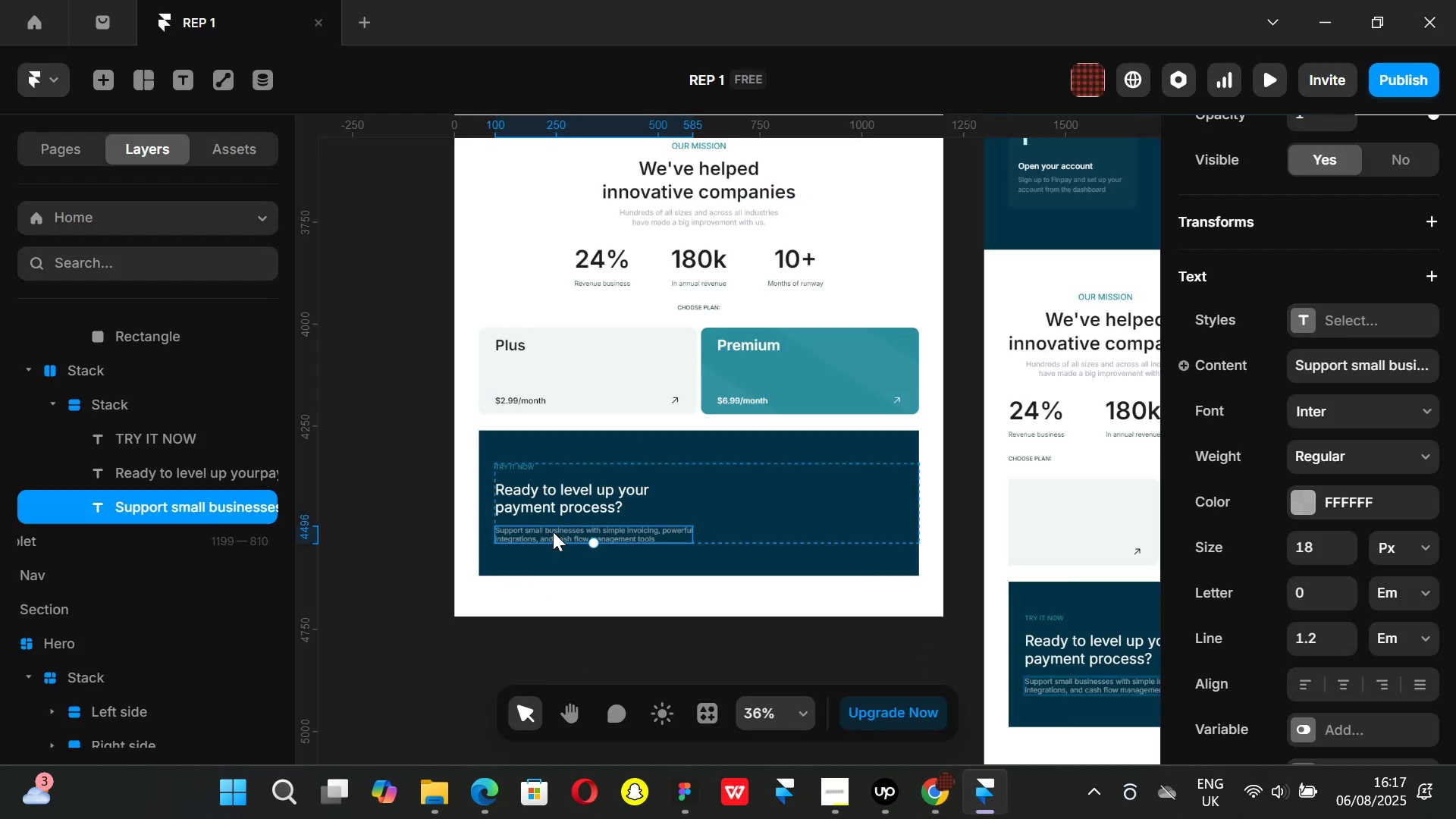 
key(Control+ControlLeft)
 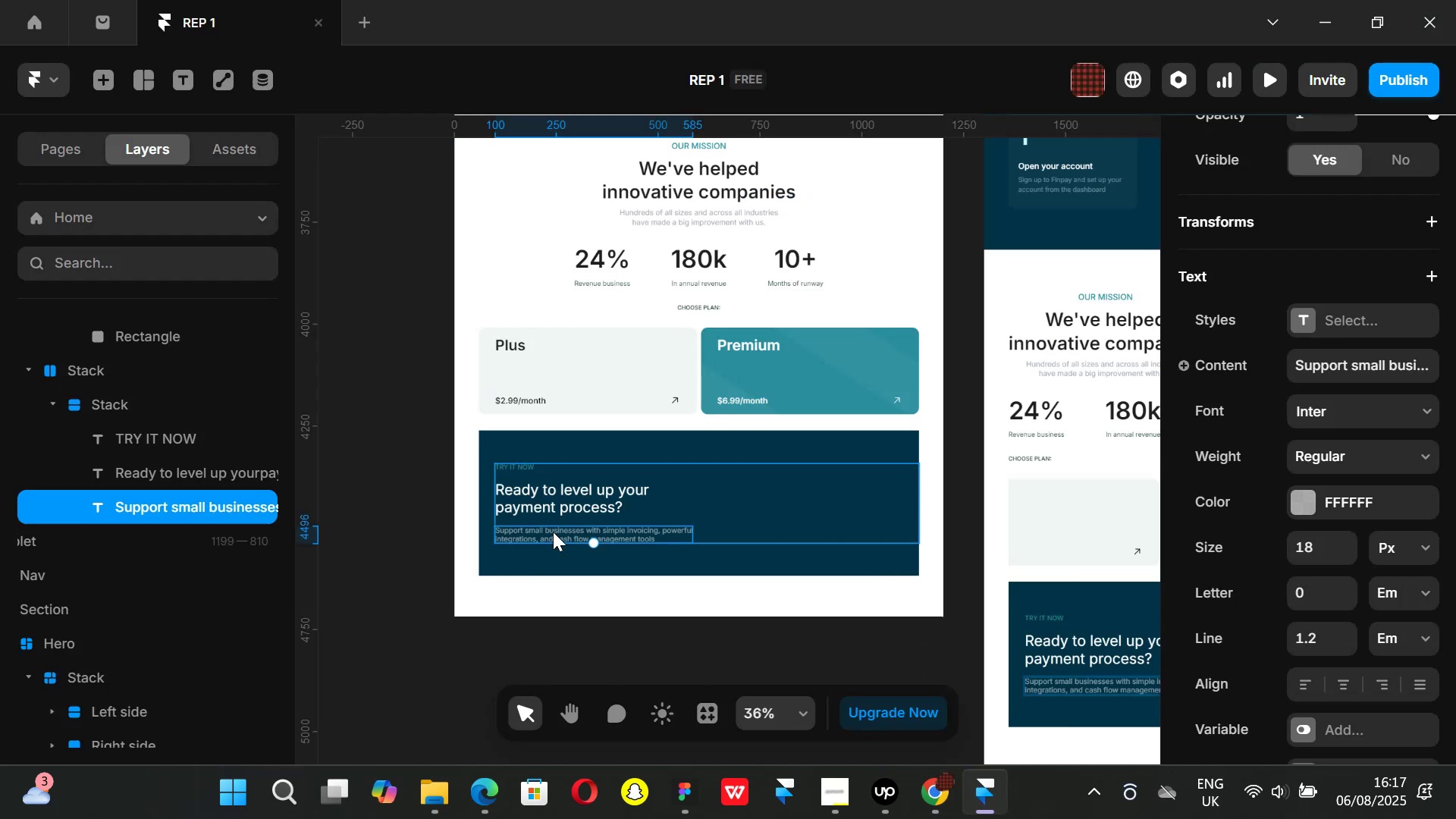 
key(Control+D)
 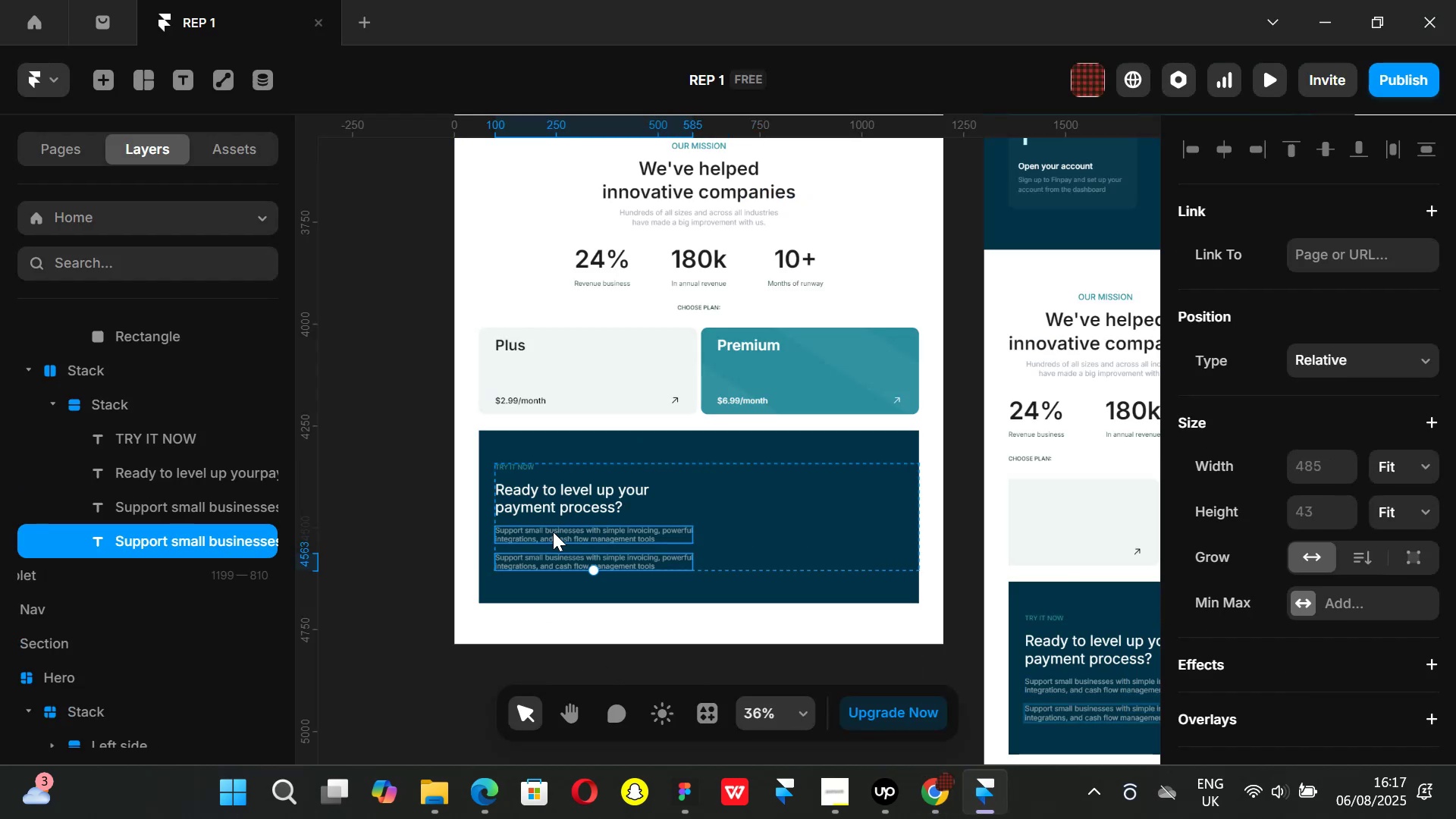 
key(Backspace)
 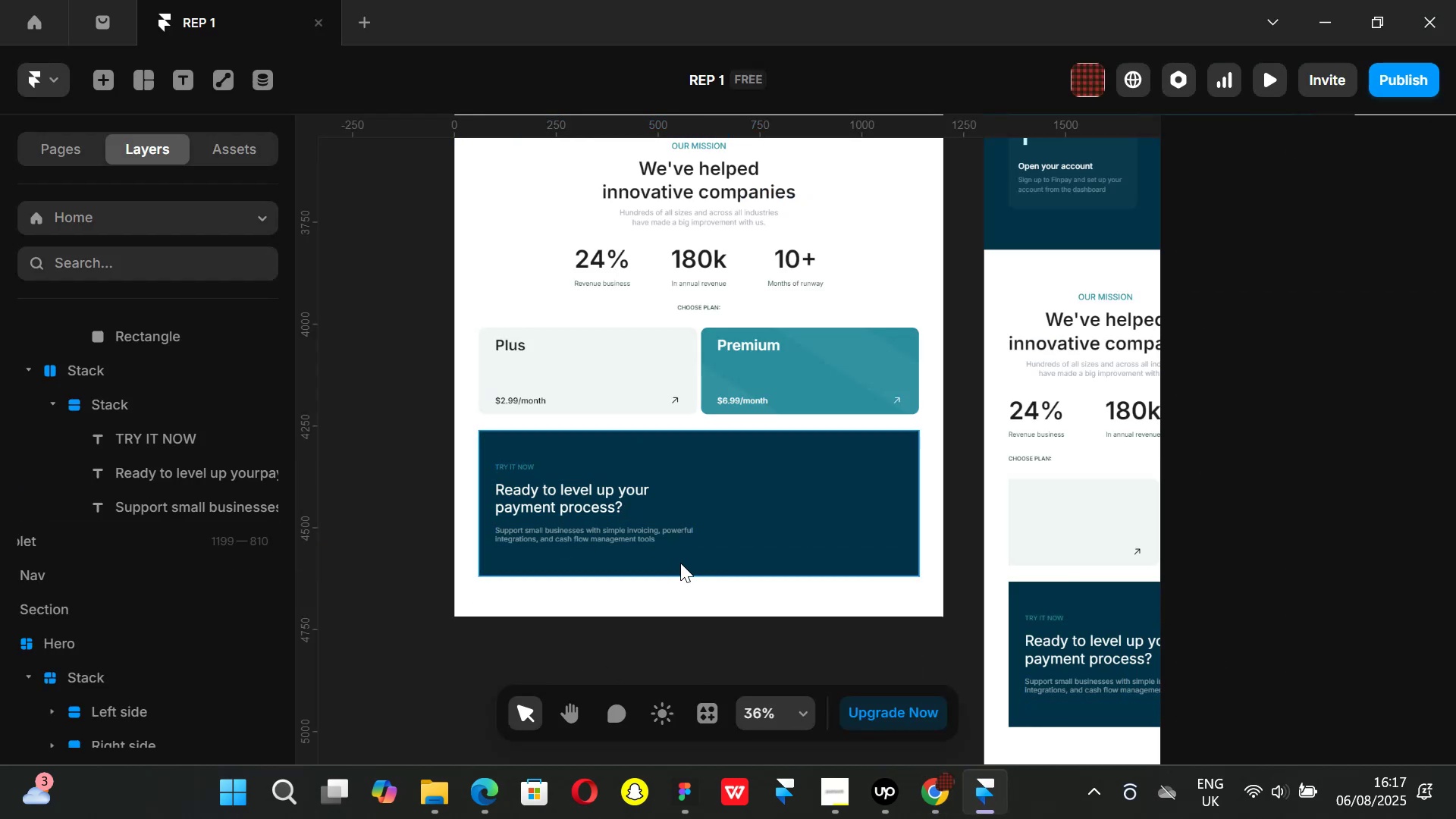 
key(T)
 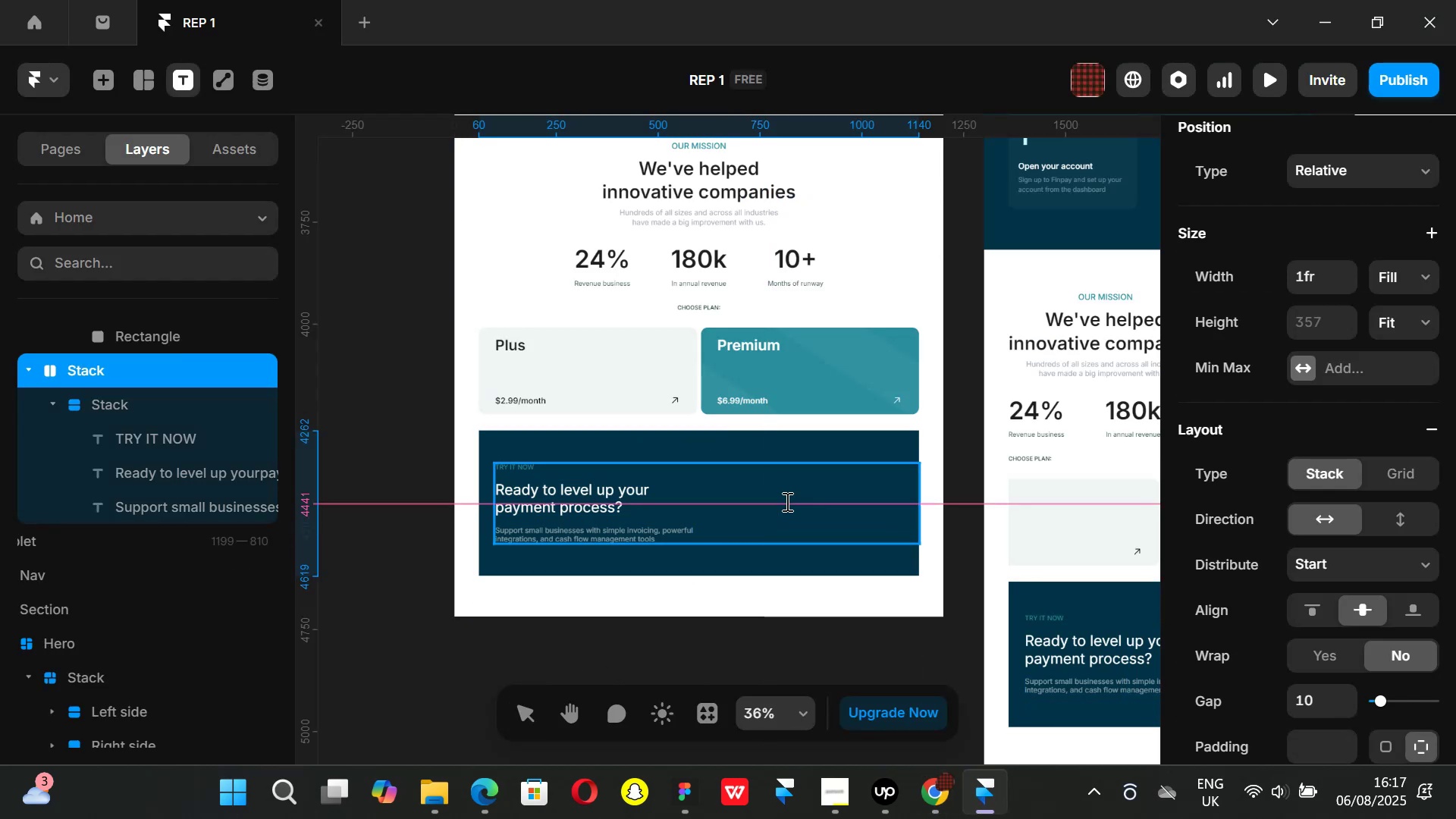 
left_click([786, 501])
 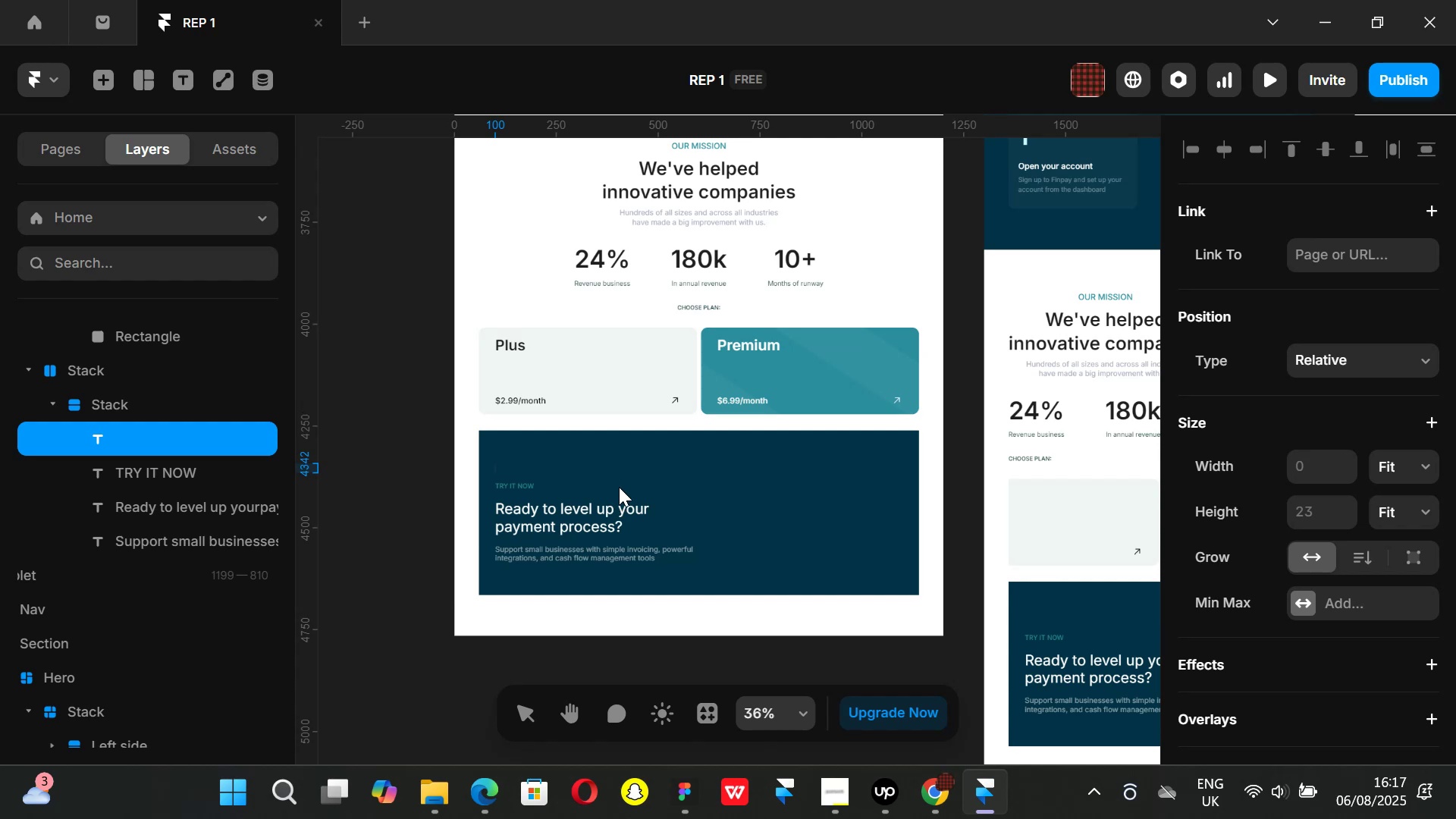 
left_click([482, 650])
 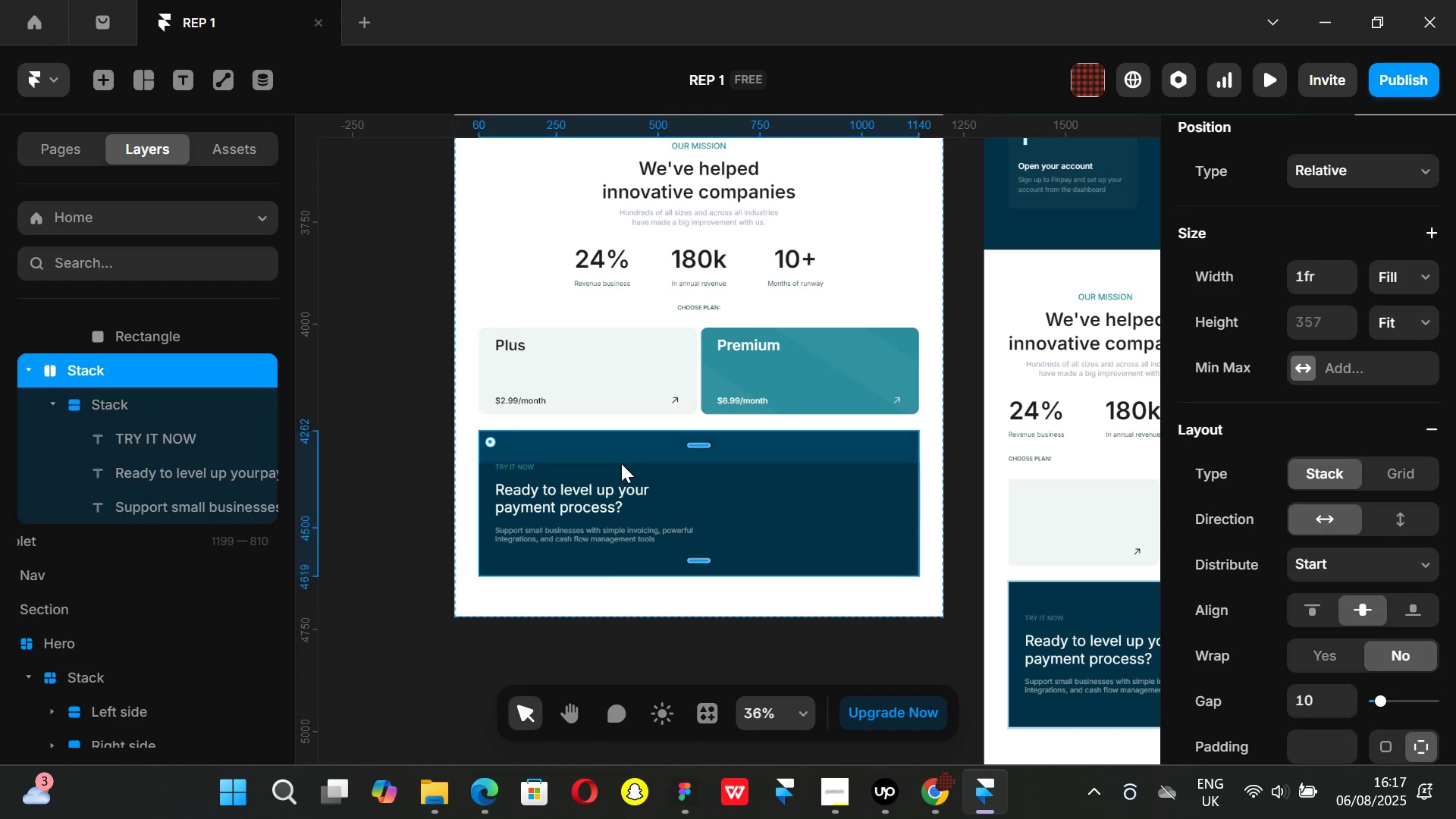 
key(T)
 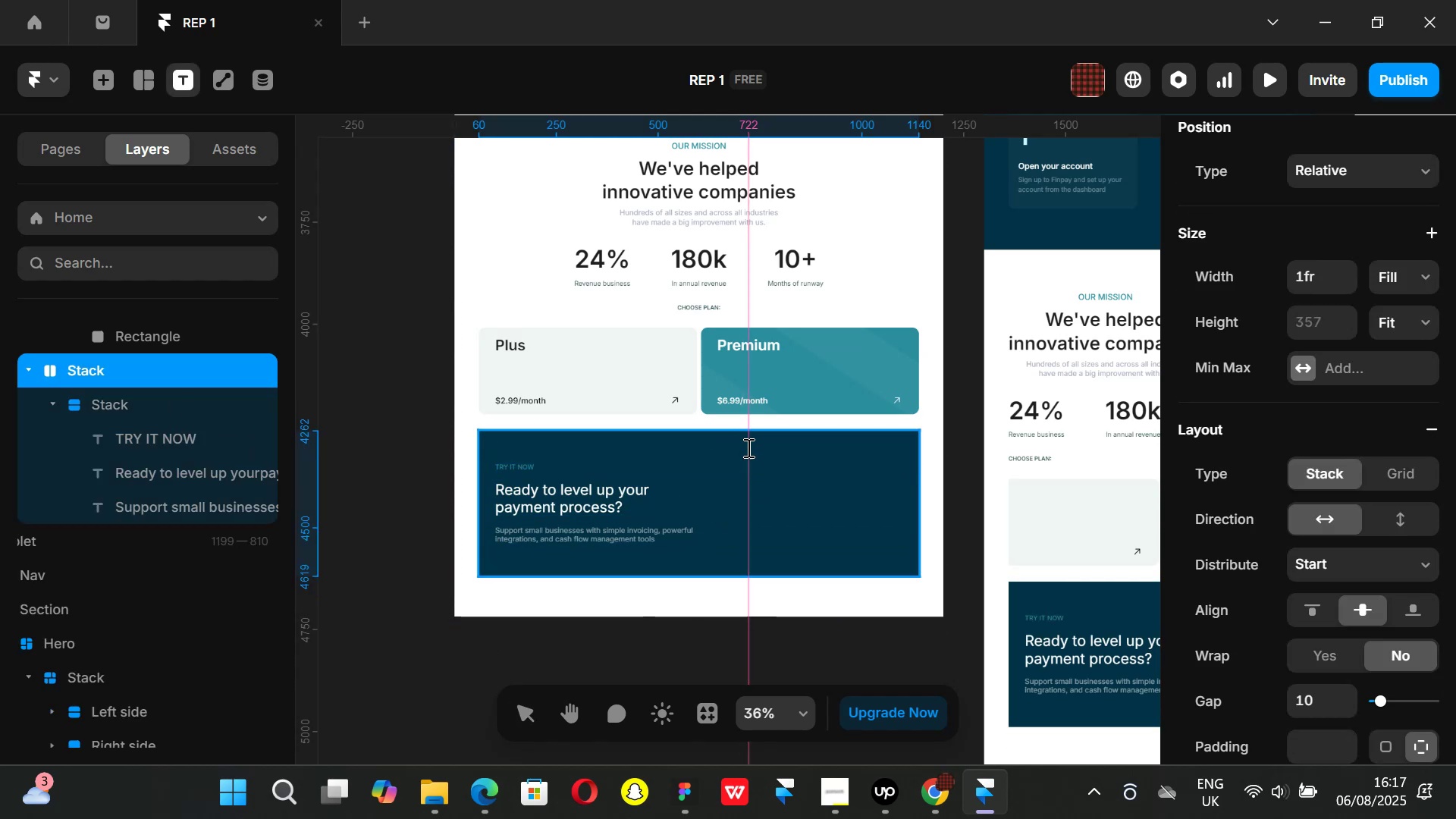 
left_click([747, 447])
 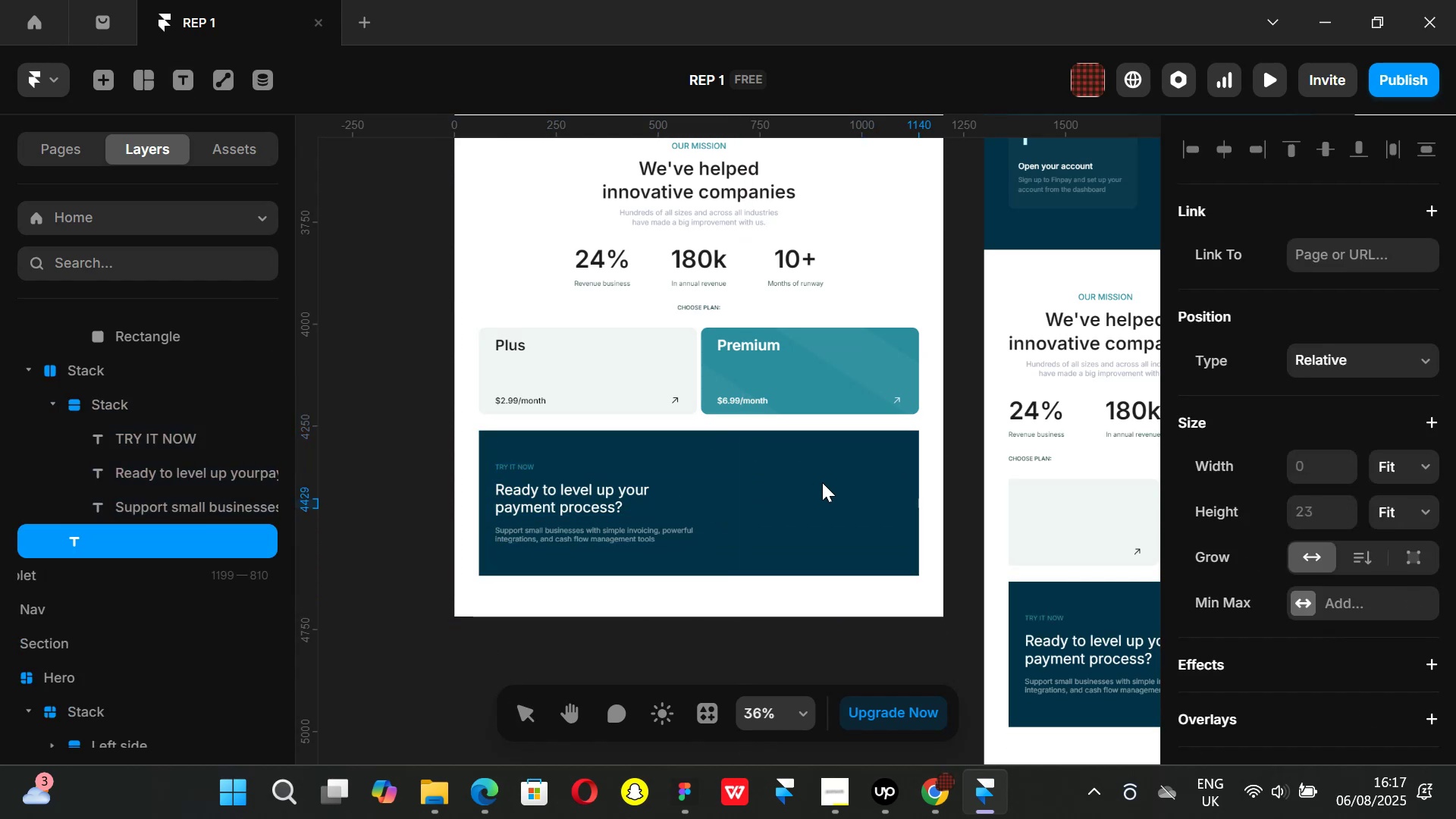 
key(D)
 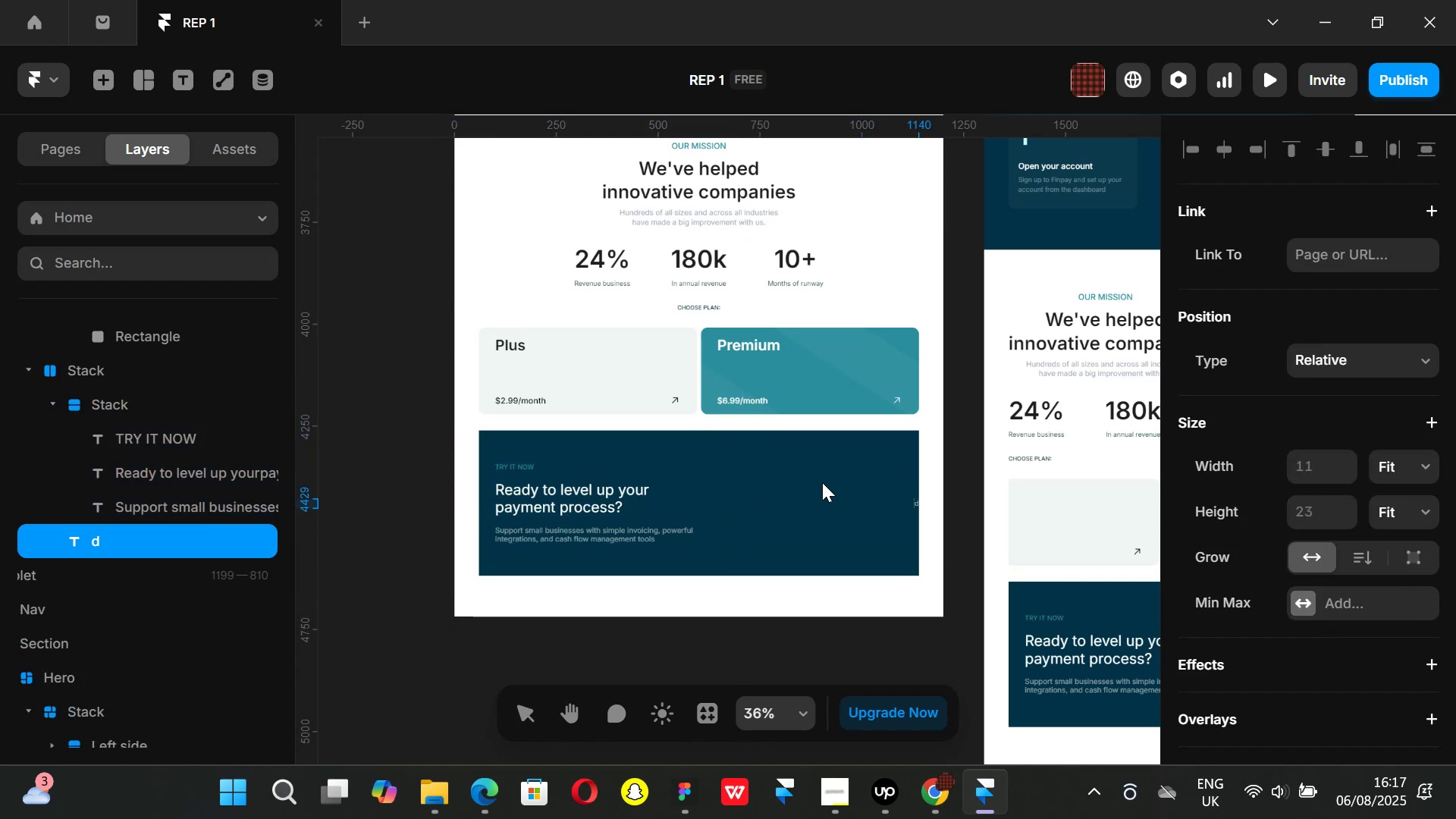 
key(Backspace)
 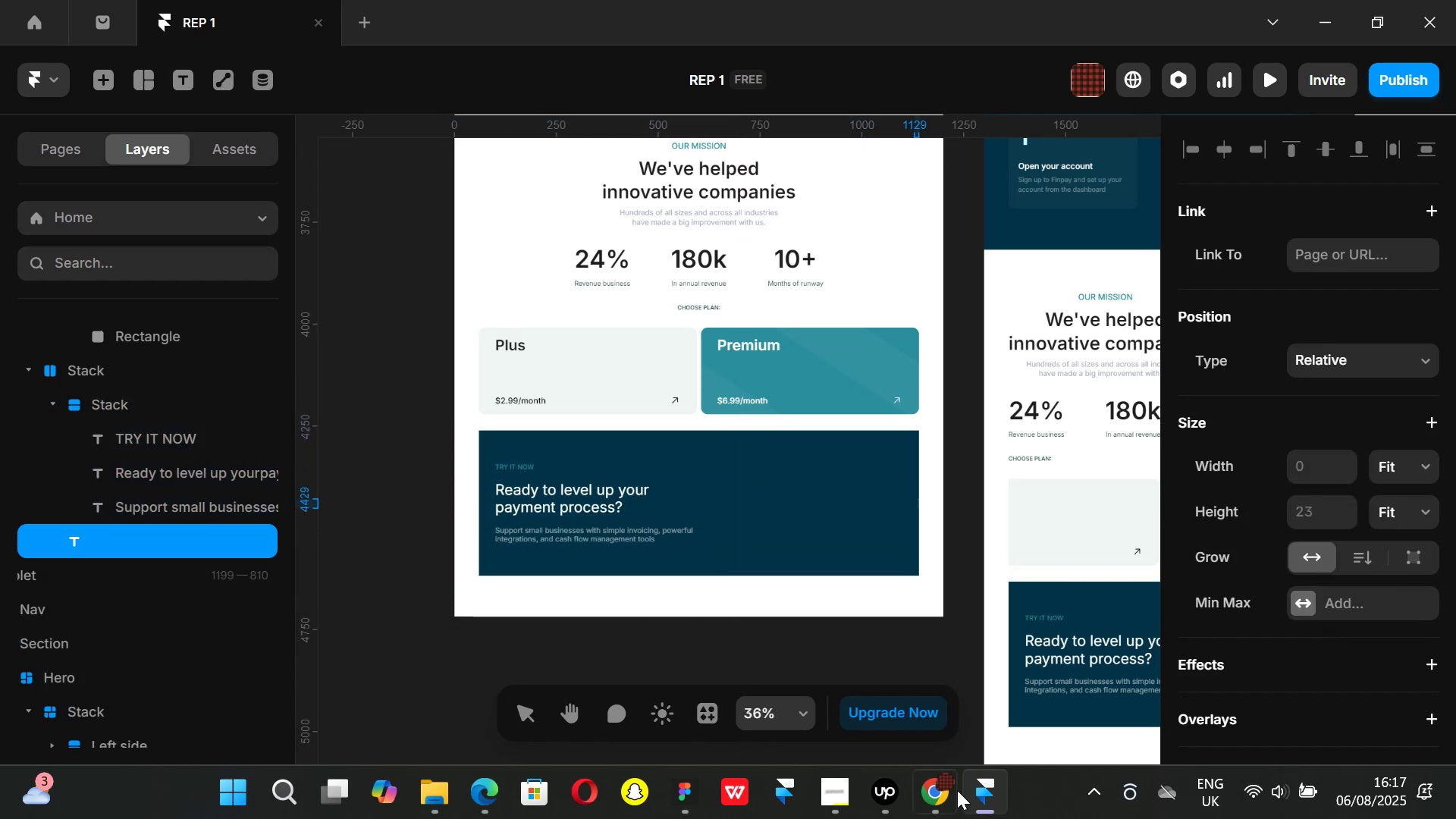 
left_click([946, 792])
 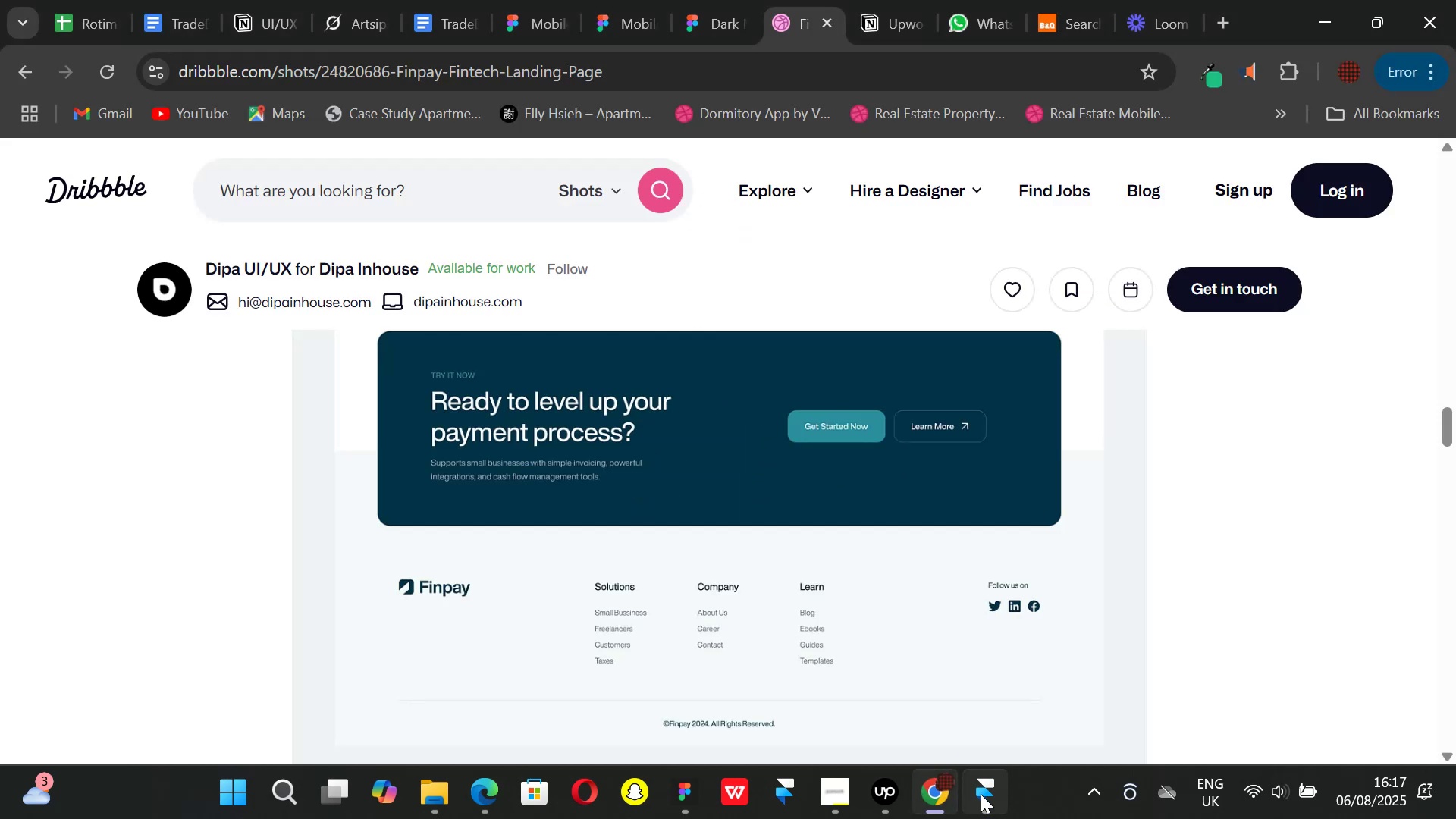 
left_click([981, 794])
 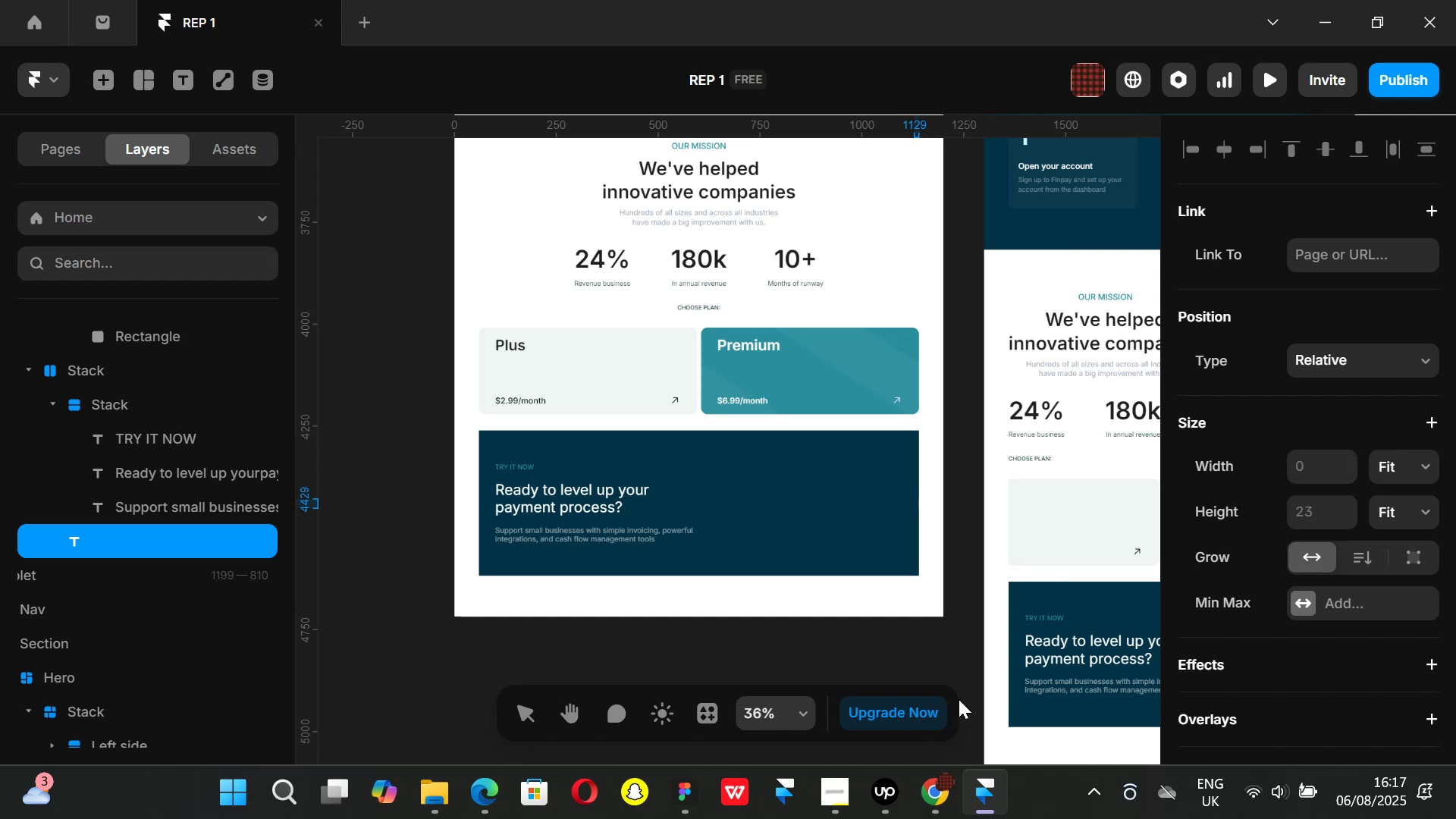 
type(Get Started)
 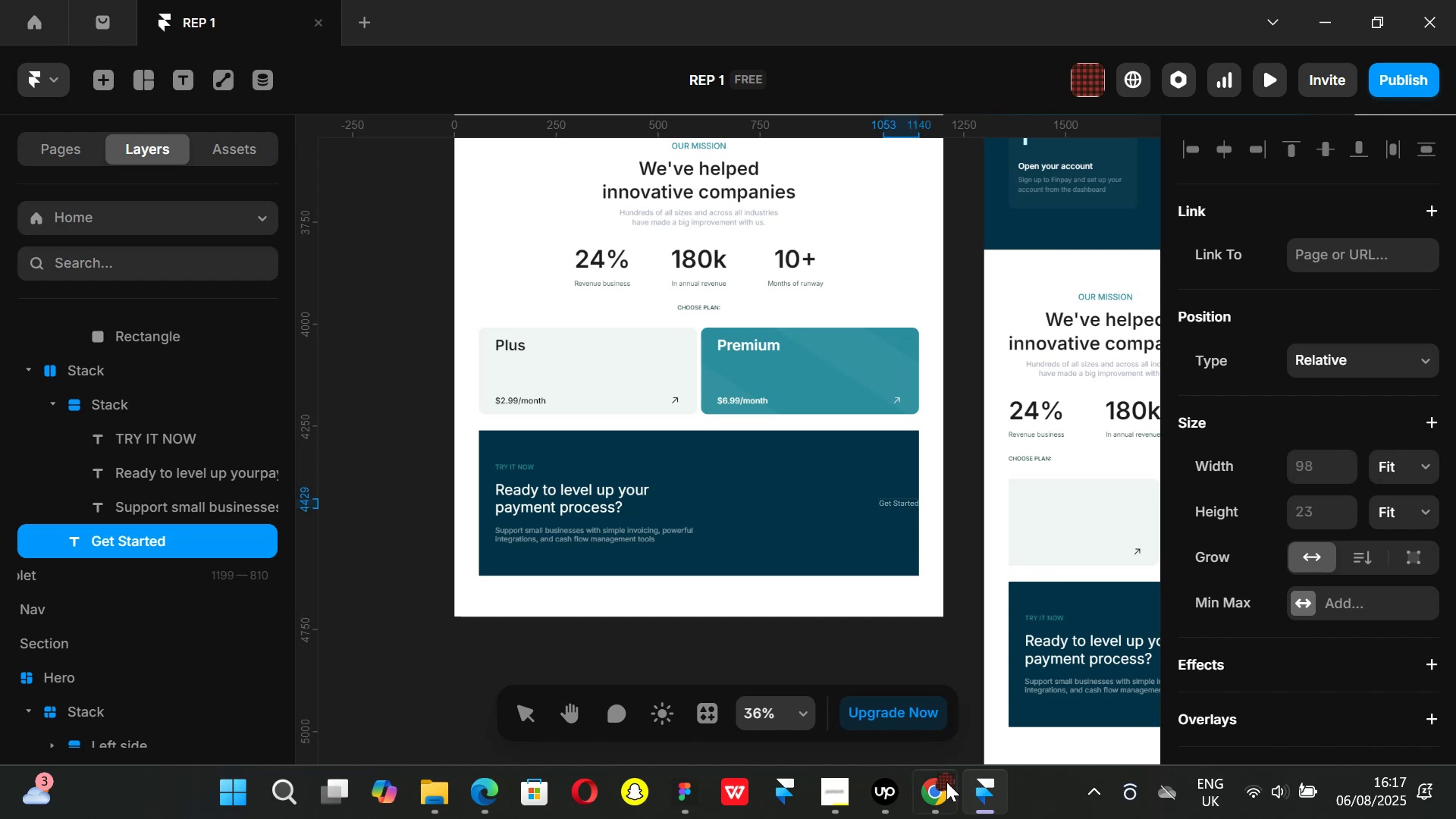 
left_click([935, 808])
 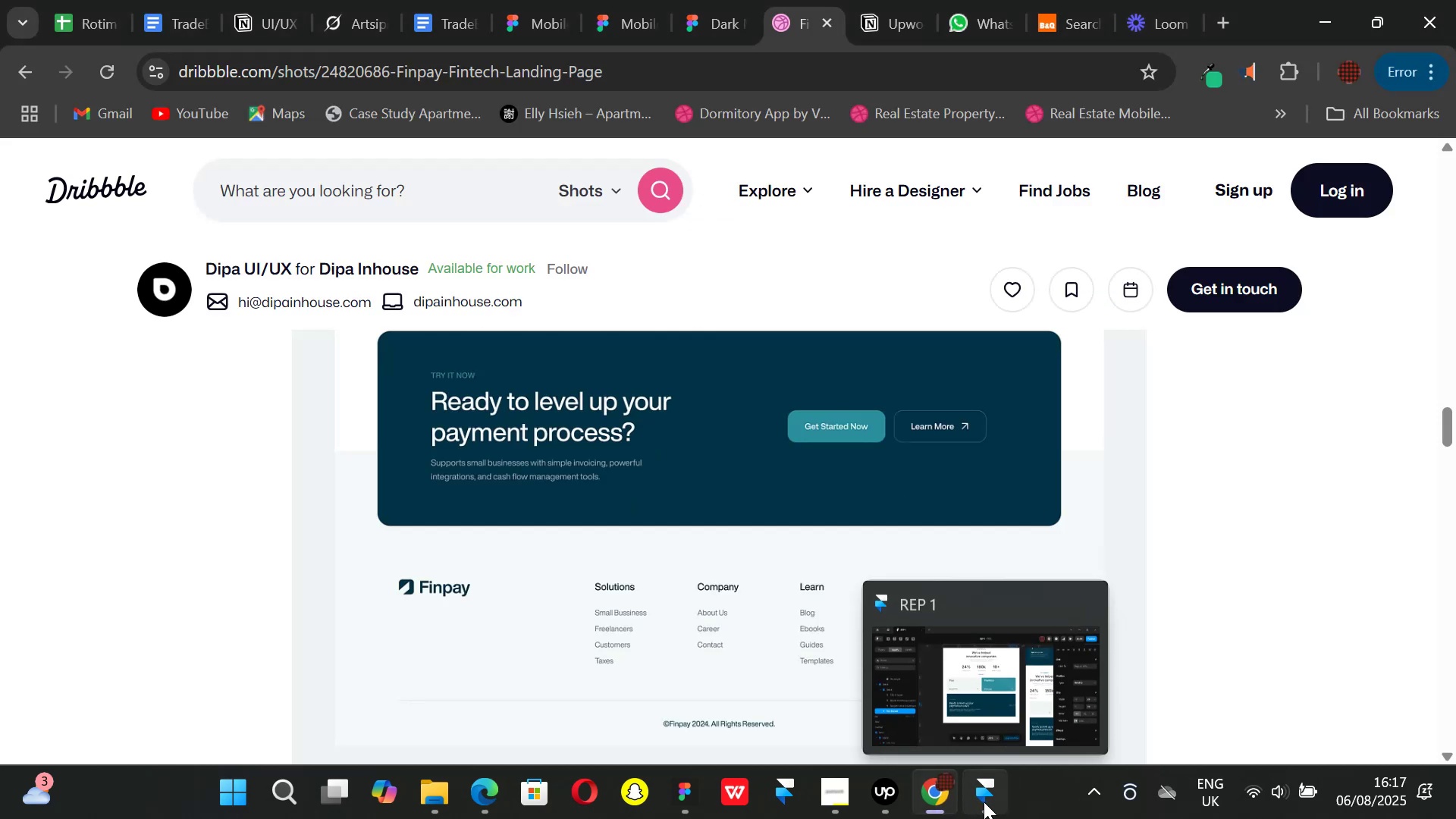 
left_click([984, 802])
 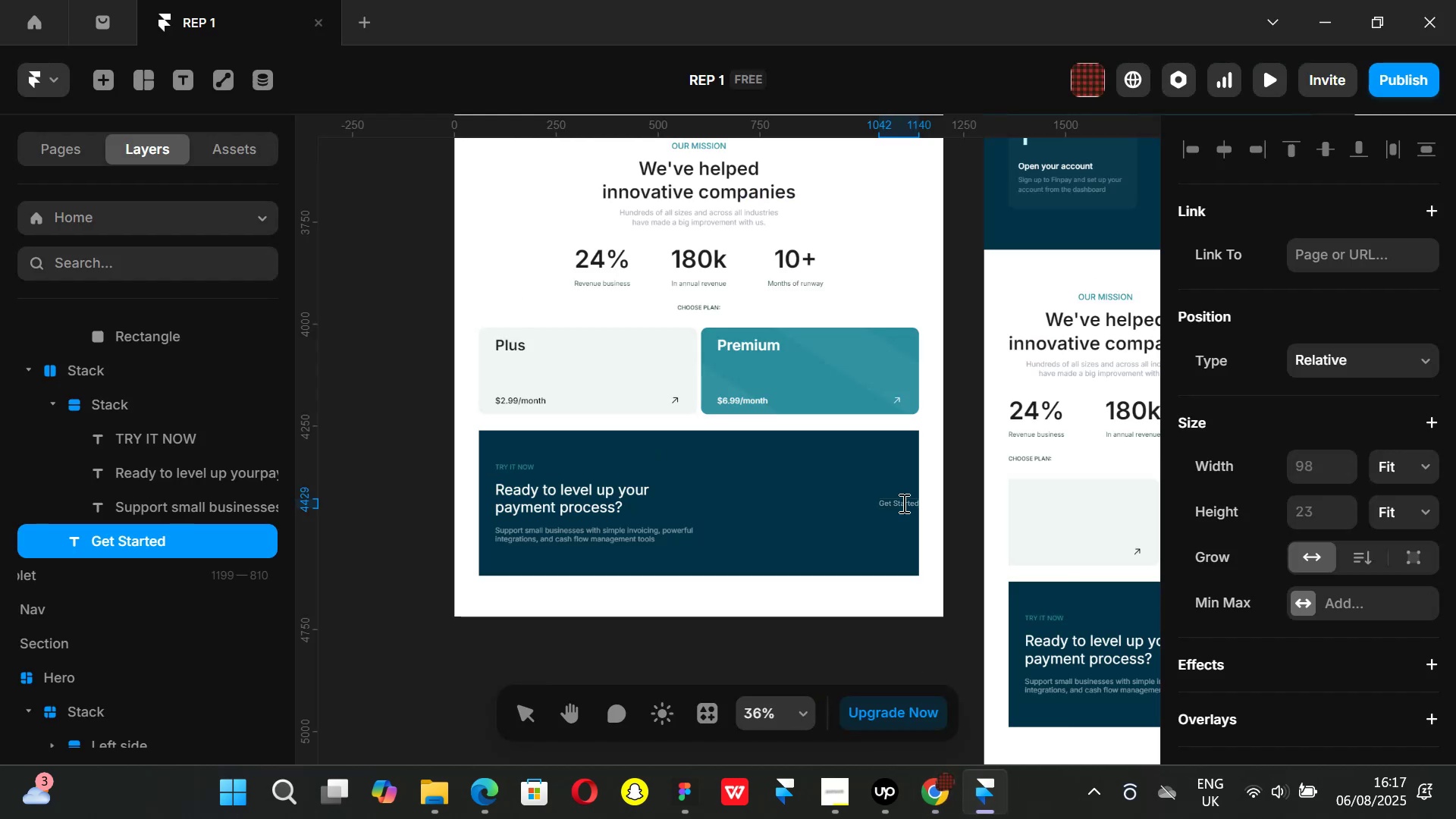 
hold_key(key=ControlLeft, duration=0.81)
scroll: coordinate [903, 508], scroll_direction: up, amount: 2.0
 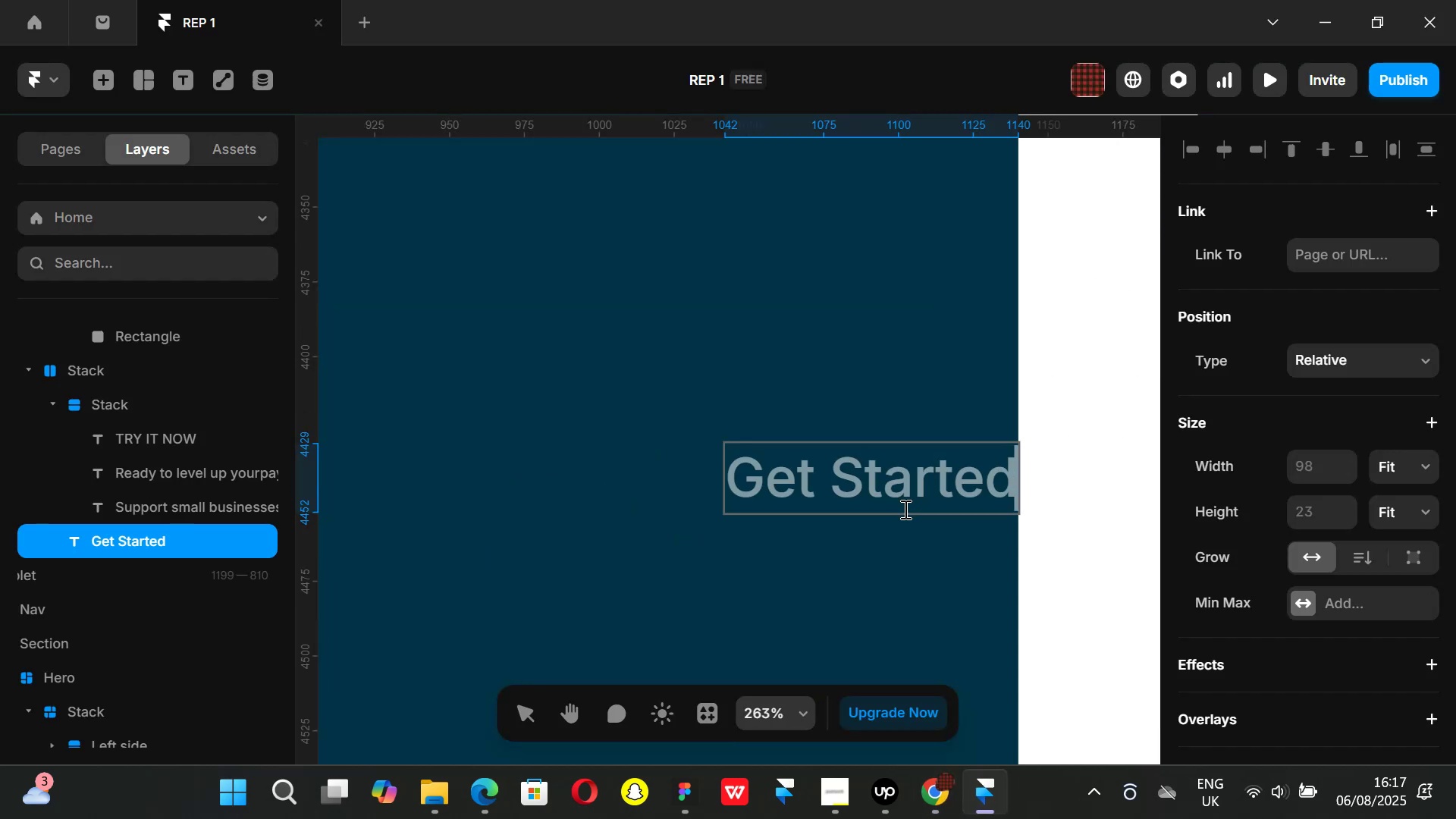 
type( Now)
 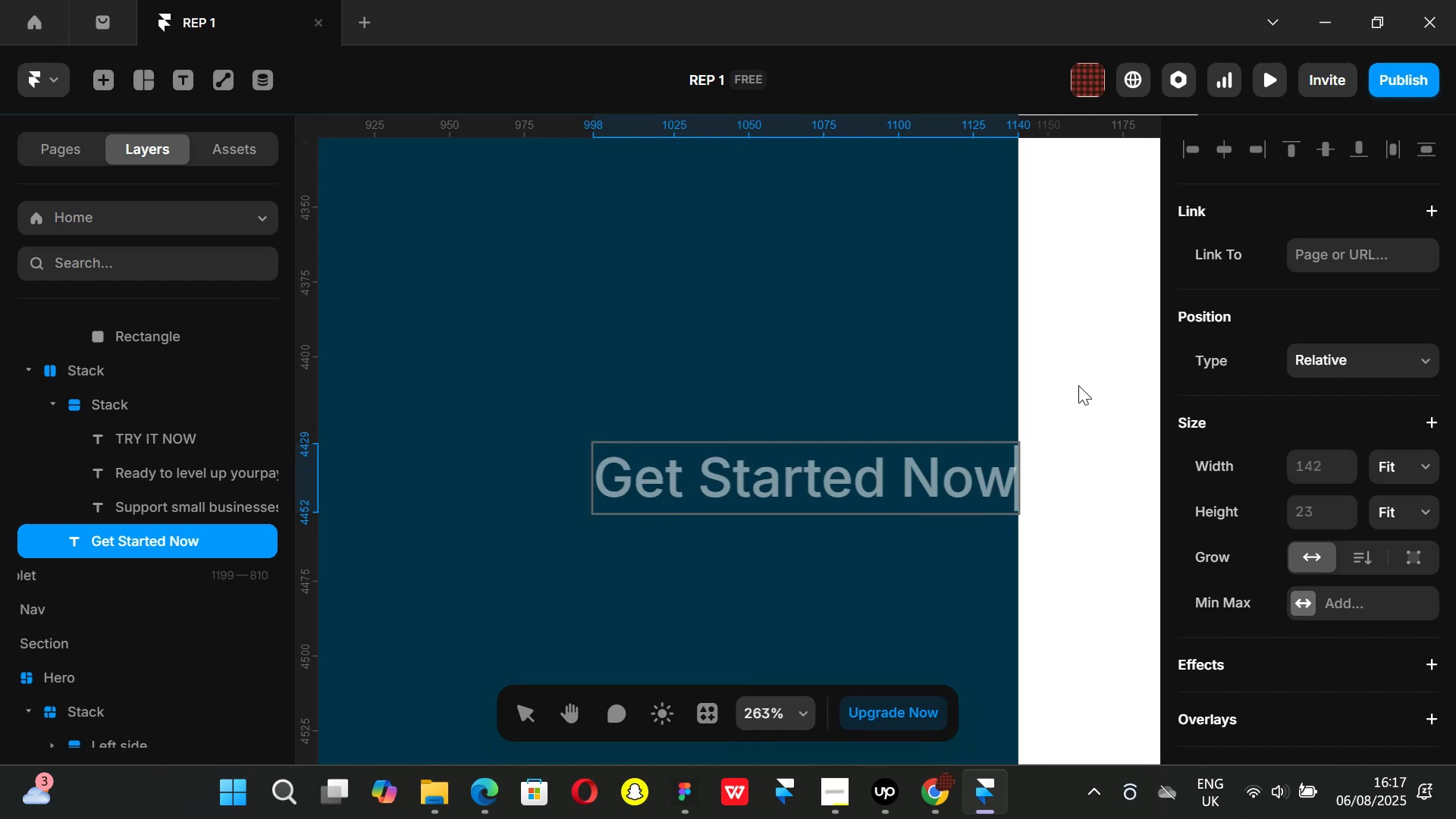 
left_click([1104, 362])
 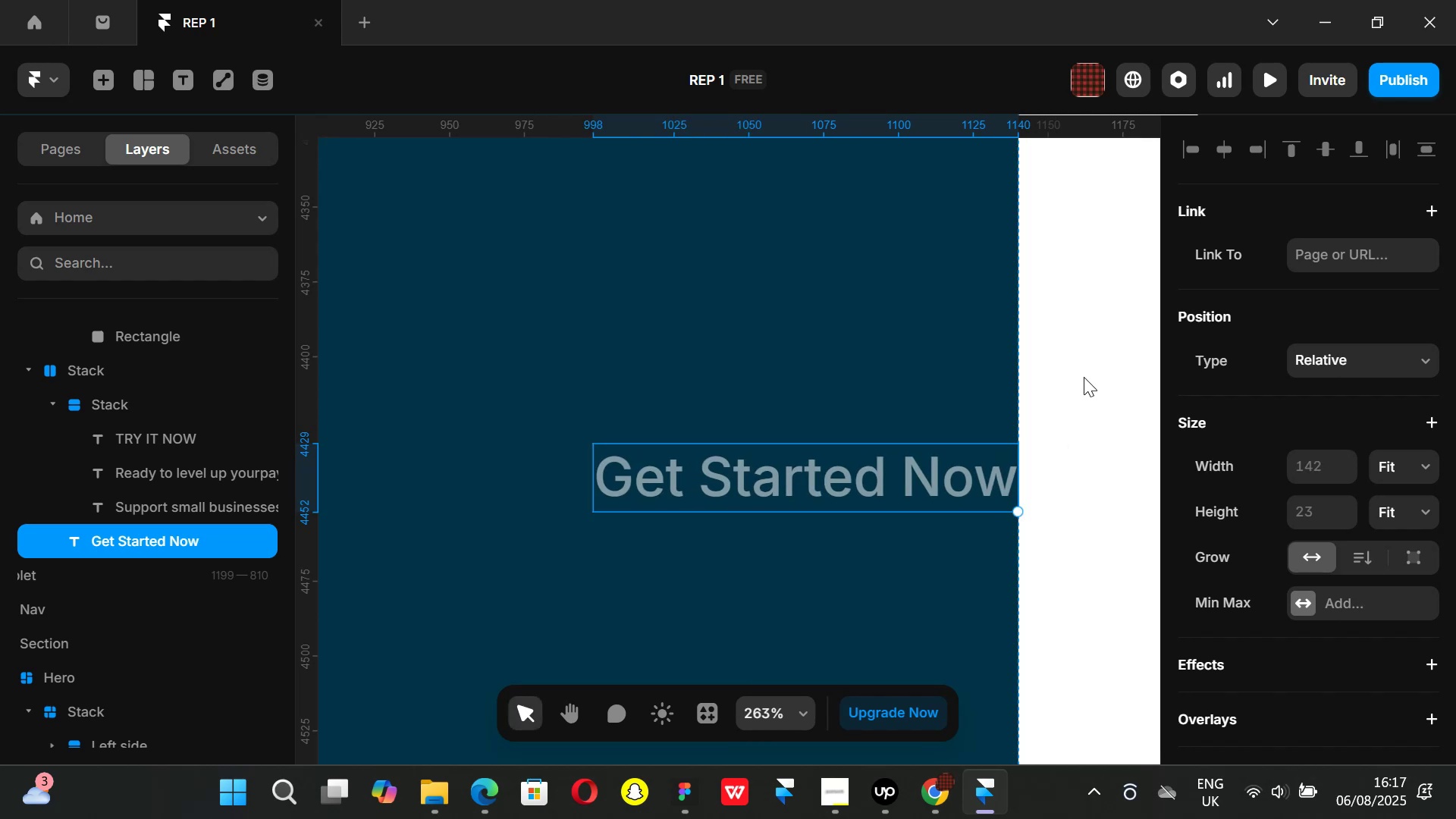 
hold_key(key=ControlLeft, duration=1.51)
scroll: coordinate [1081, 380], scroll_direction: down, amount: 7.0
 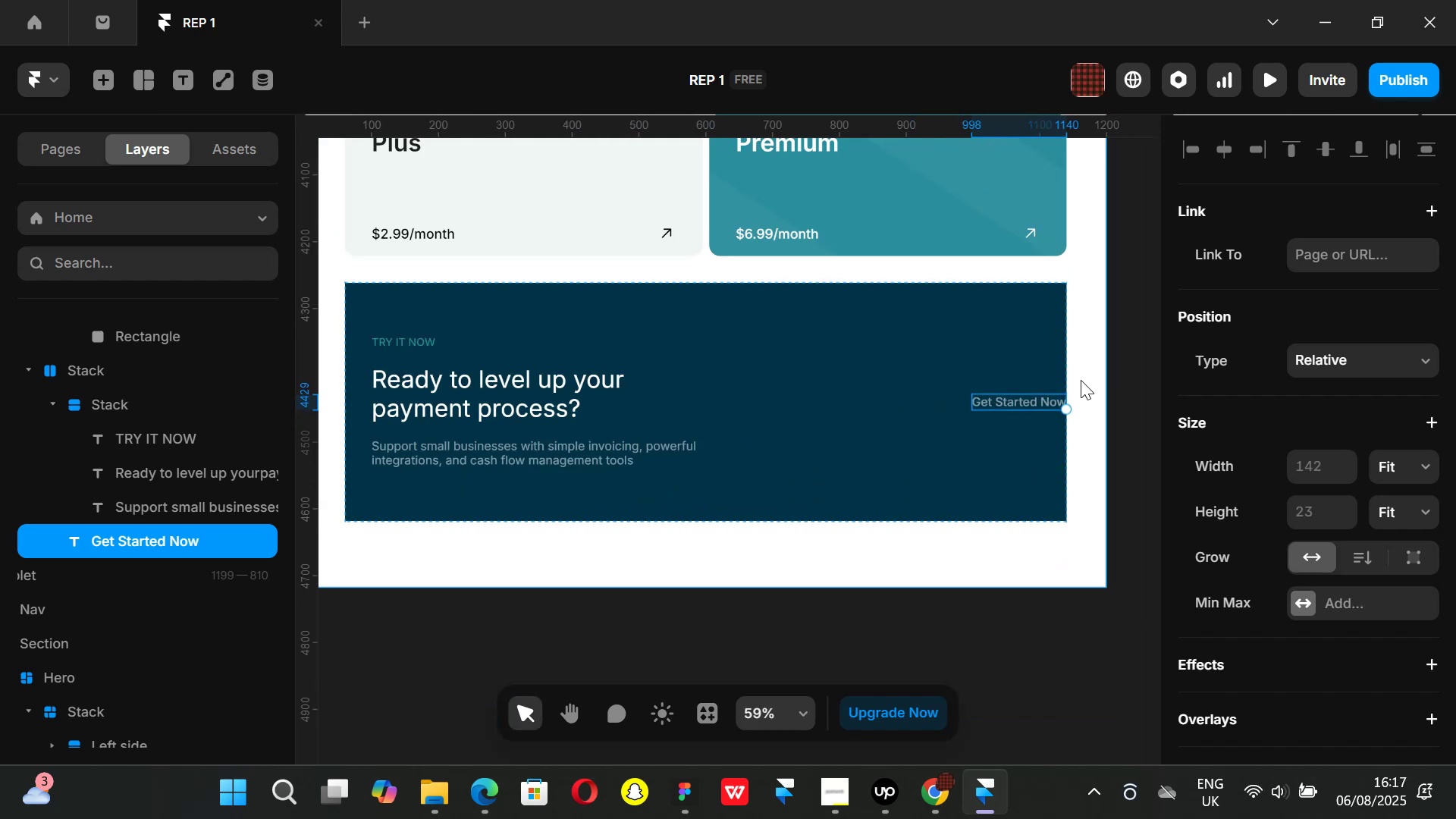 
hold_key(key=ControlLeft, duration=1.51)
 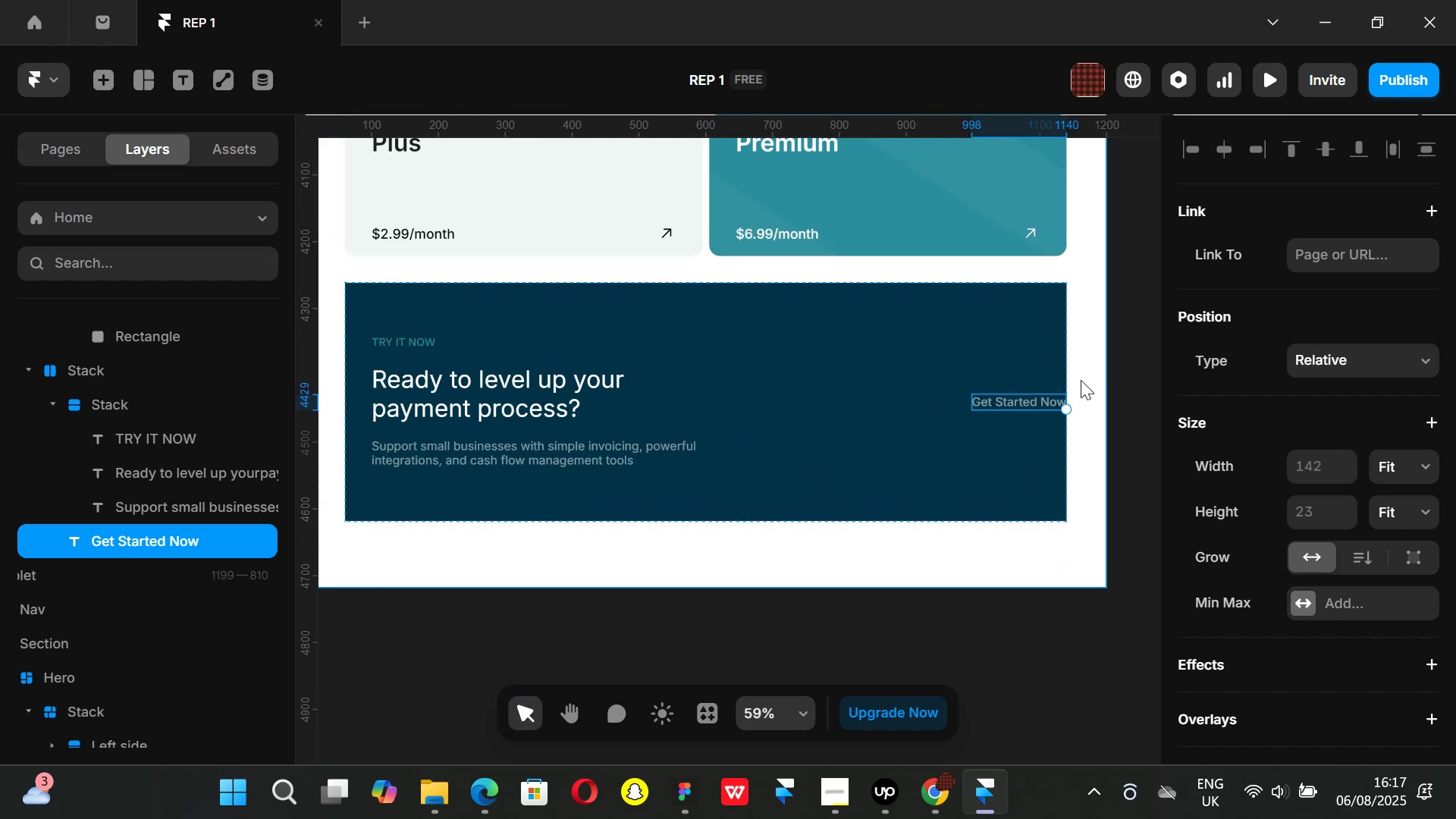 
hold_key(key=ControlLeft, duration=0.42)
 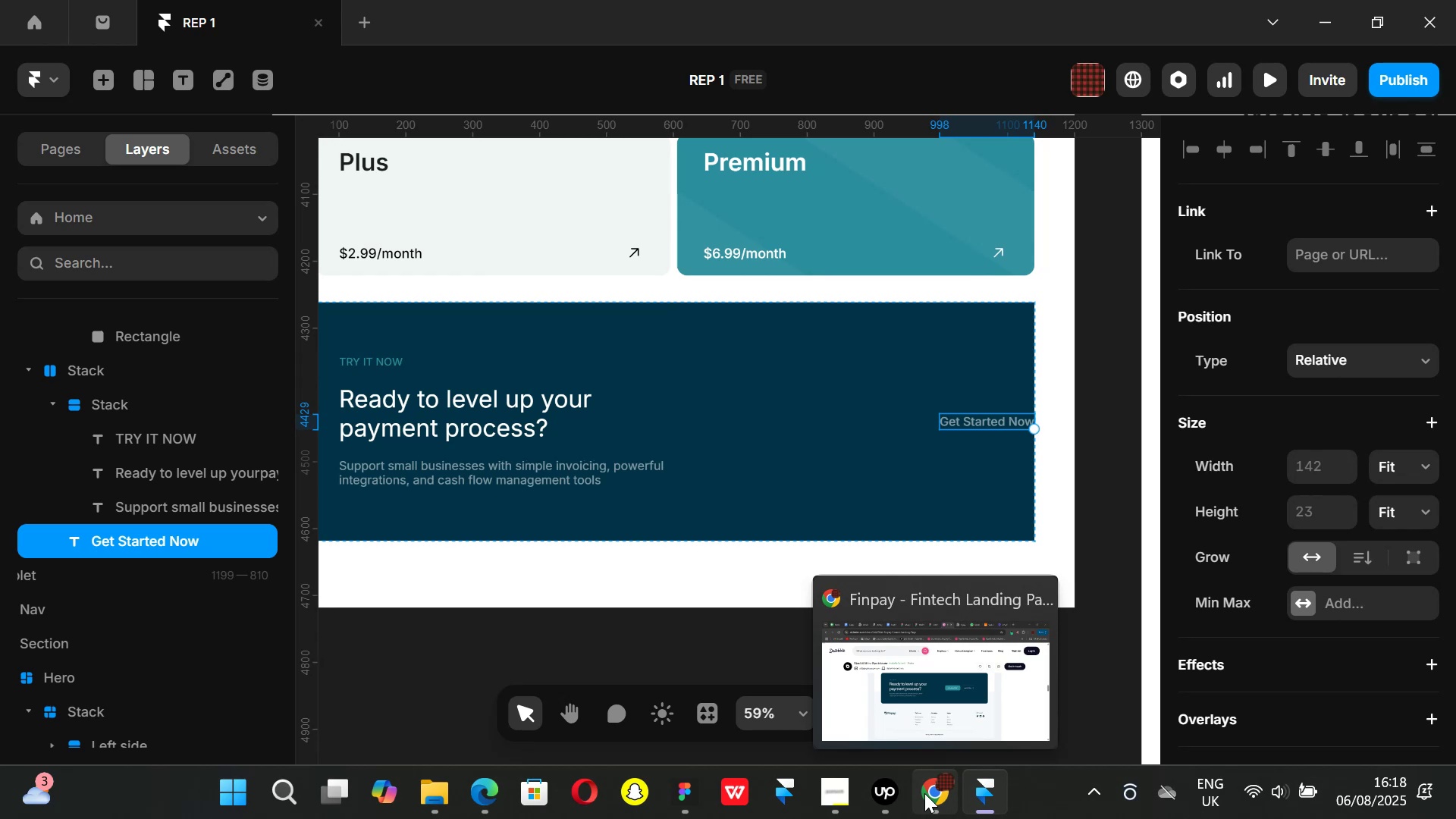 
wait(36.53)
 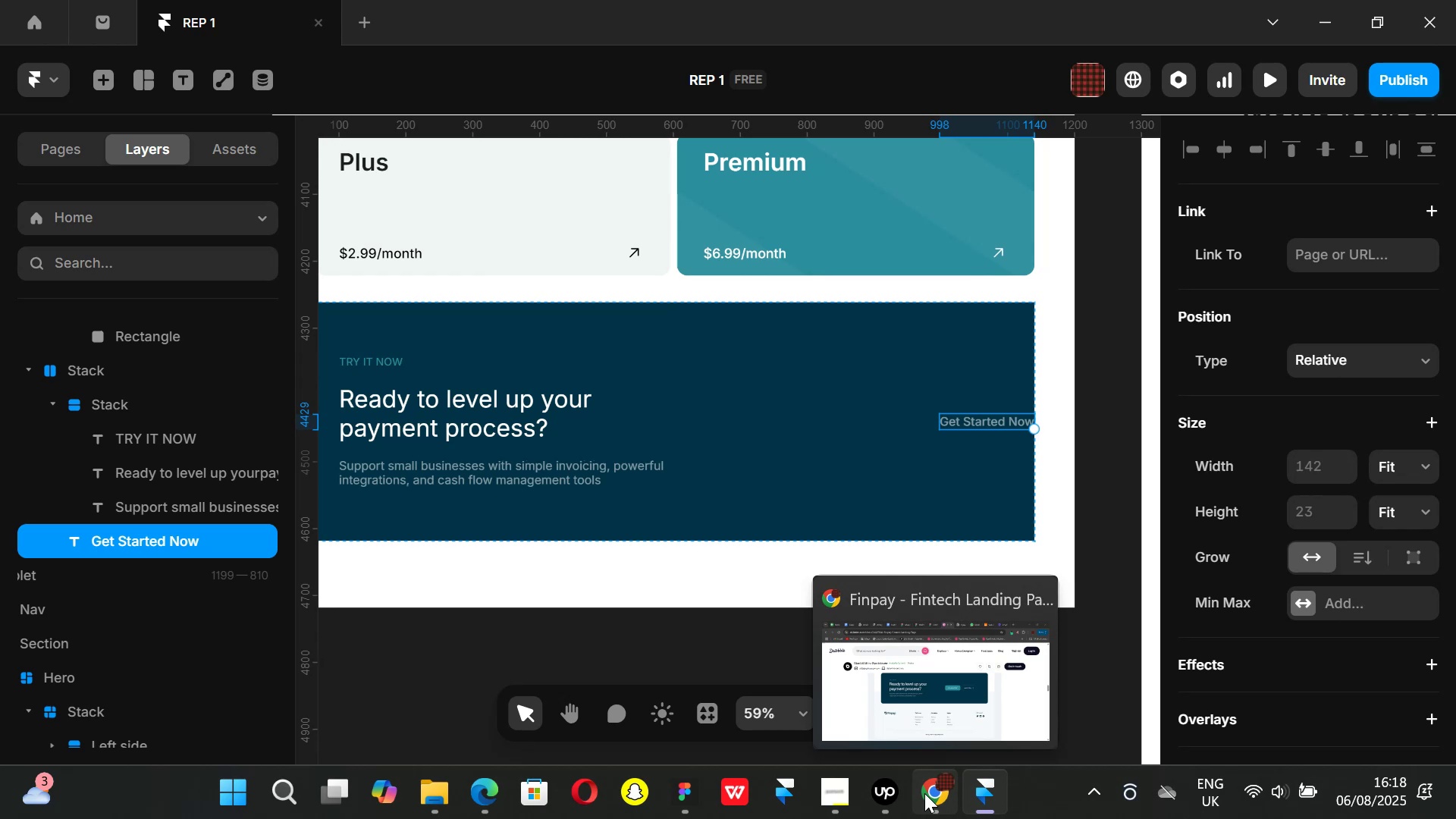 
key(Control+ControlLeft)
 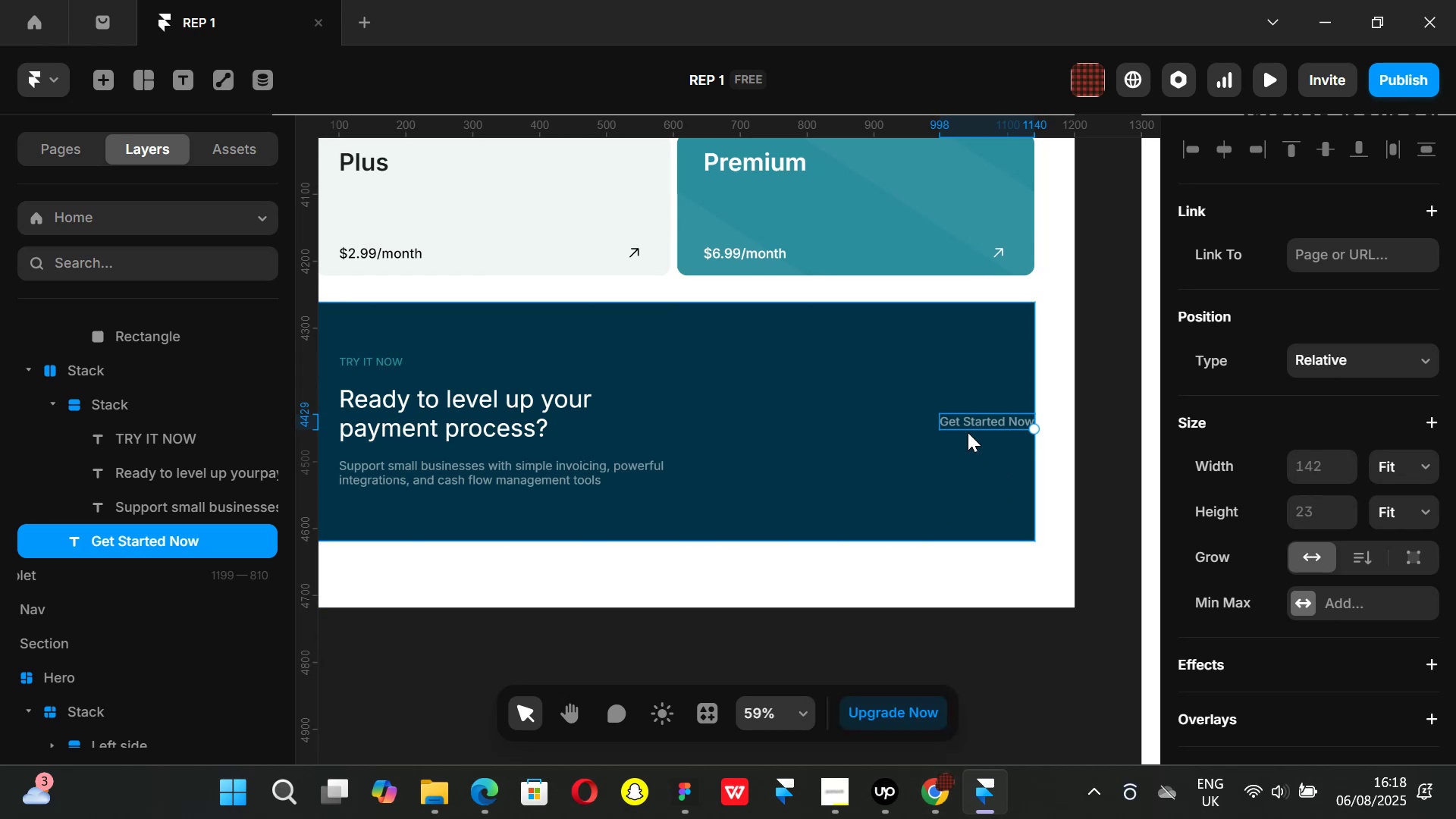 
scroll: coordinate [968, 432], scroll_direction: up, amount: 1.0
 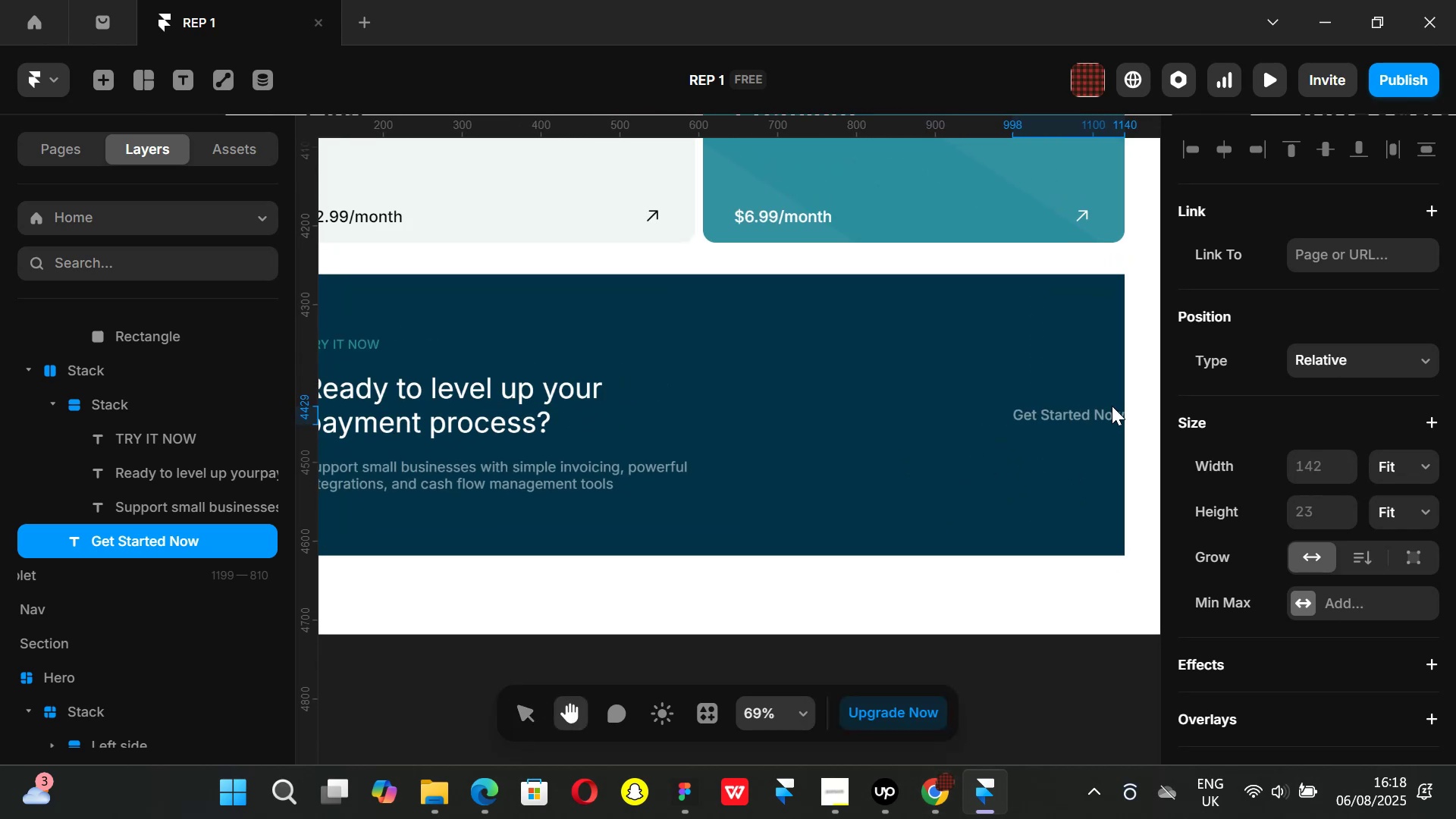 
wait(5.34)
 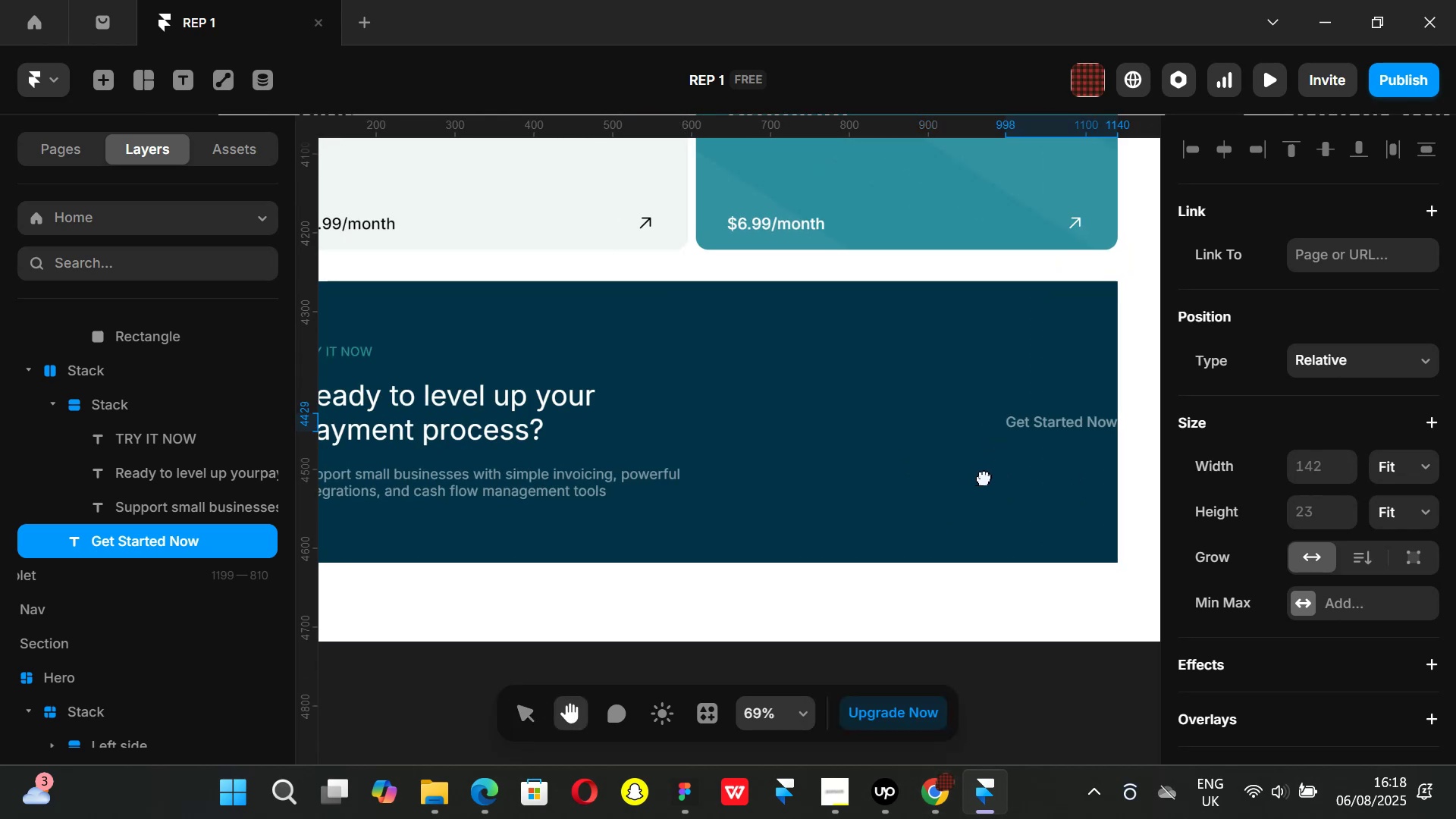 
left_click([937, 803])
 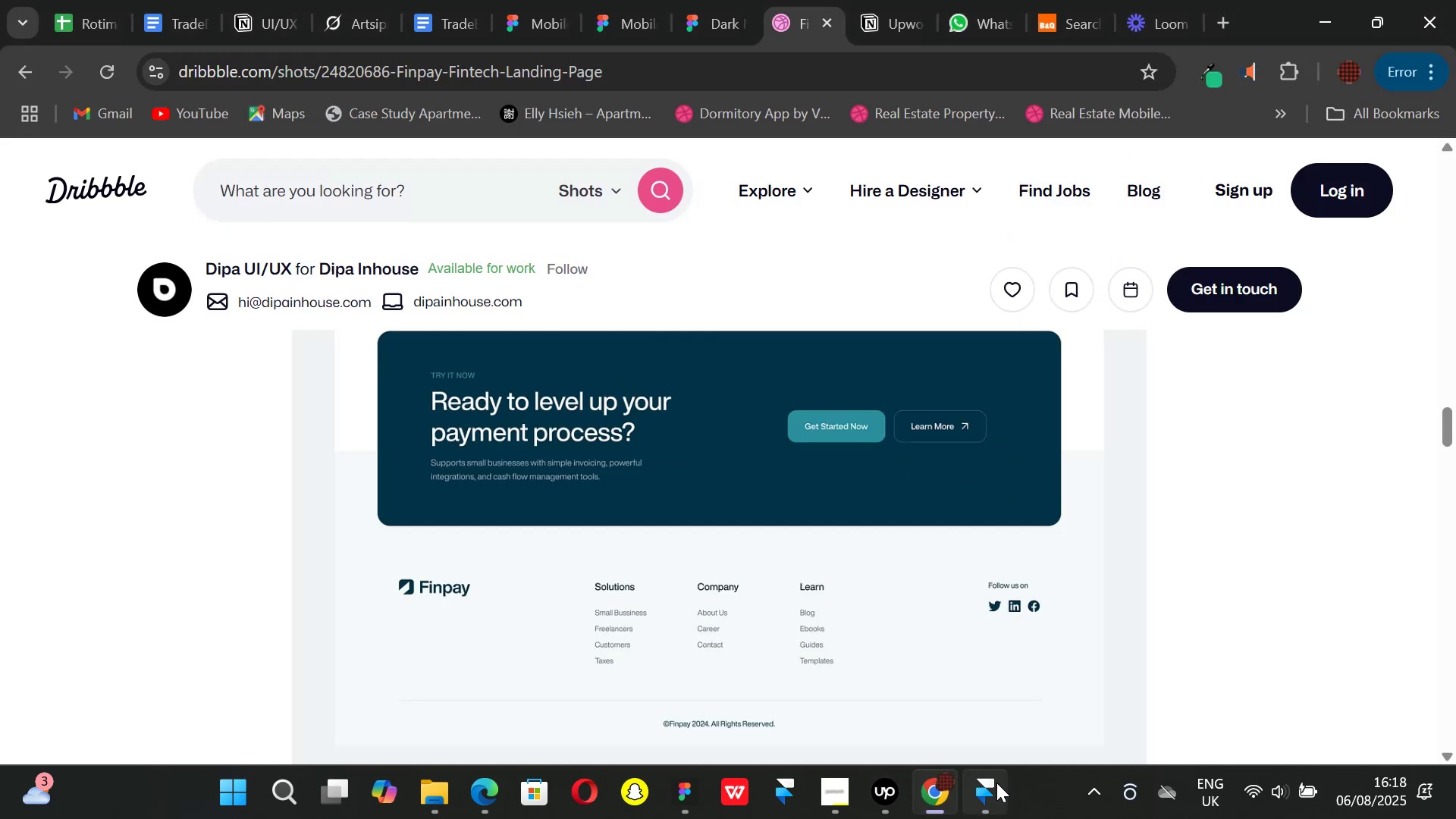 
left_click([996, 783])
 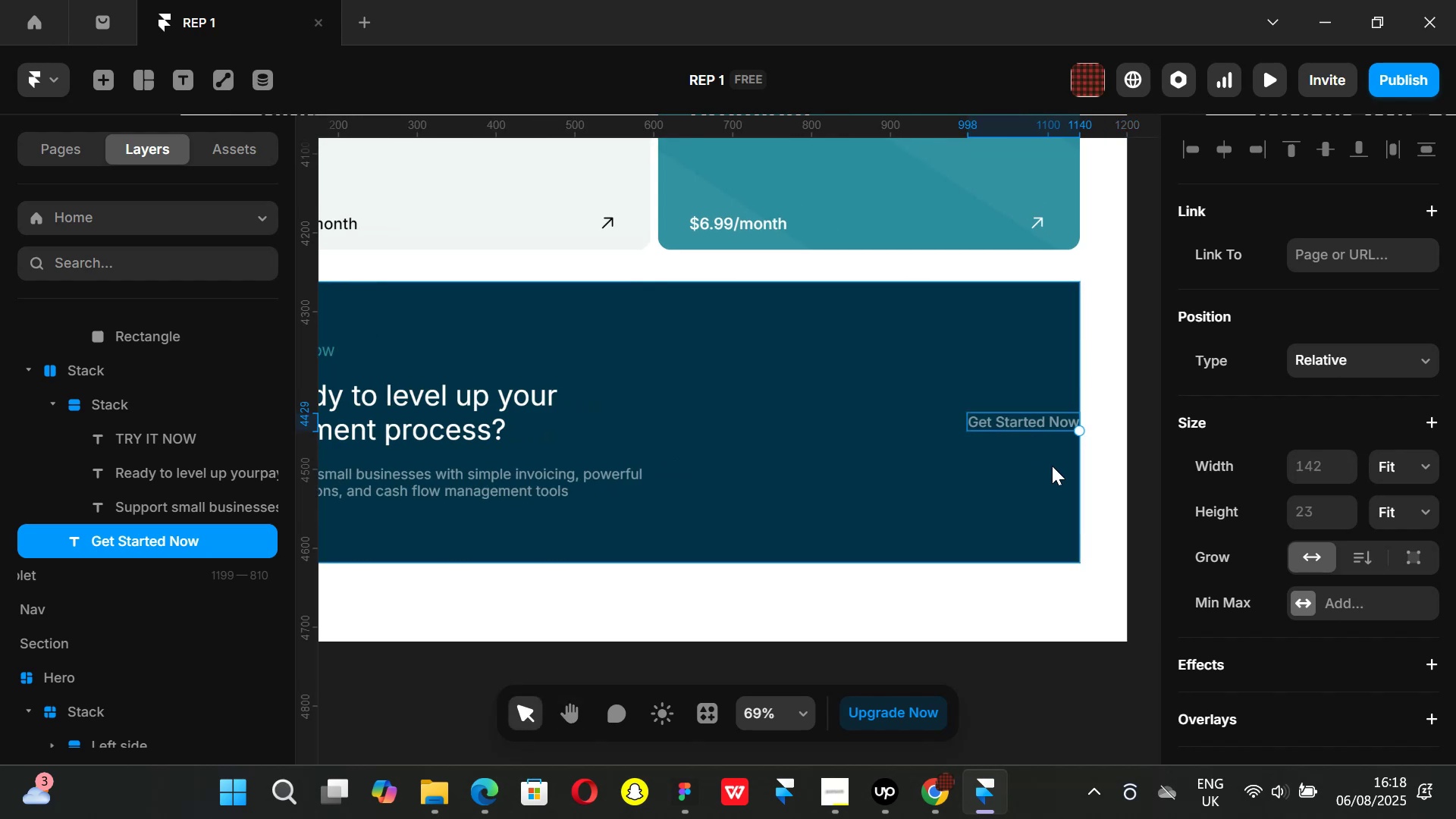 
key(Control+ControlLeft)
 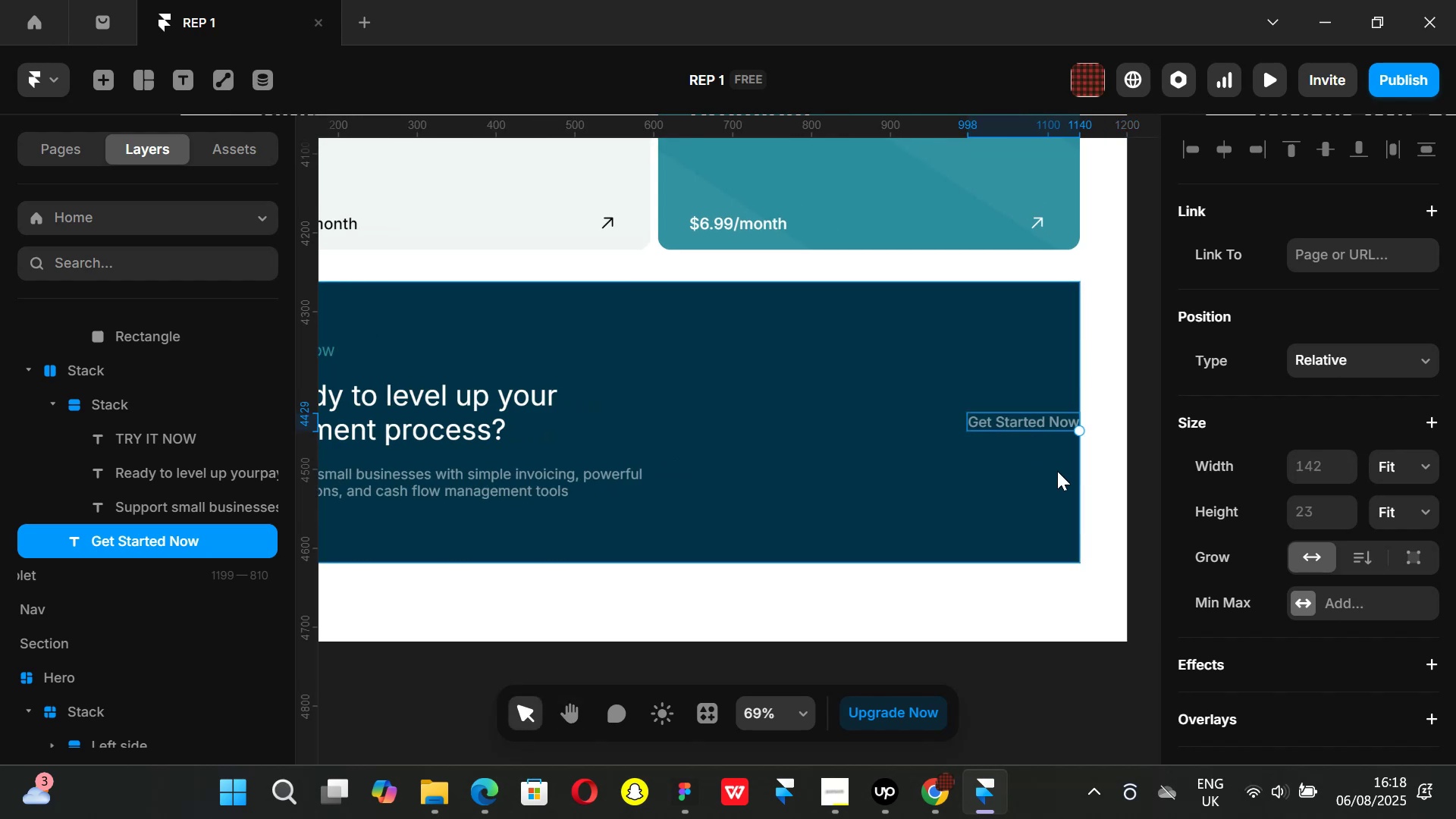 
key(Alt+Control+AltLeft)
 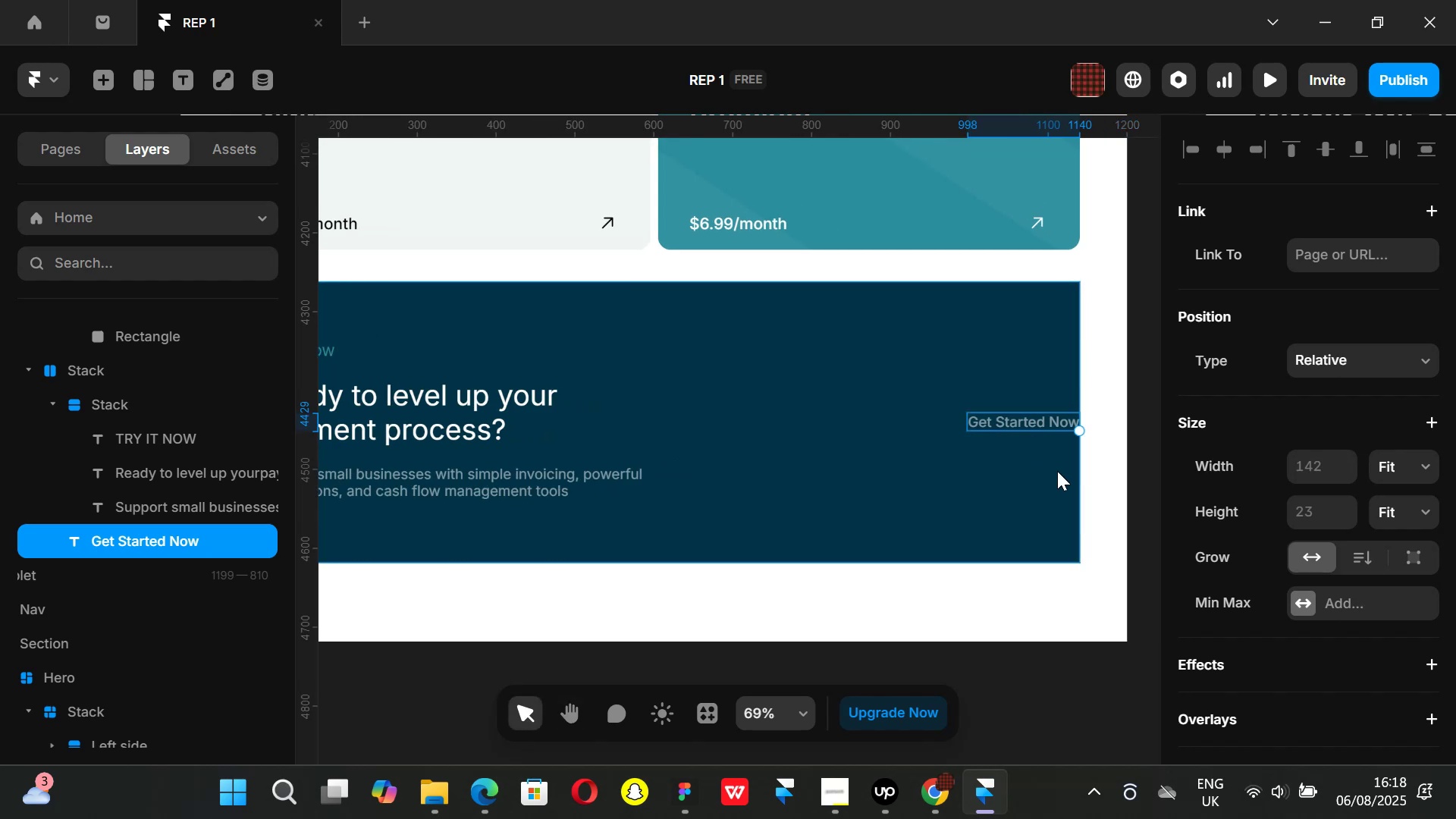 
key(Alt+Control+Enter)
 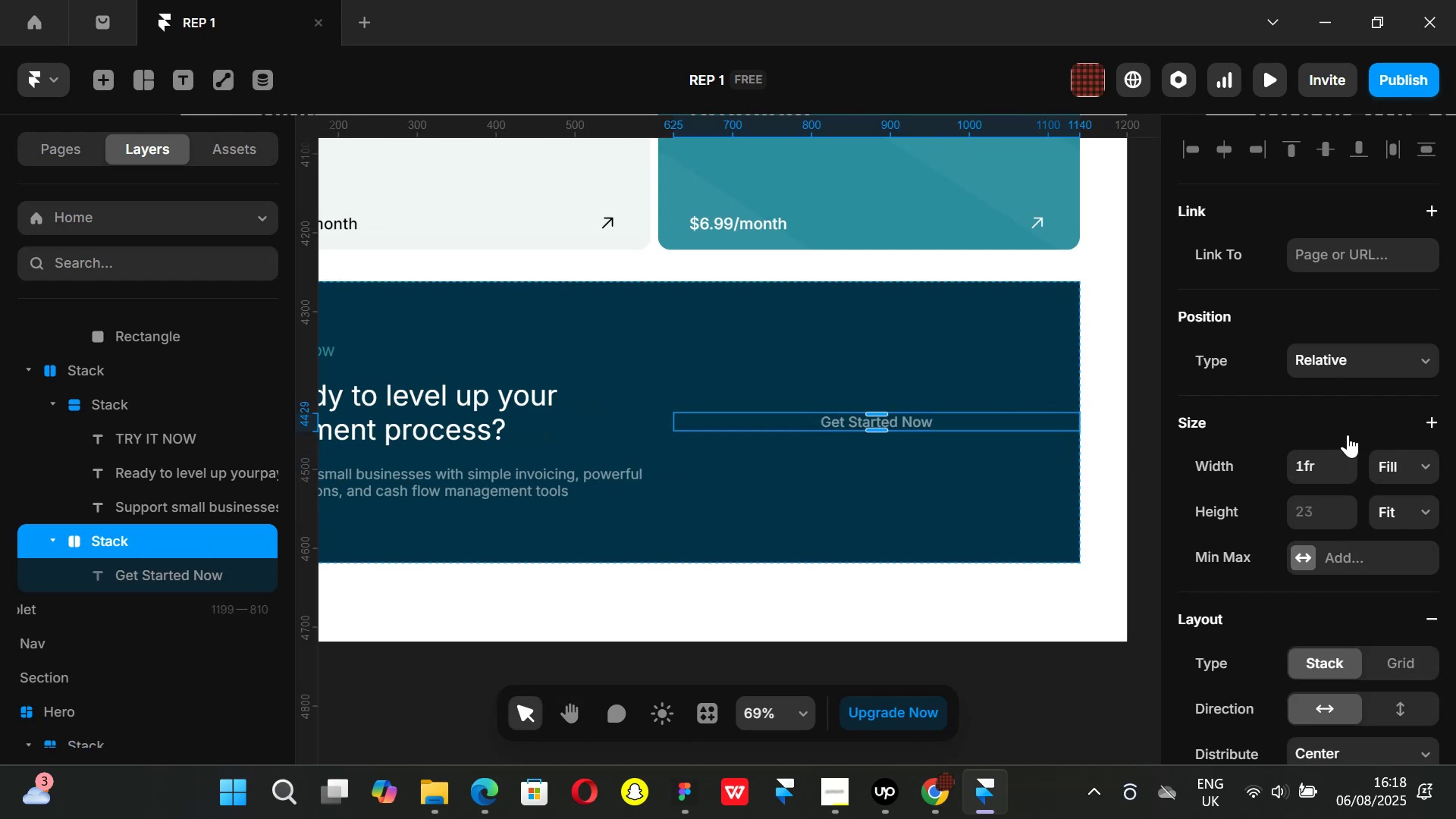 
left_click([1426, 466])
 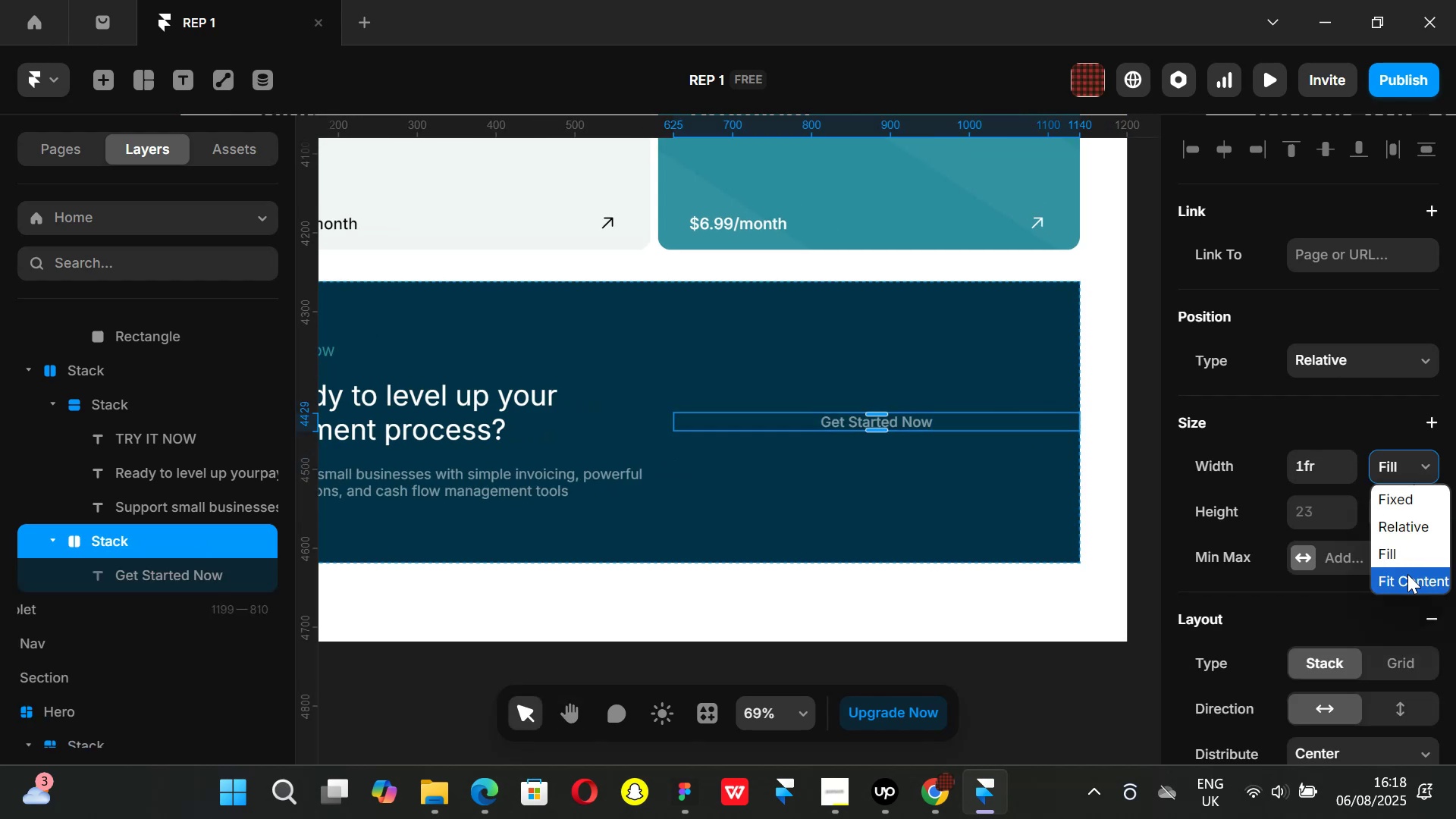 
left_click([1407, 577])
 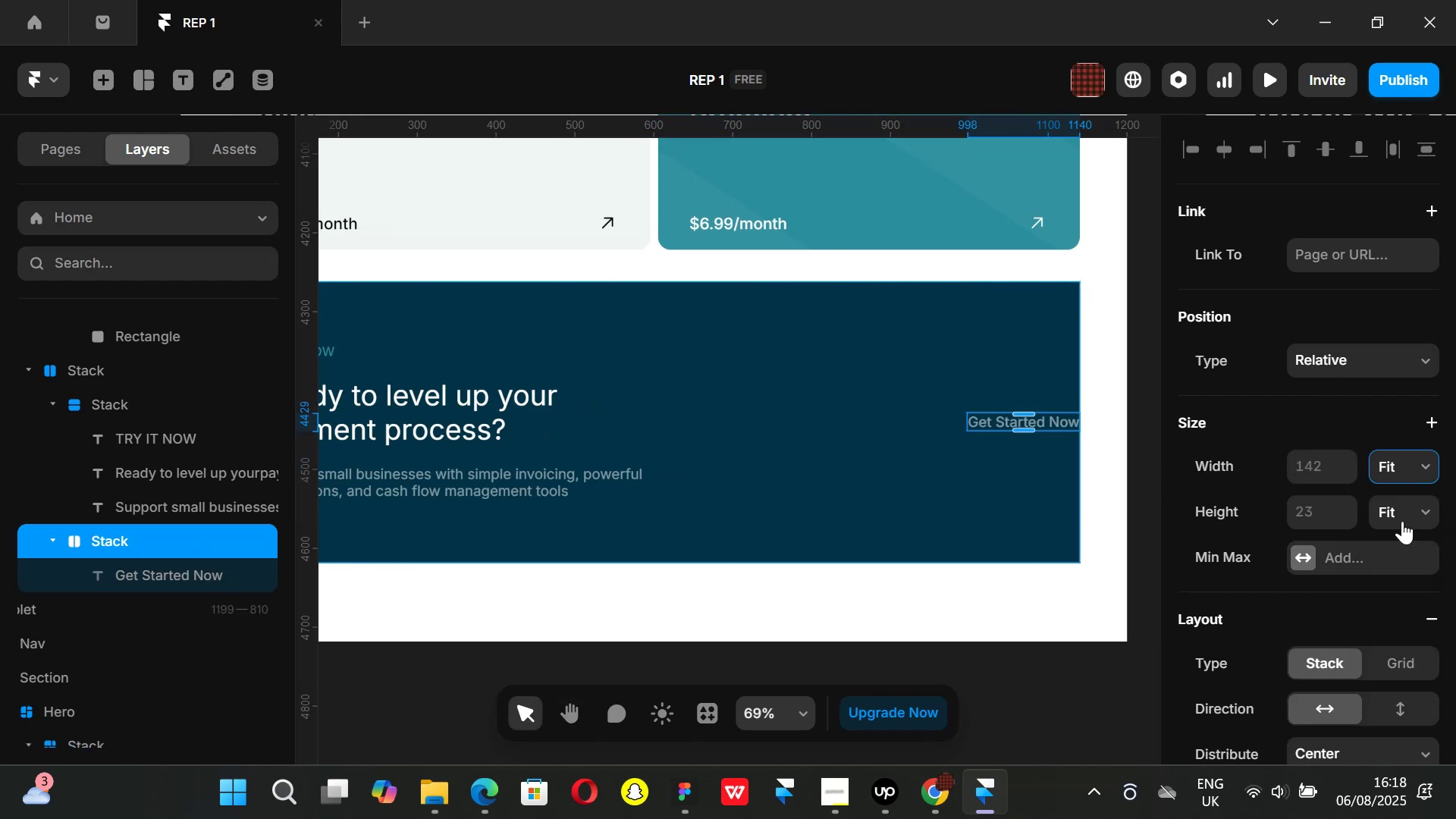 
scroll: coordinate [1294, 463], scroll_direction: up, amount: 1.0
 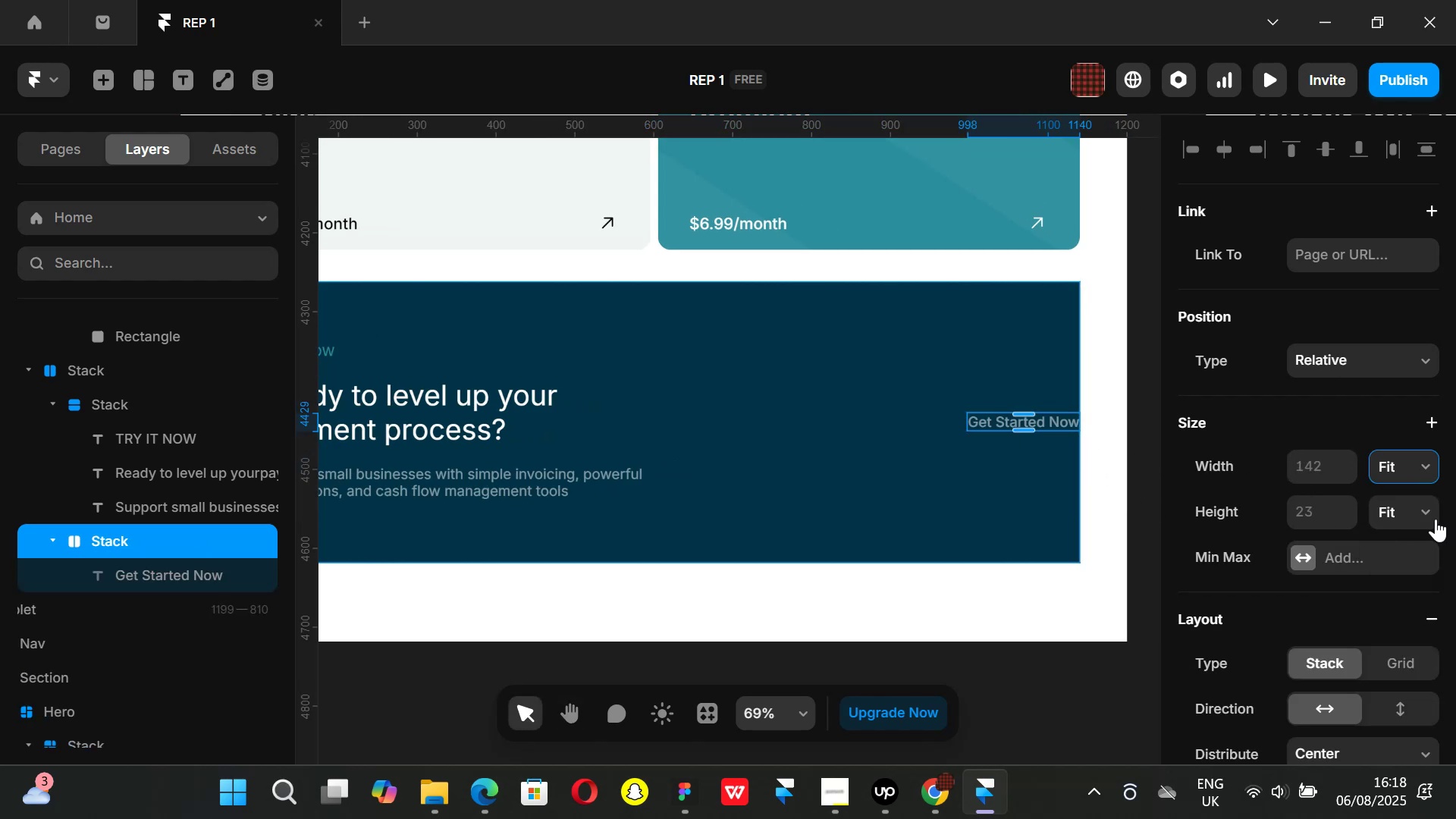 
left_click([1430, 513])
 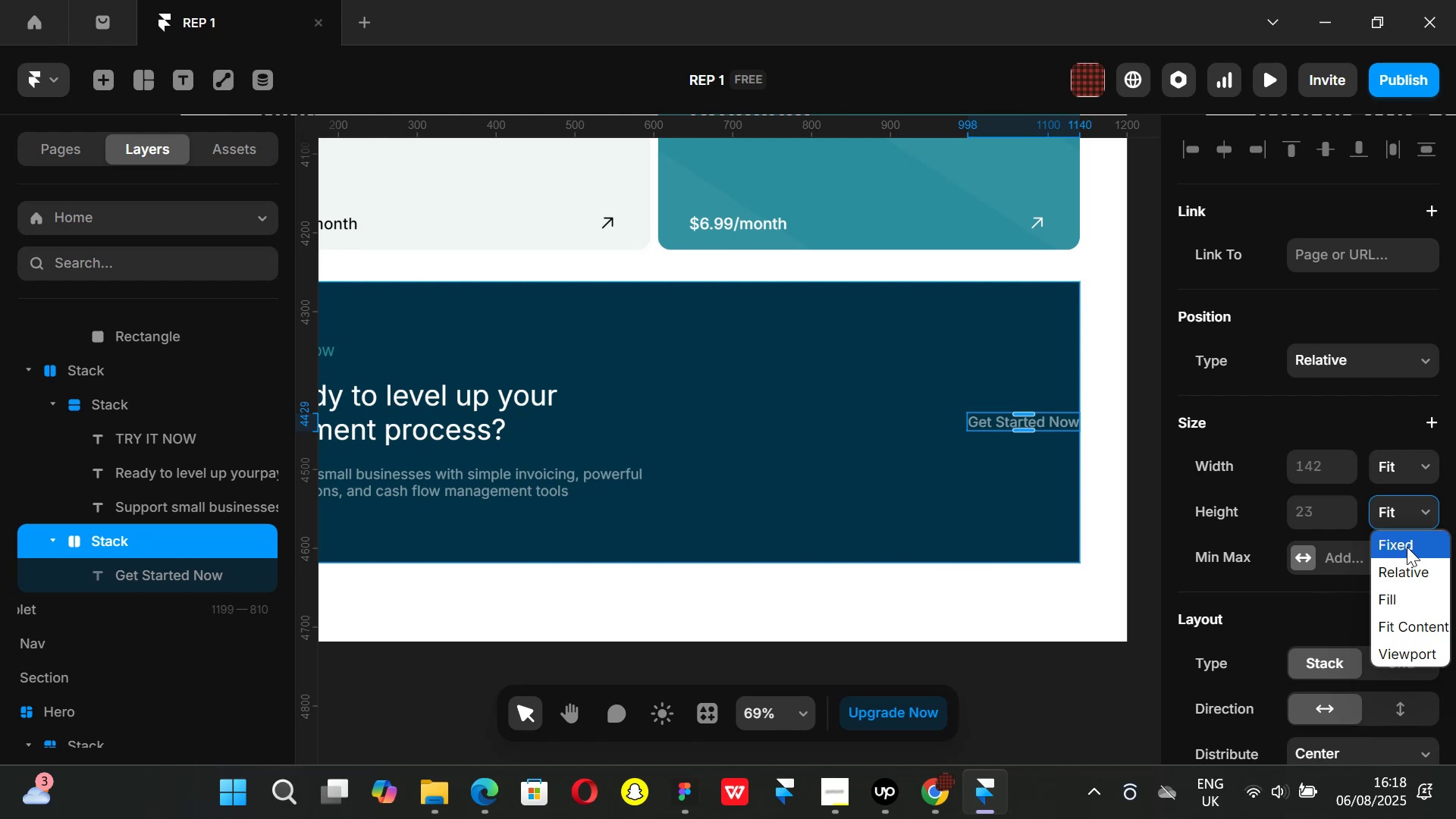 
left_click([1407, 547])
 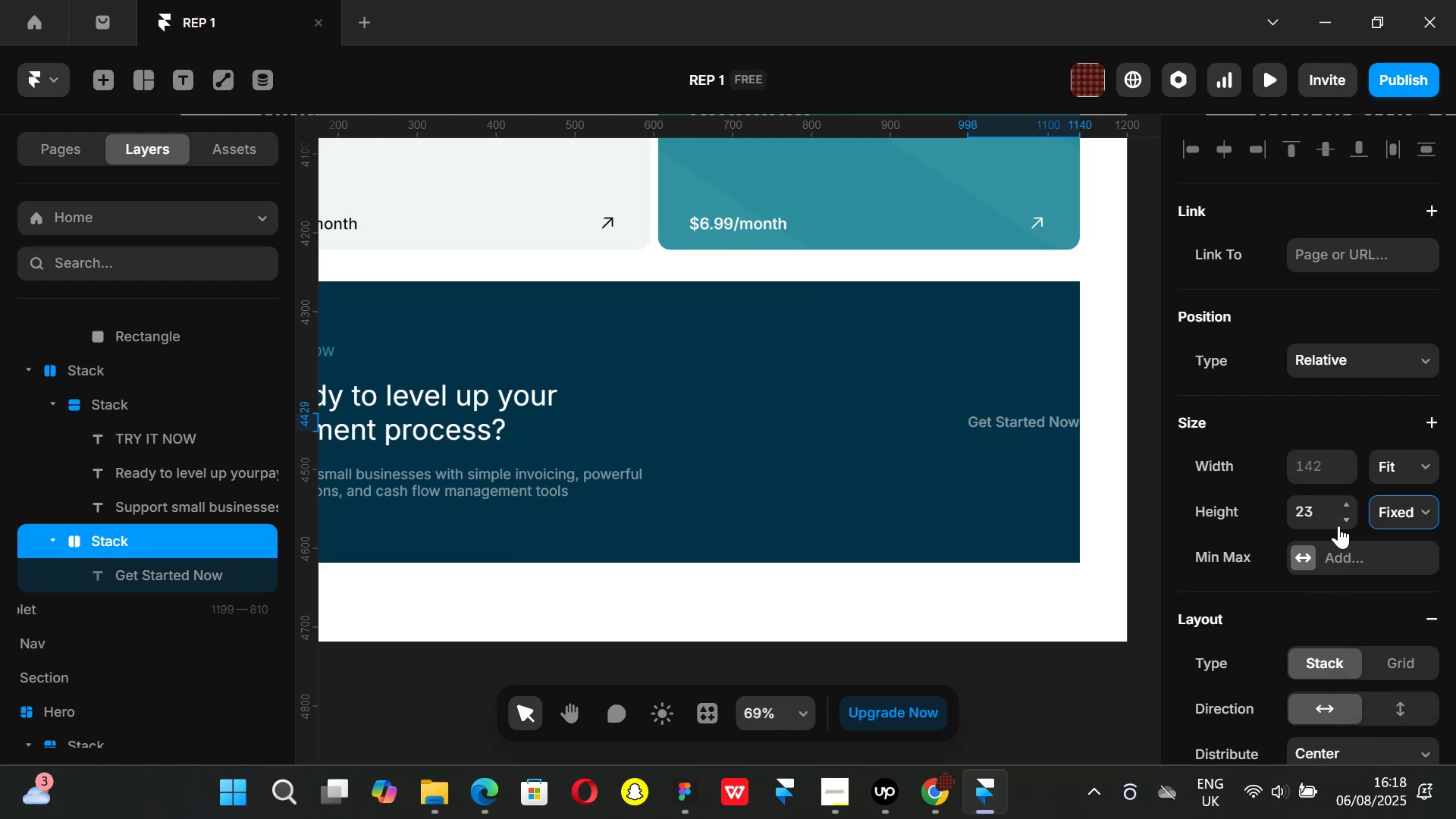 
left_click([1329, 519])
 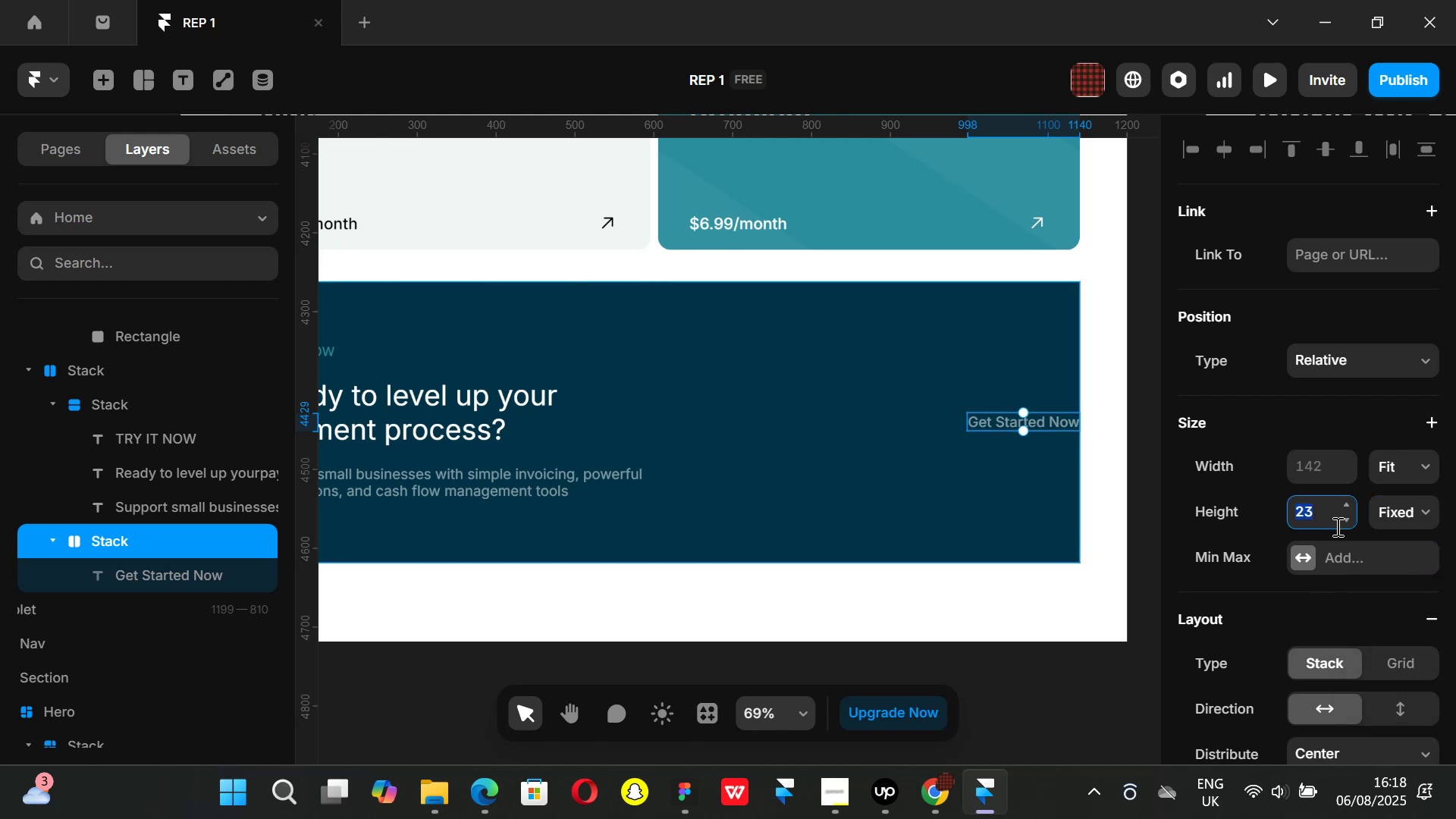 
type(36)
 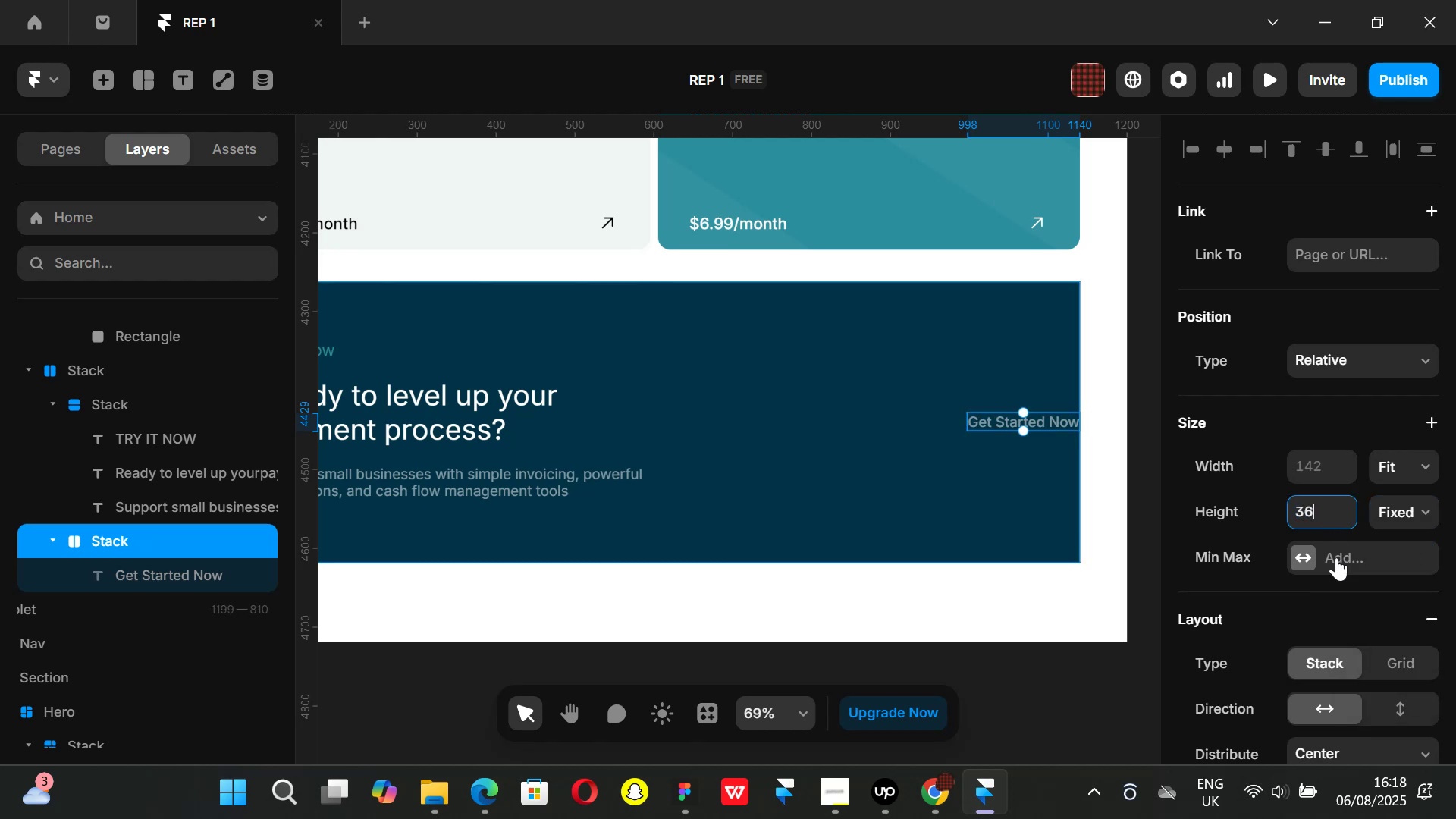 
key(Enter)
 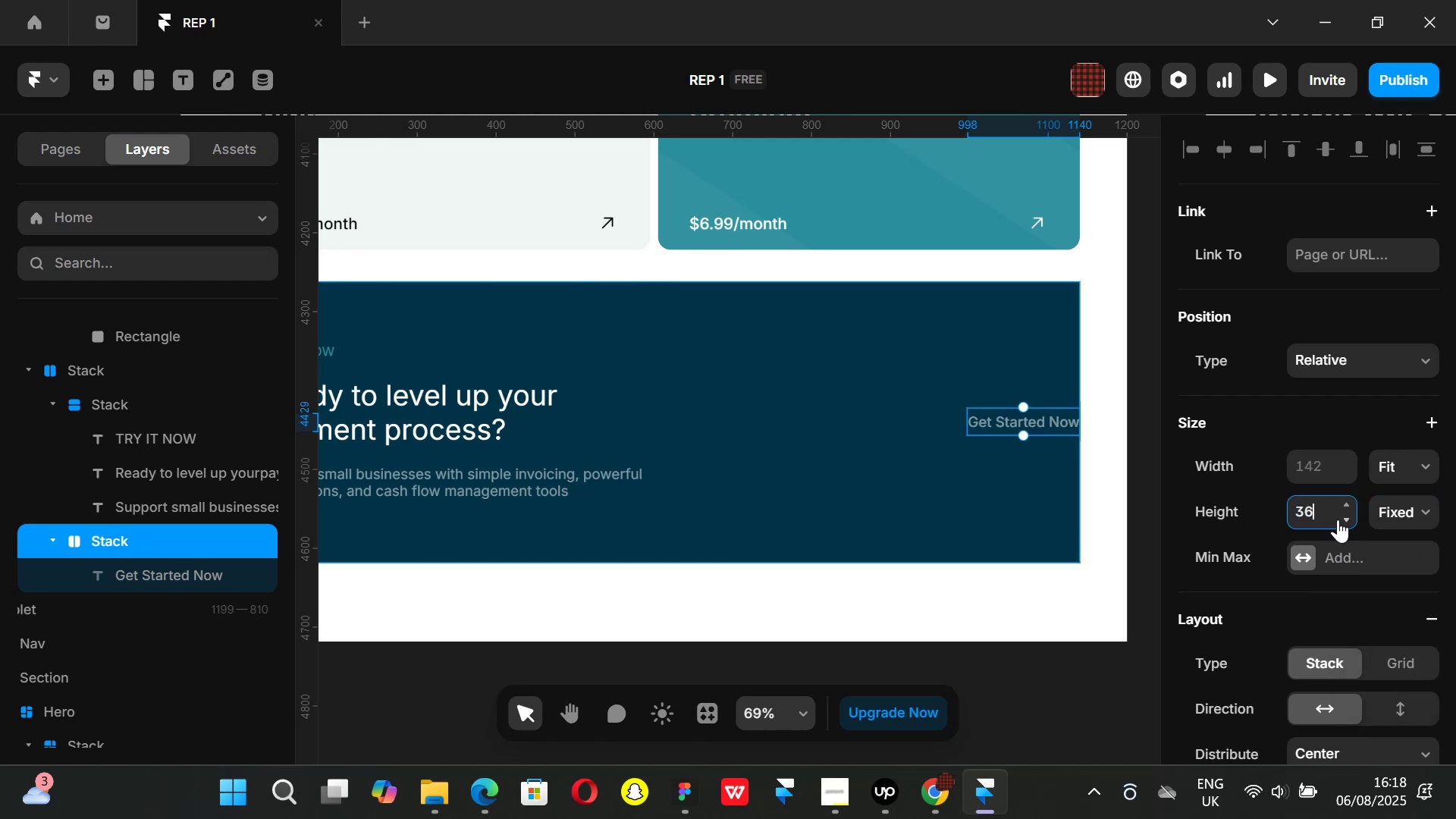 
key(Backspace)
key(Backspace)
key(Backspace)
key(Backspace)
key(Backspace)
key(Backspace)
type(40)
 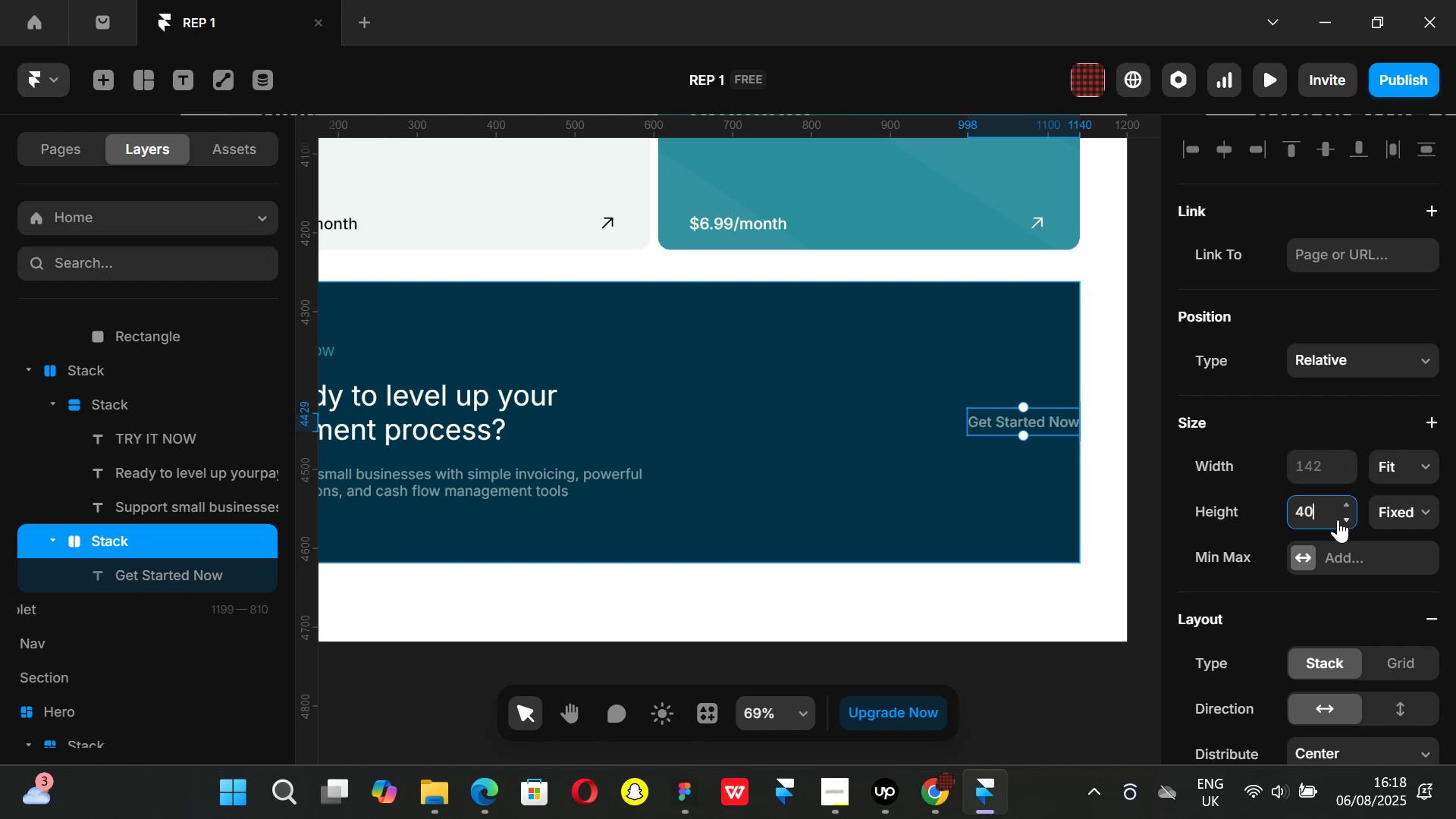 
key(Enter)
 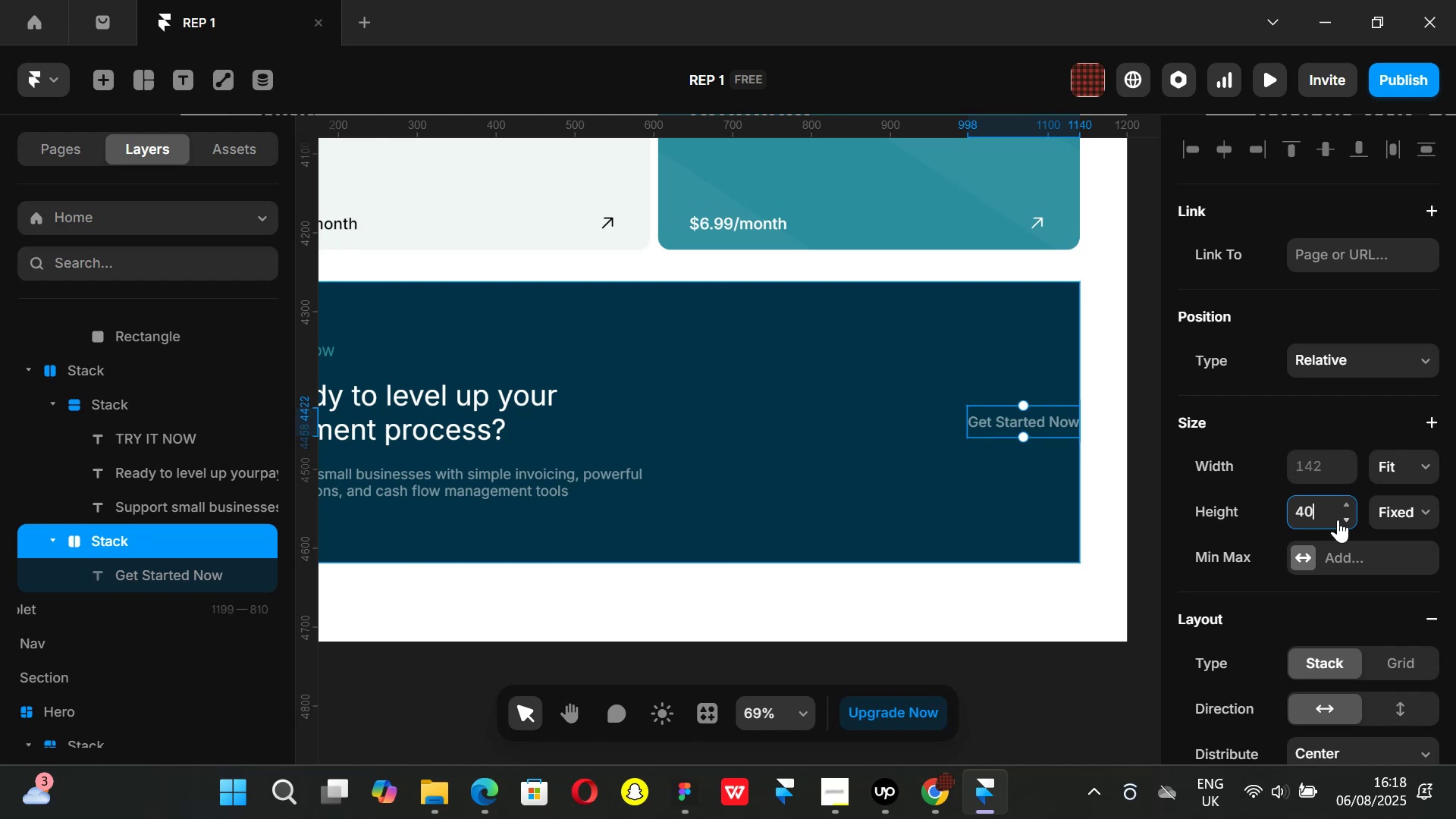 
key(Backspace)
key(Backspace)
key(Backspace)
key(Backspace)
type(60)
 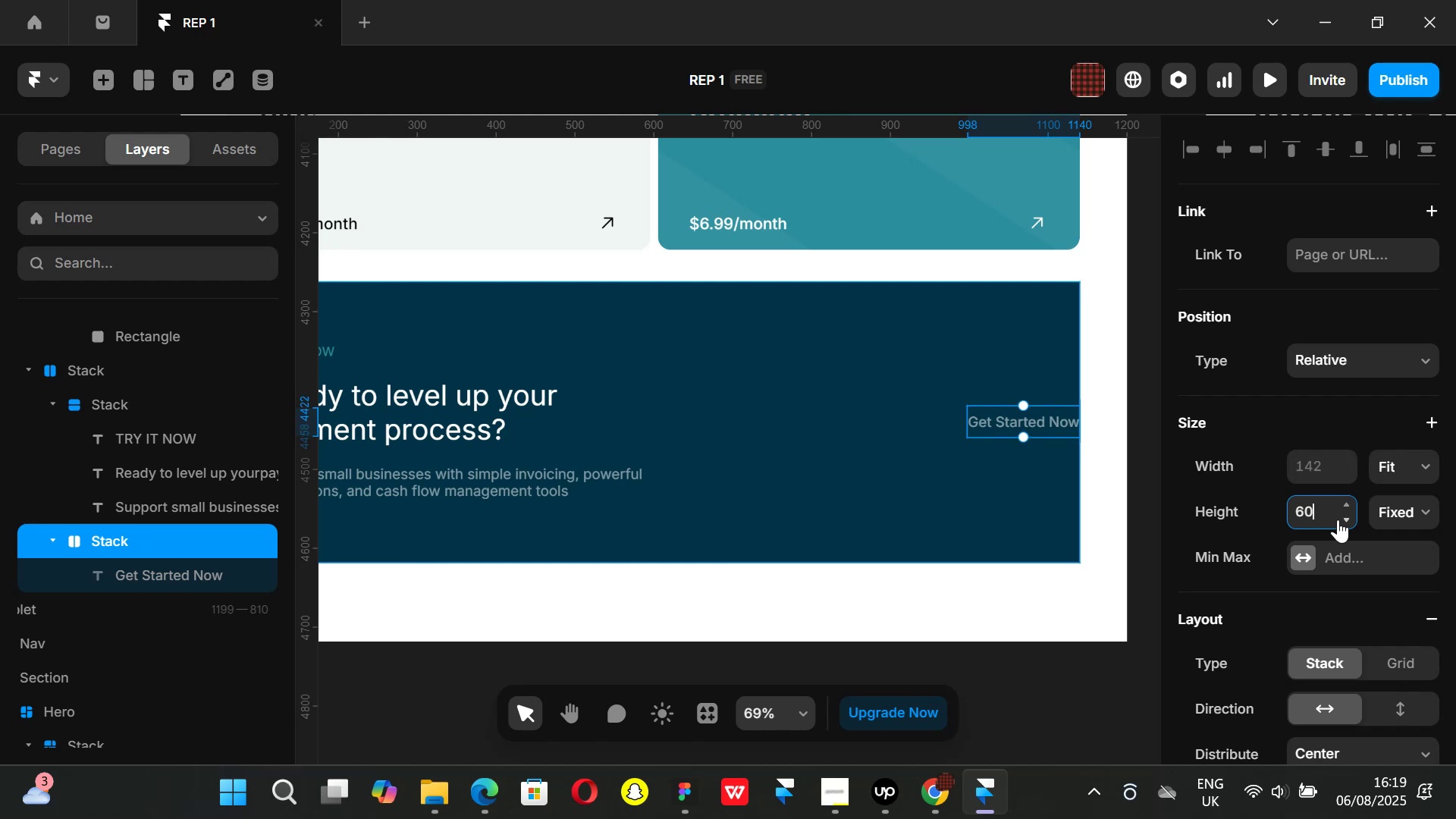 
key(Enter)
 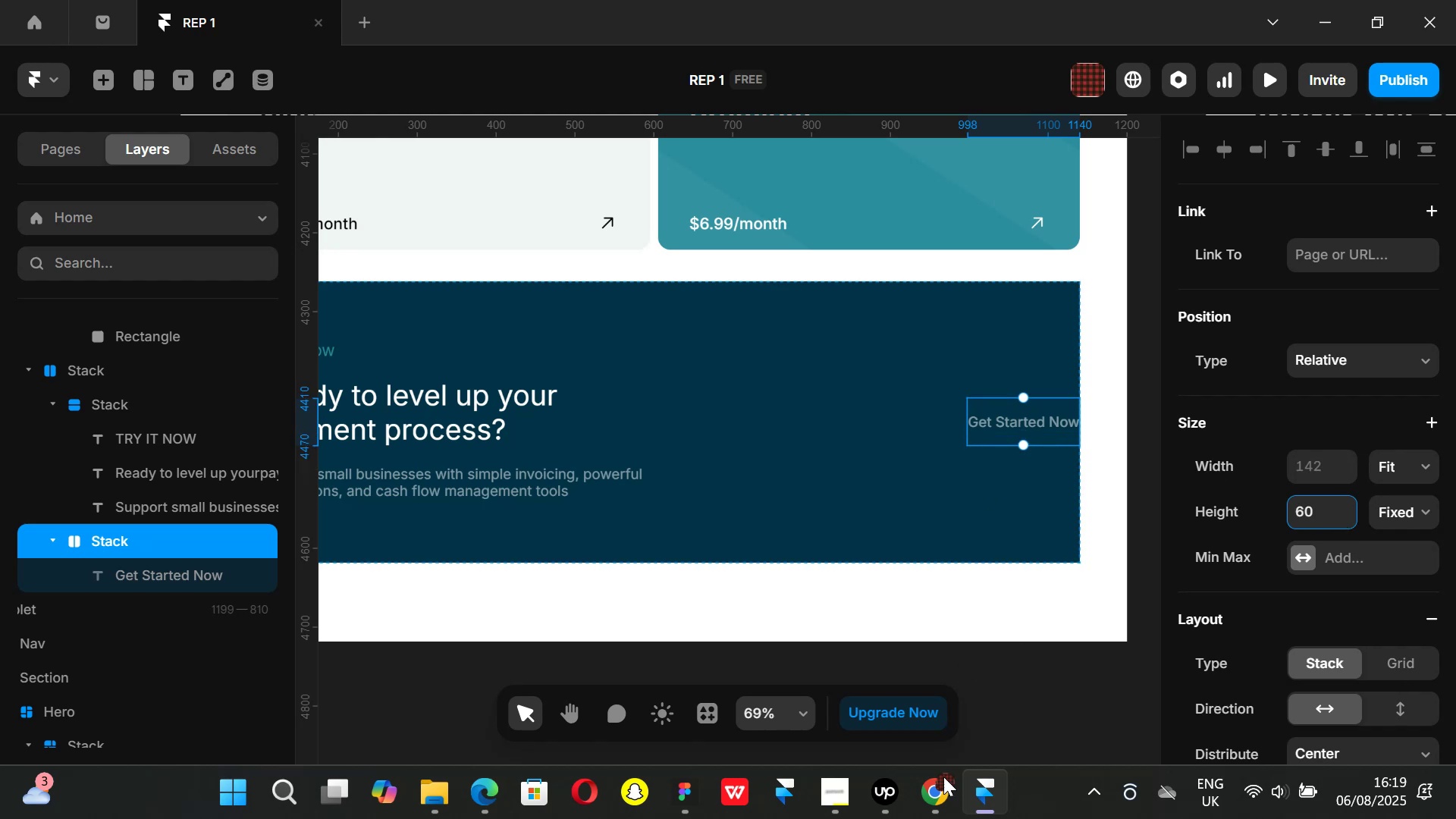 
left_click([923, 813])
 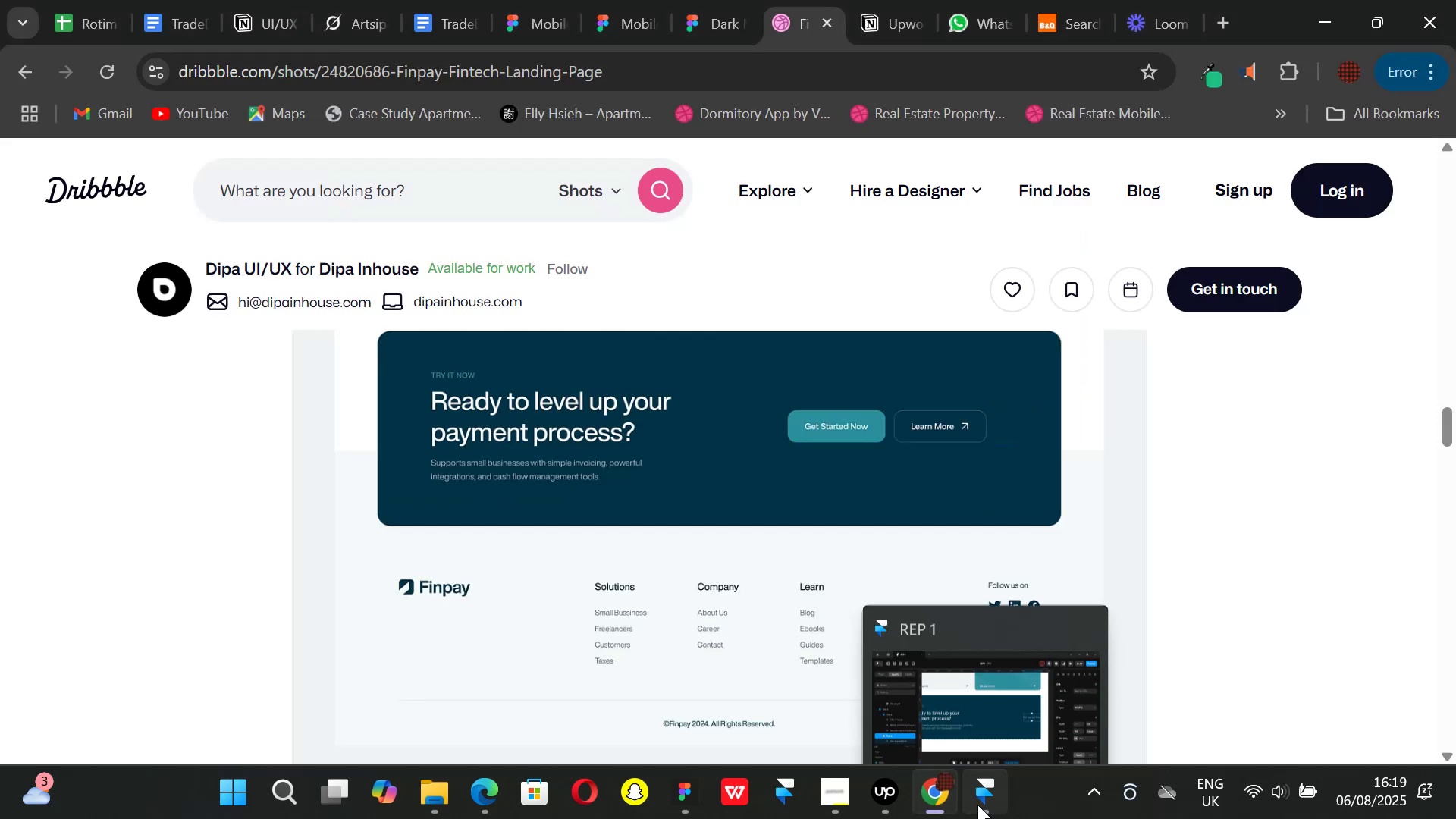 
left_click([977, 805])
 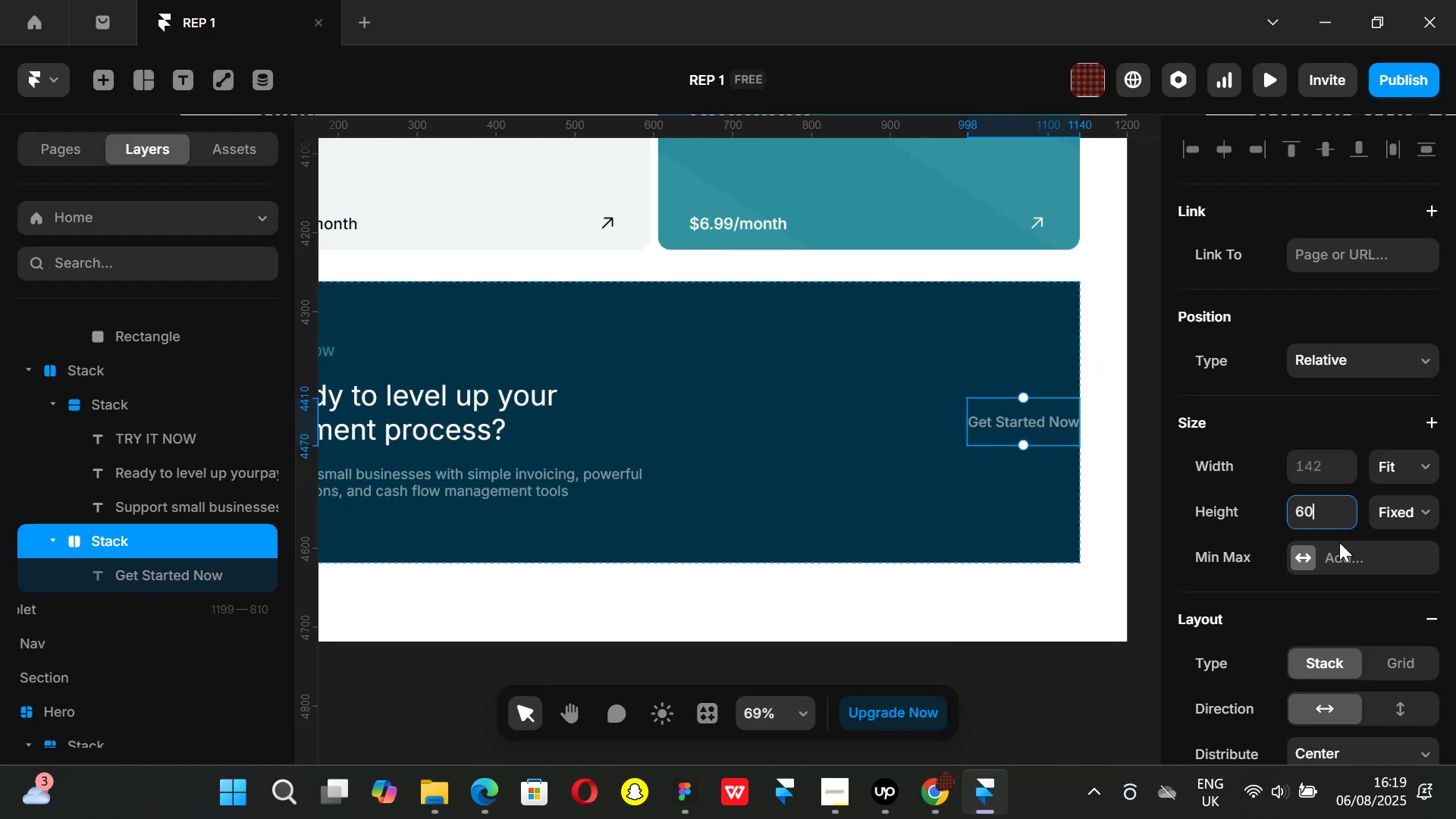 
scroll: coordinate [1345, 560], scroll_direction: down, amount: 4.0
 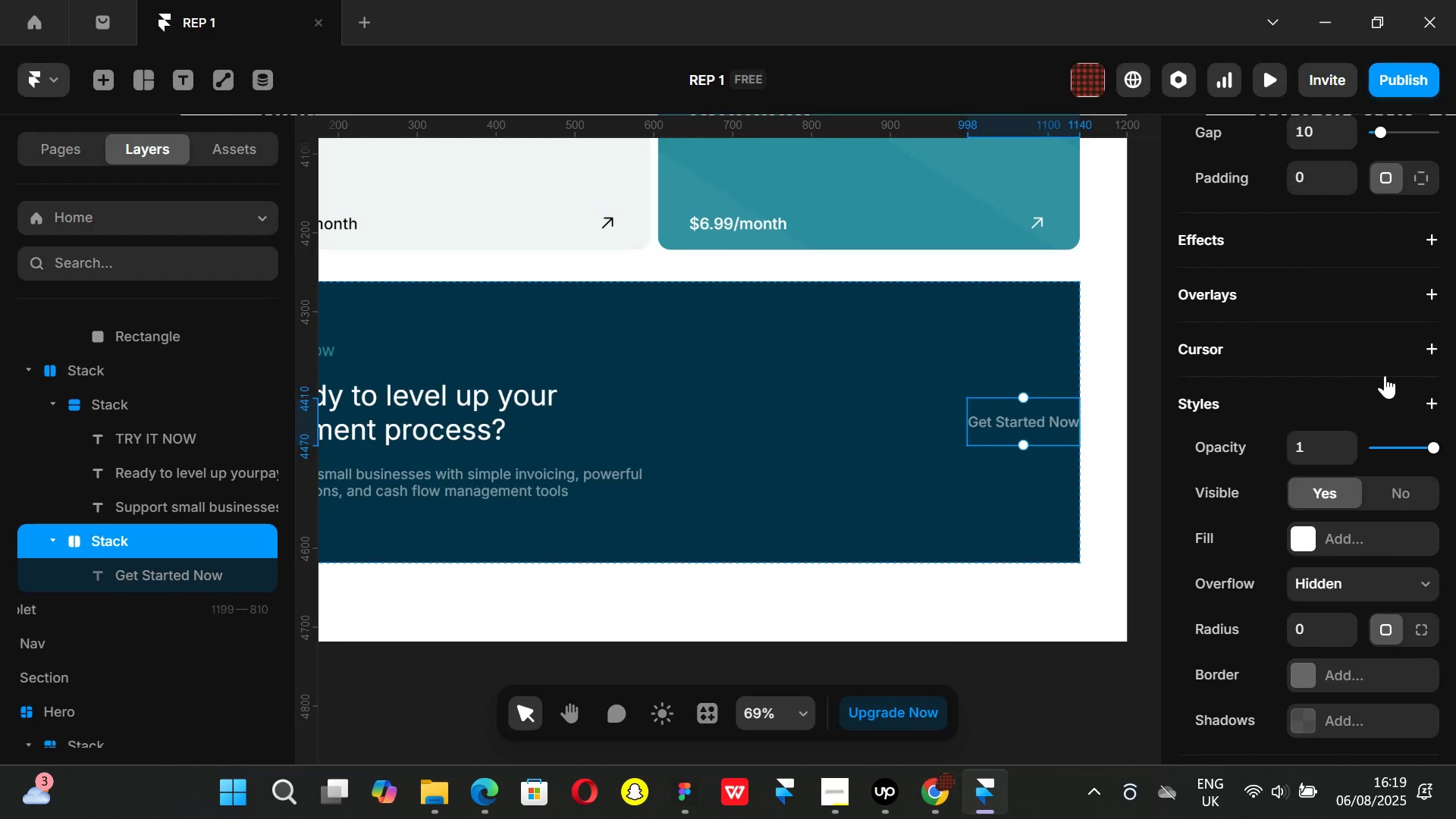 
scroll: coordinate [1381, 353], scroll_direction: up, amount: 1.0
 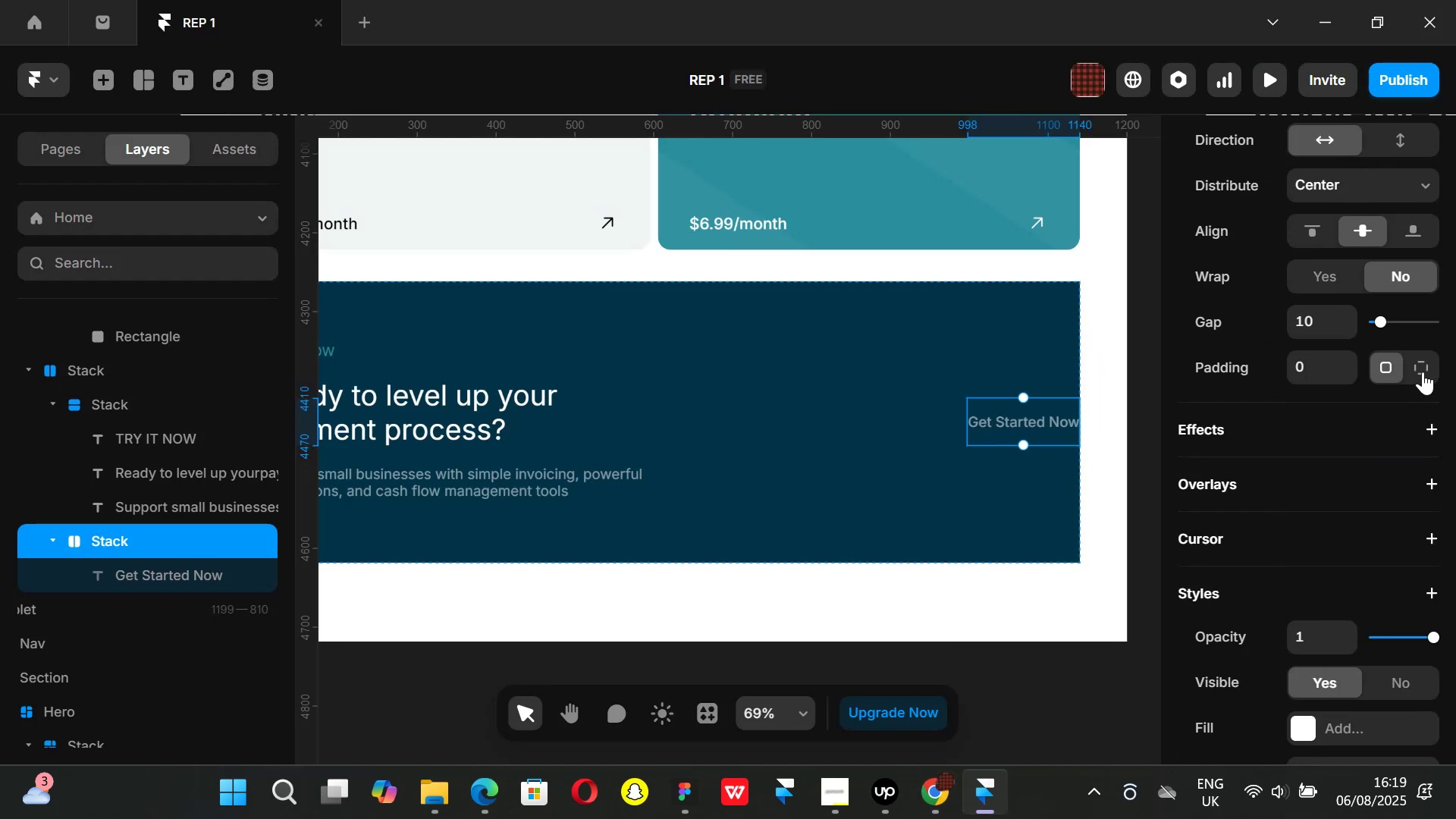 
left_click([1423, 363])
 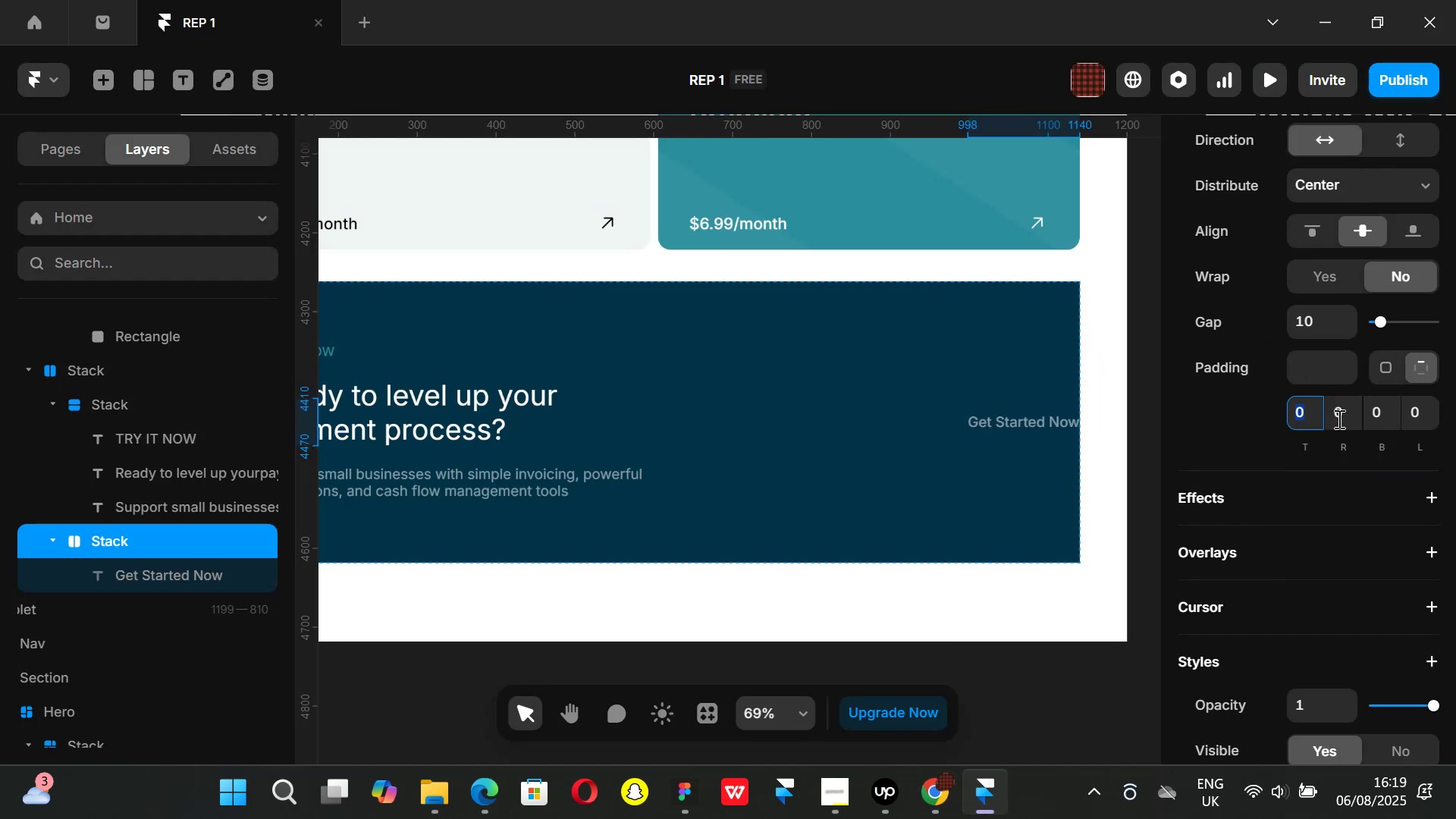 
left_click([1341, 417])
 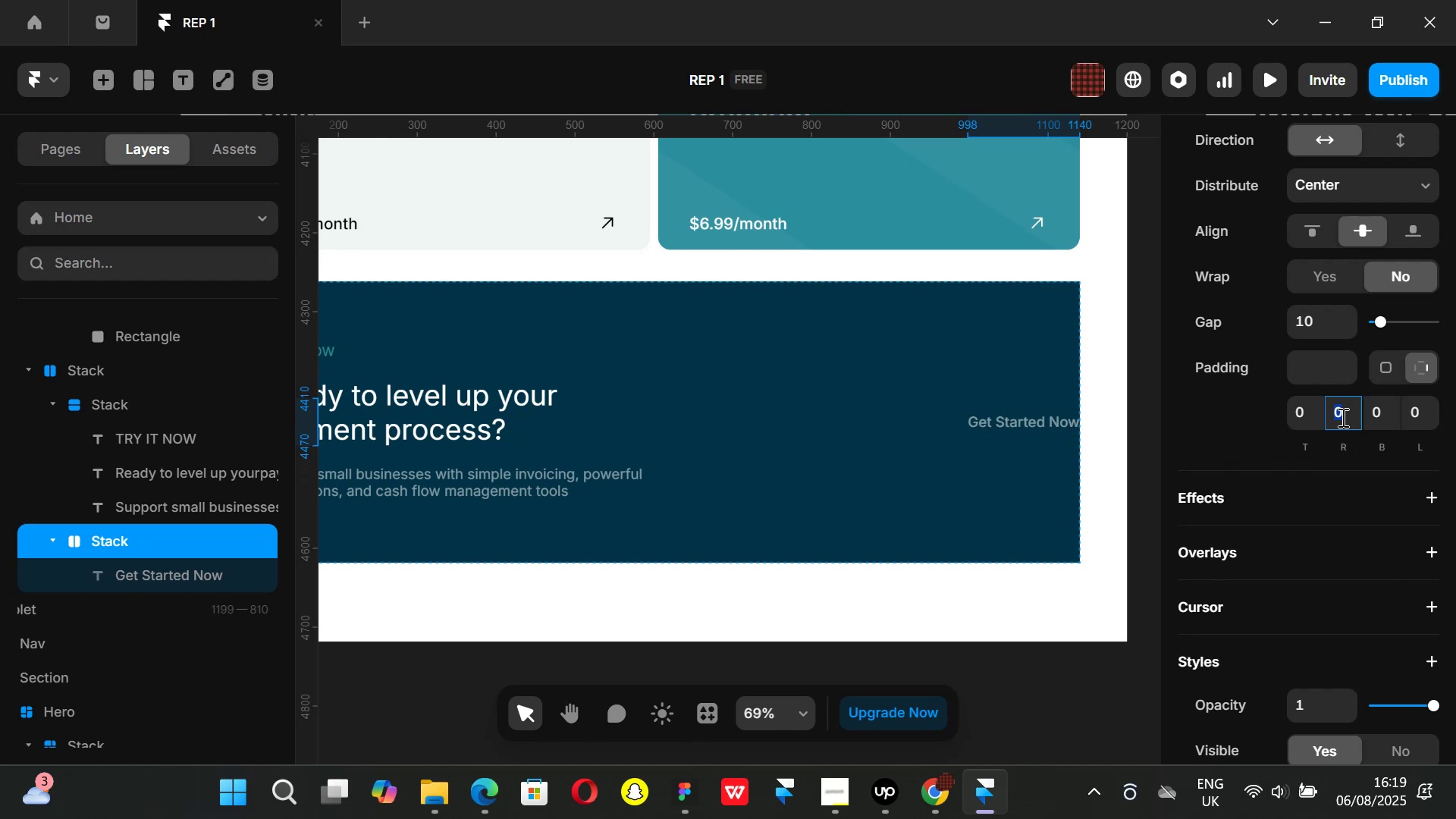 
type(20)
 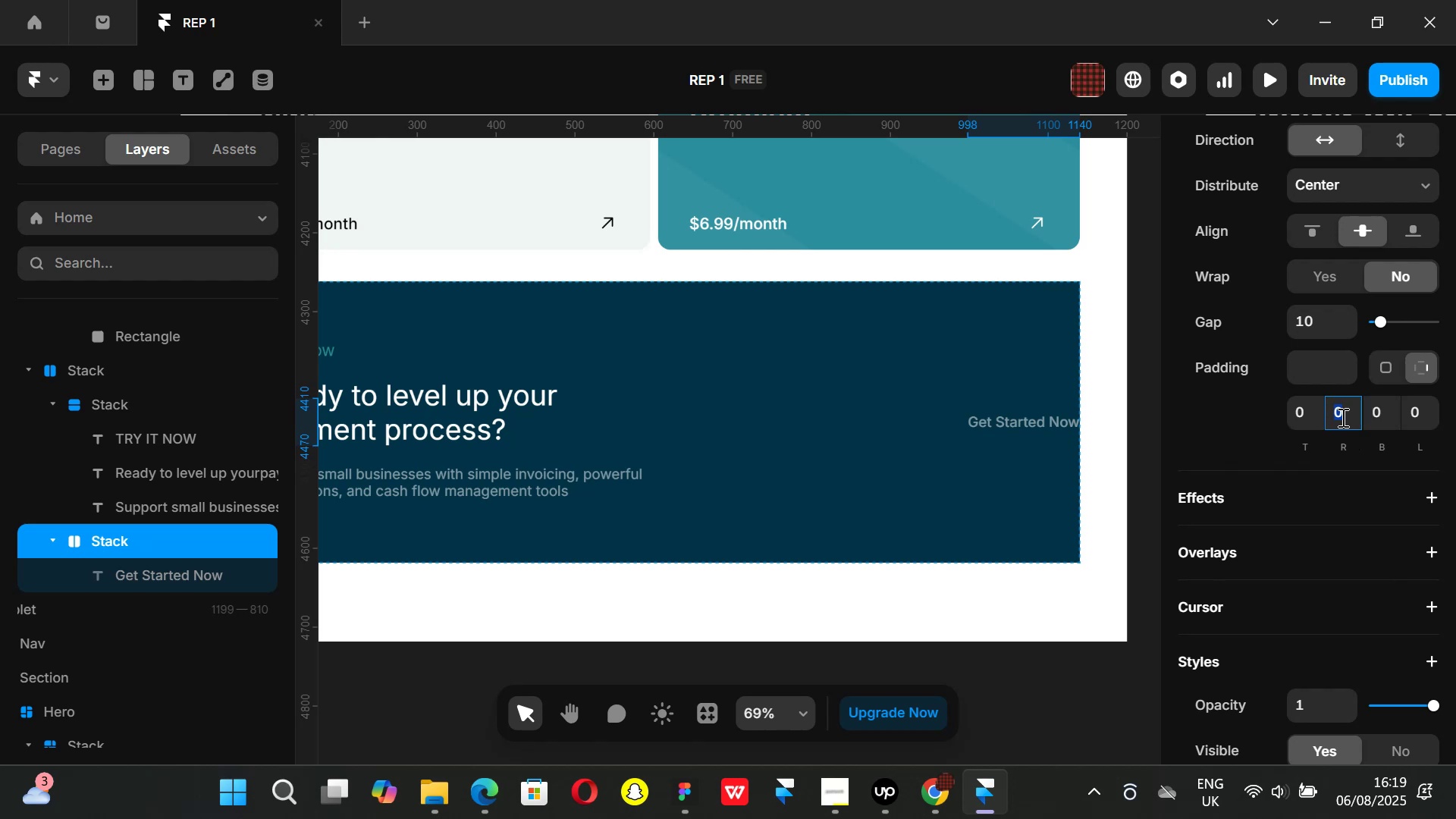 
key(Enter)
 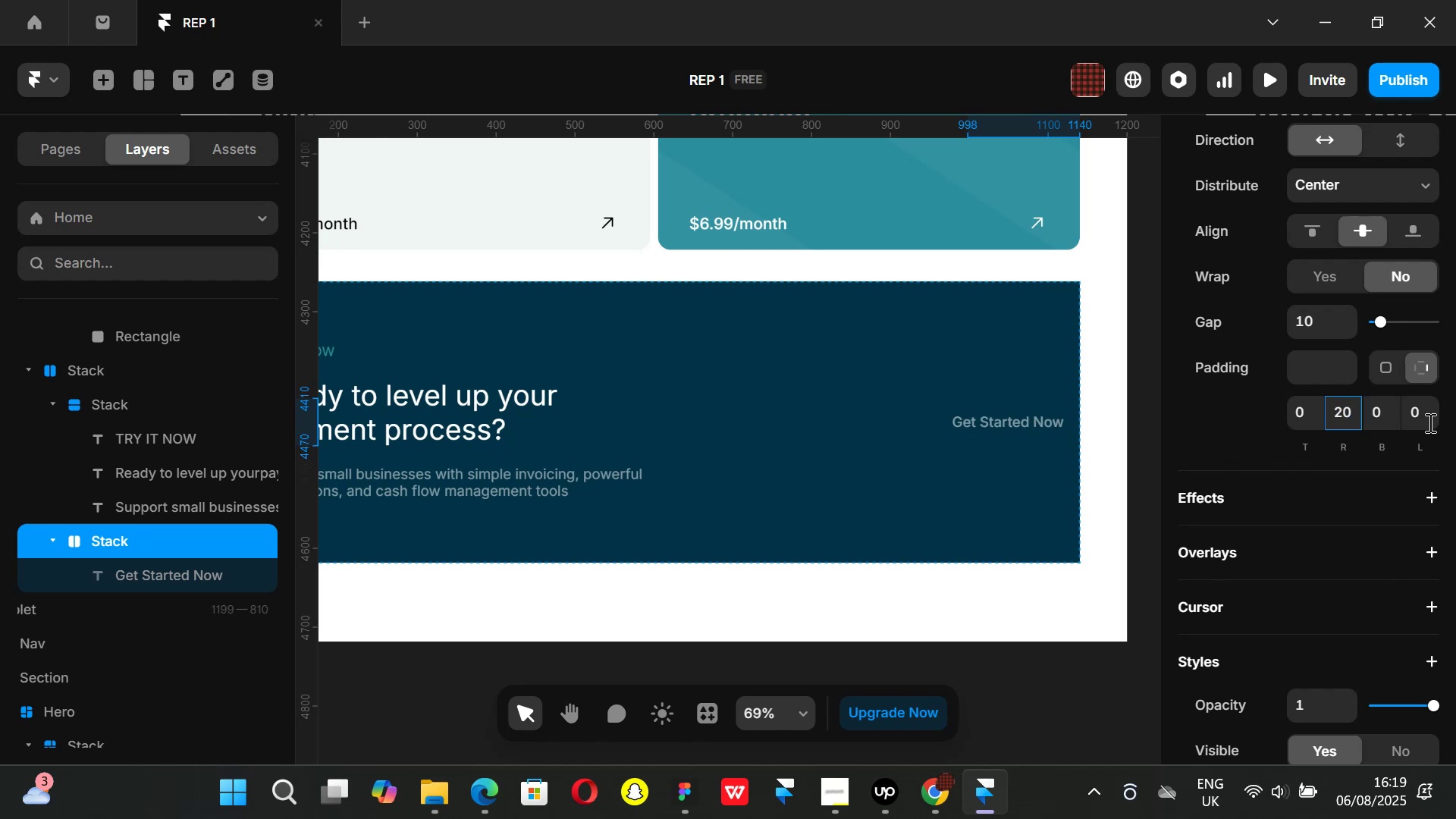 
left_click([1422, 419])
 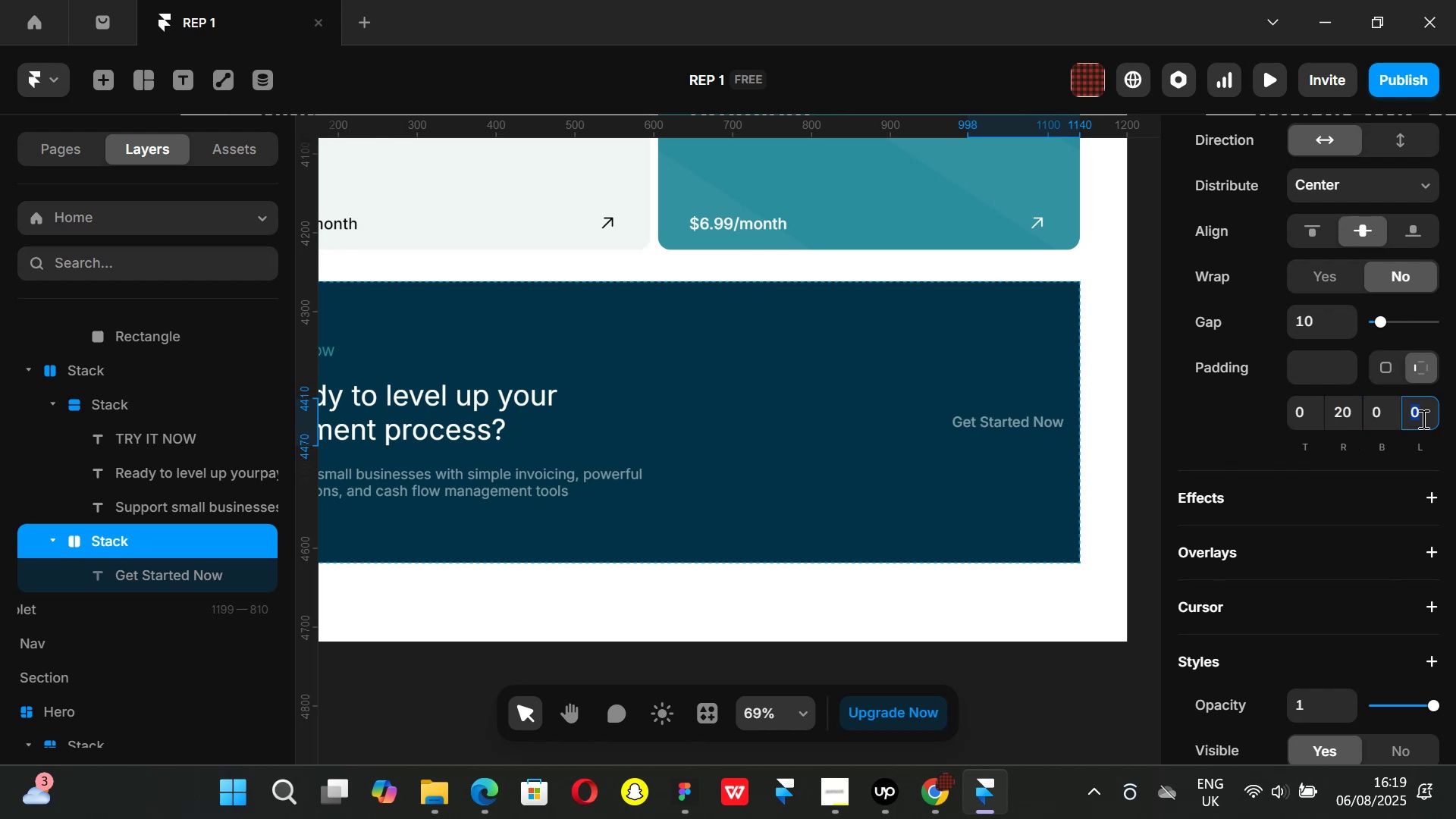 
type(20)
 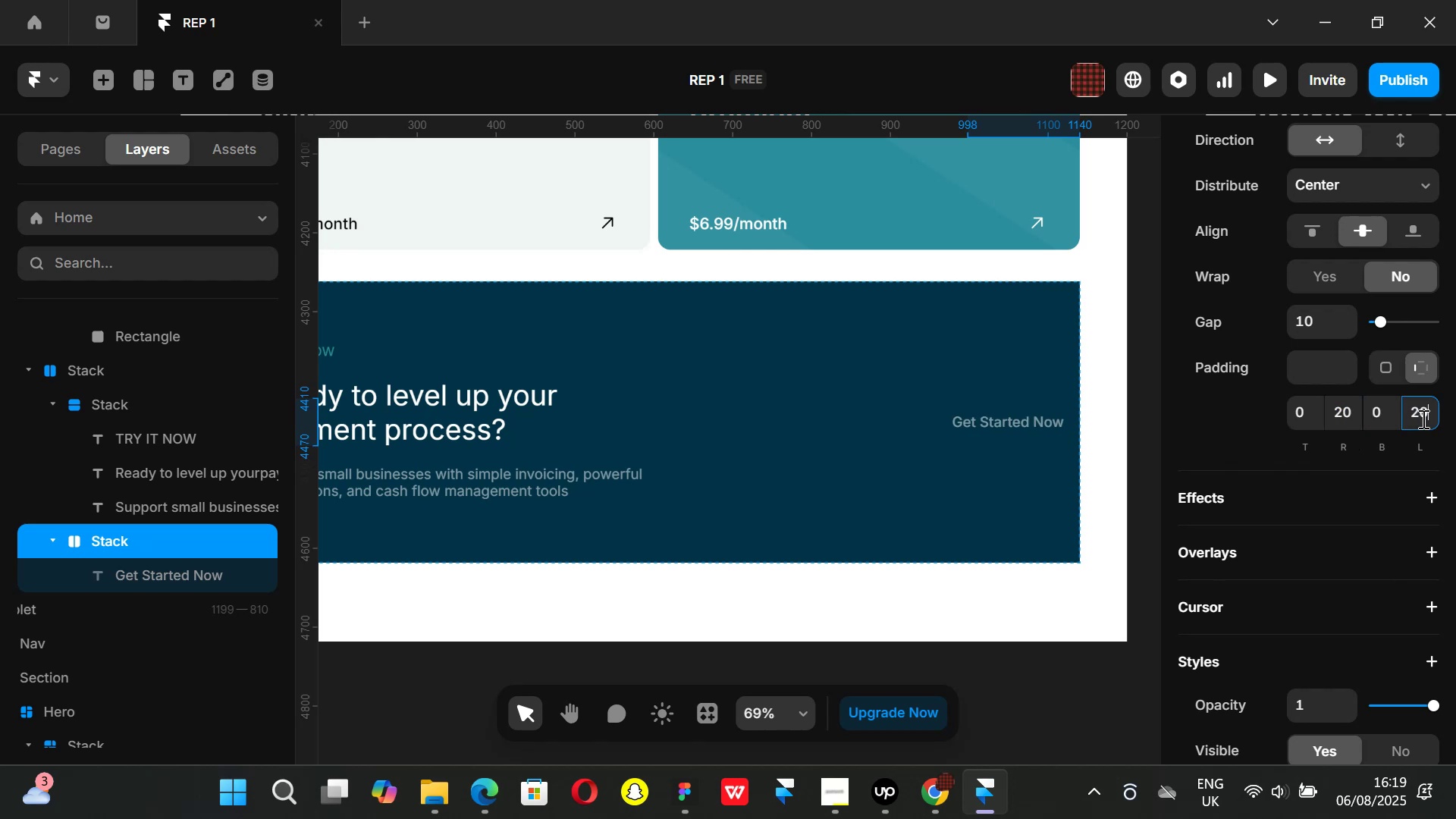 
key(Enter)
 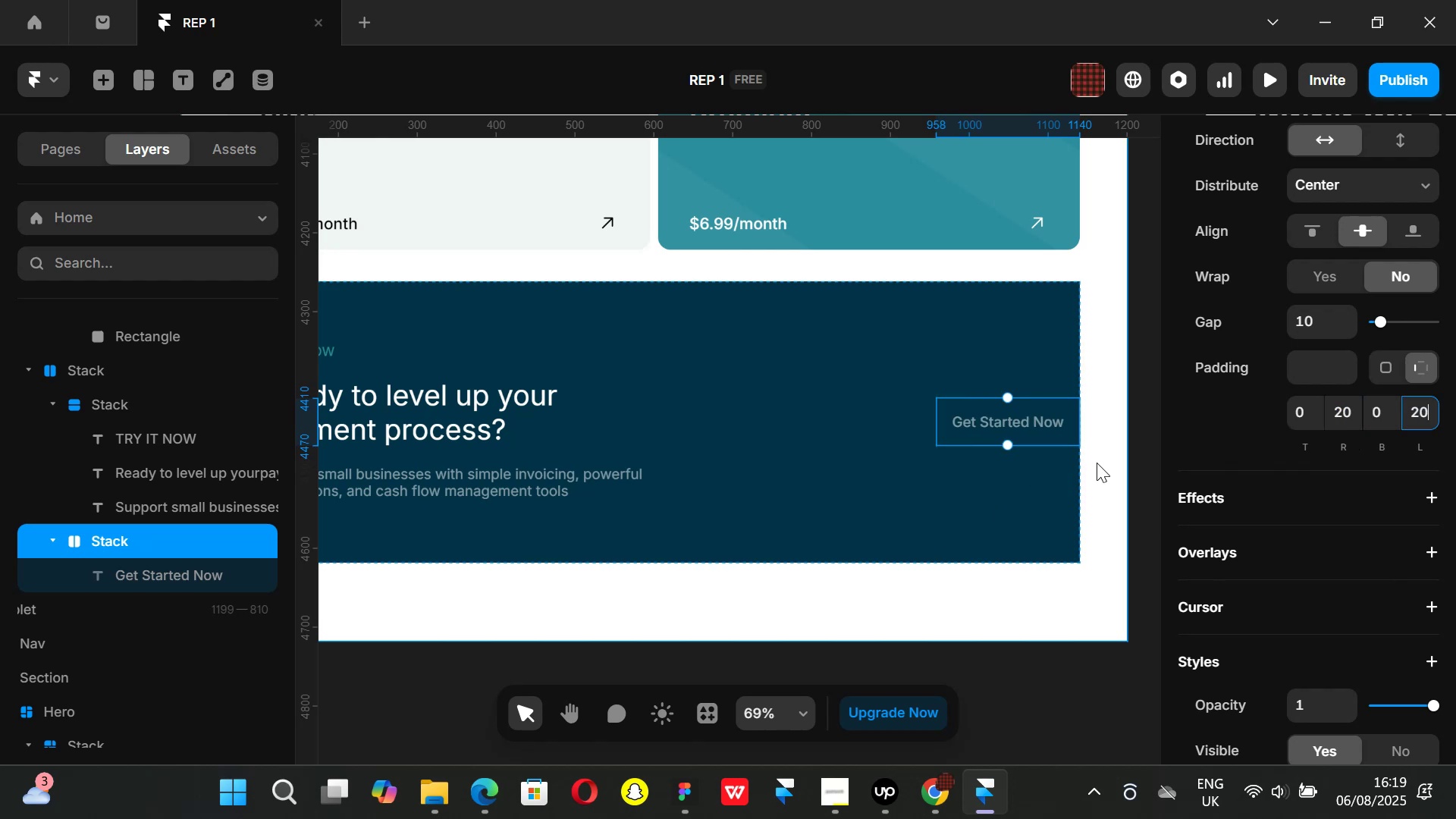 
left_click([1113, 454])
 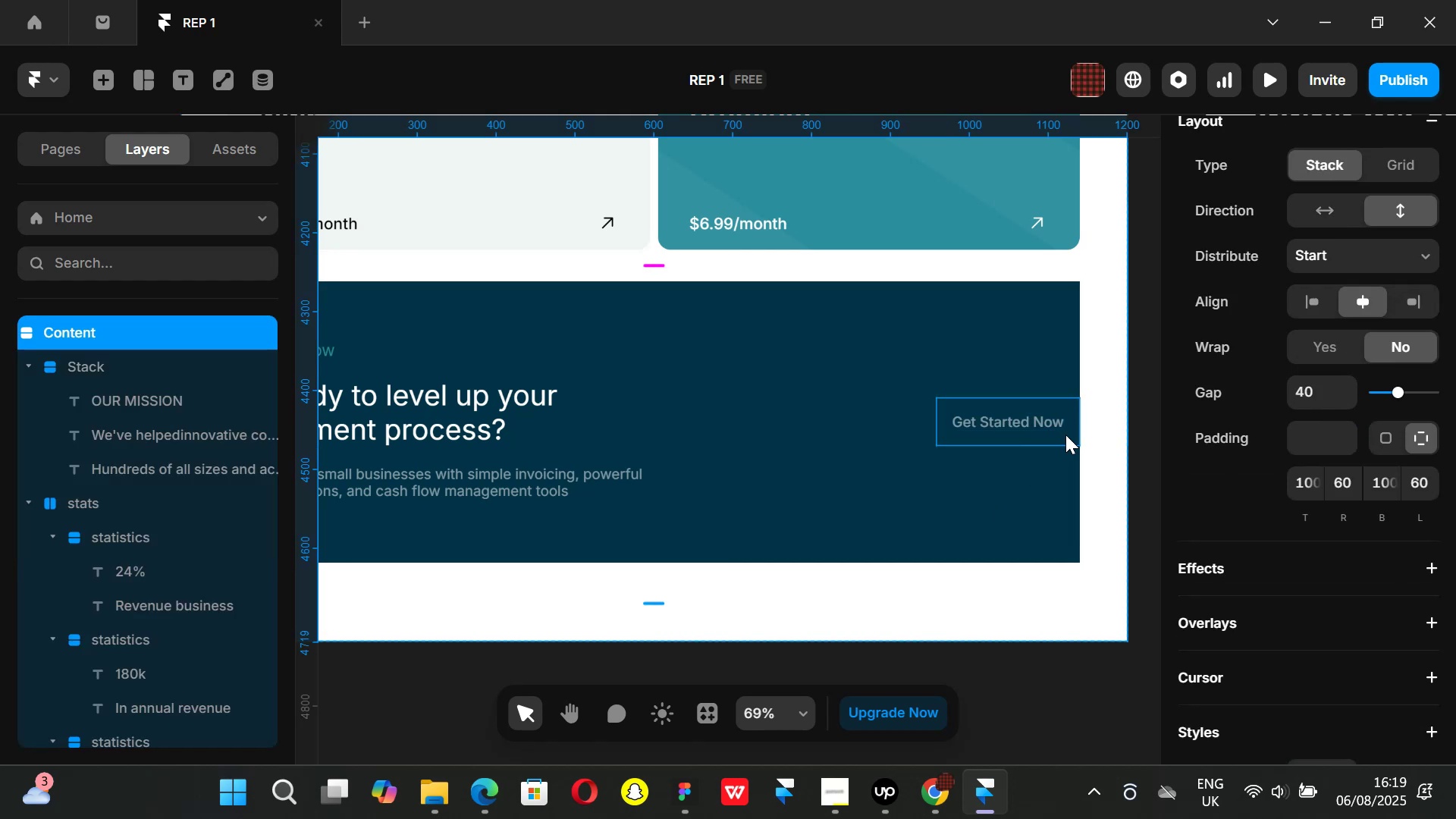 
left_click([1065, 435])
 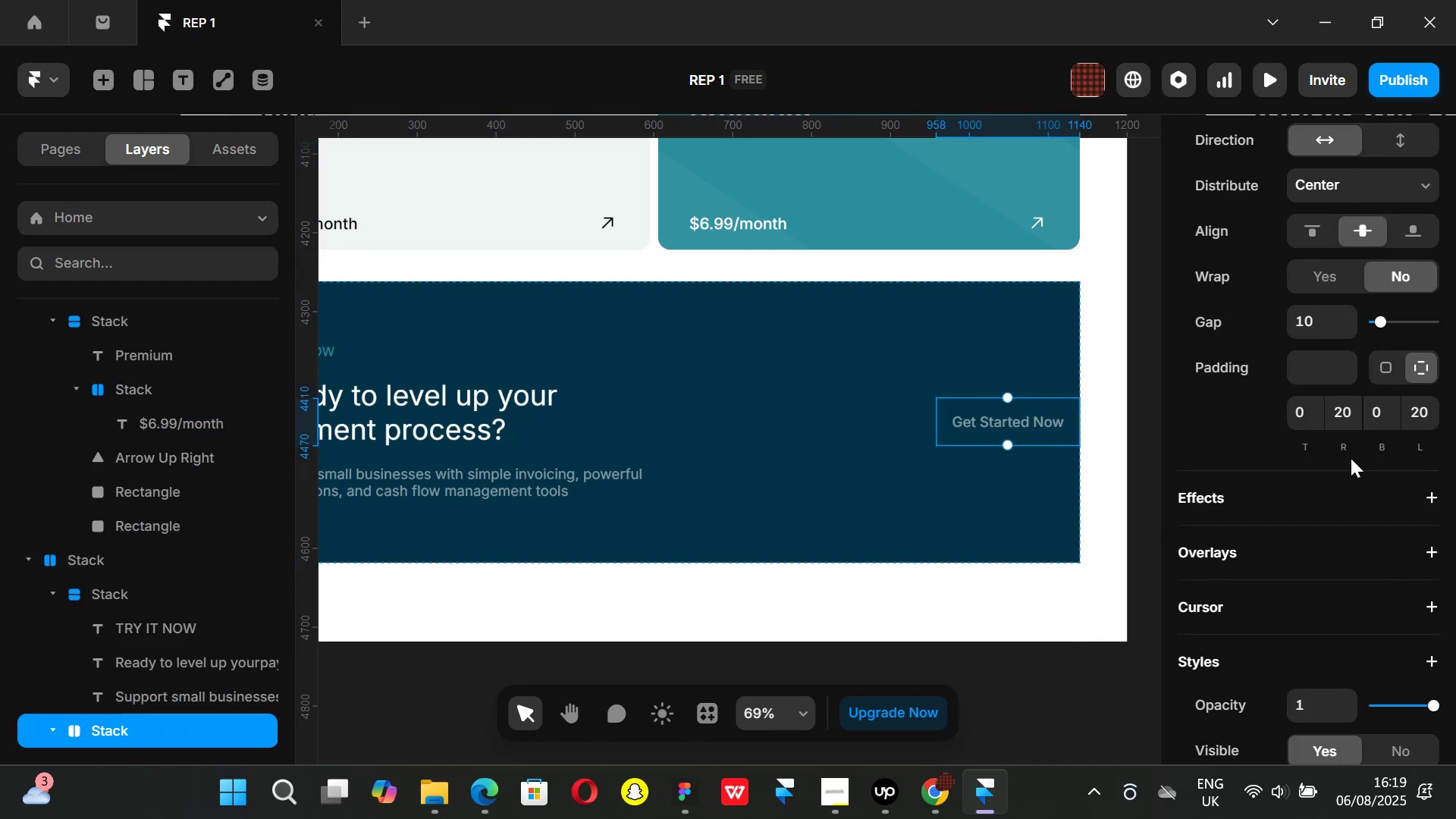 
scroll: coordinate [1329, 455], scroll_direction: up, amount: 2.0
 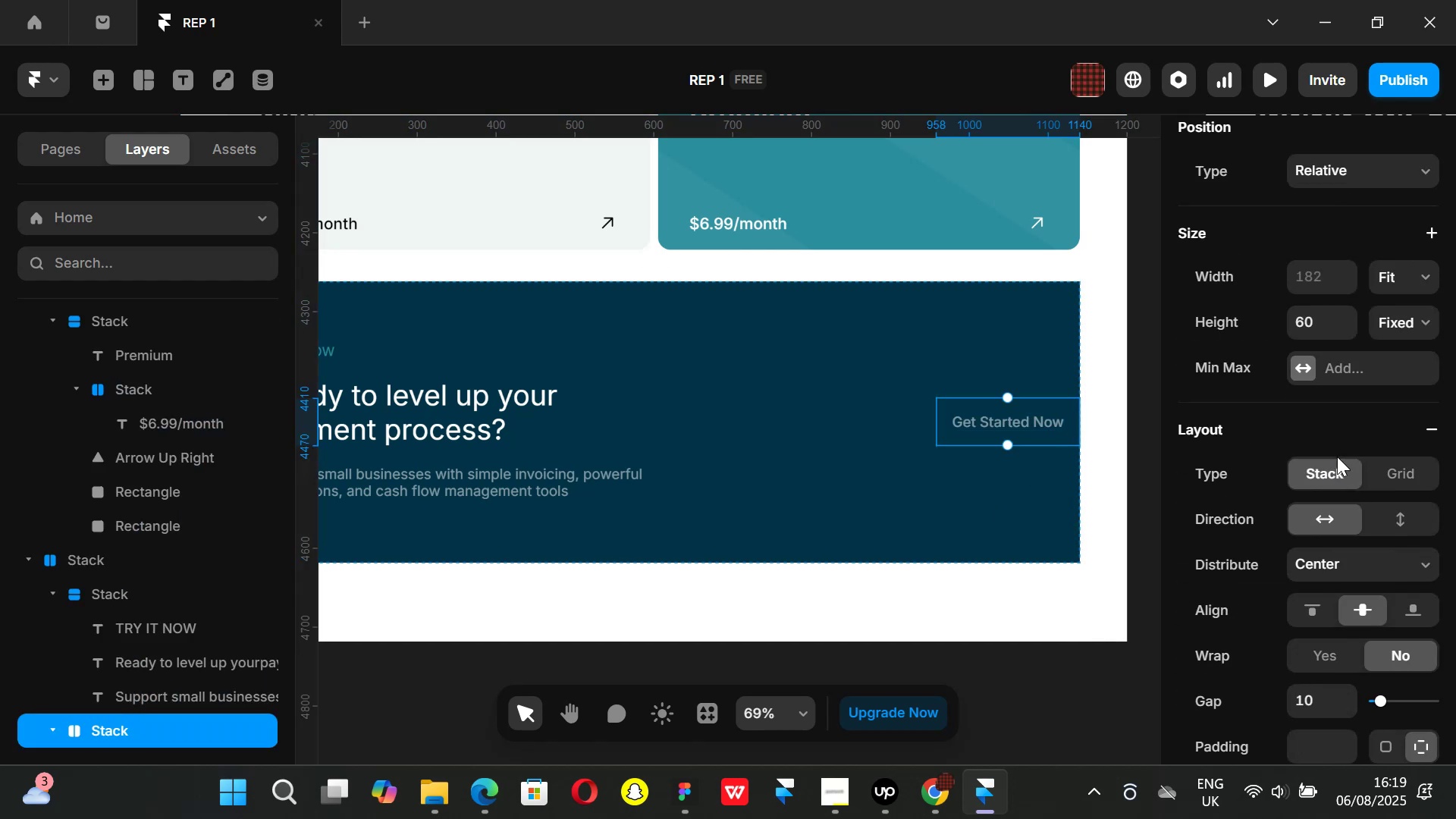 
scroll: coordinate [1392, 343], scroll_direction: none, amount: 0.0
 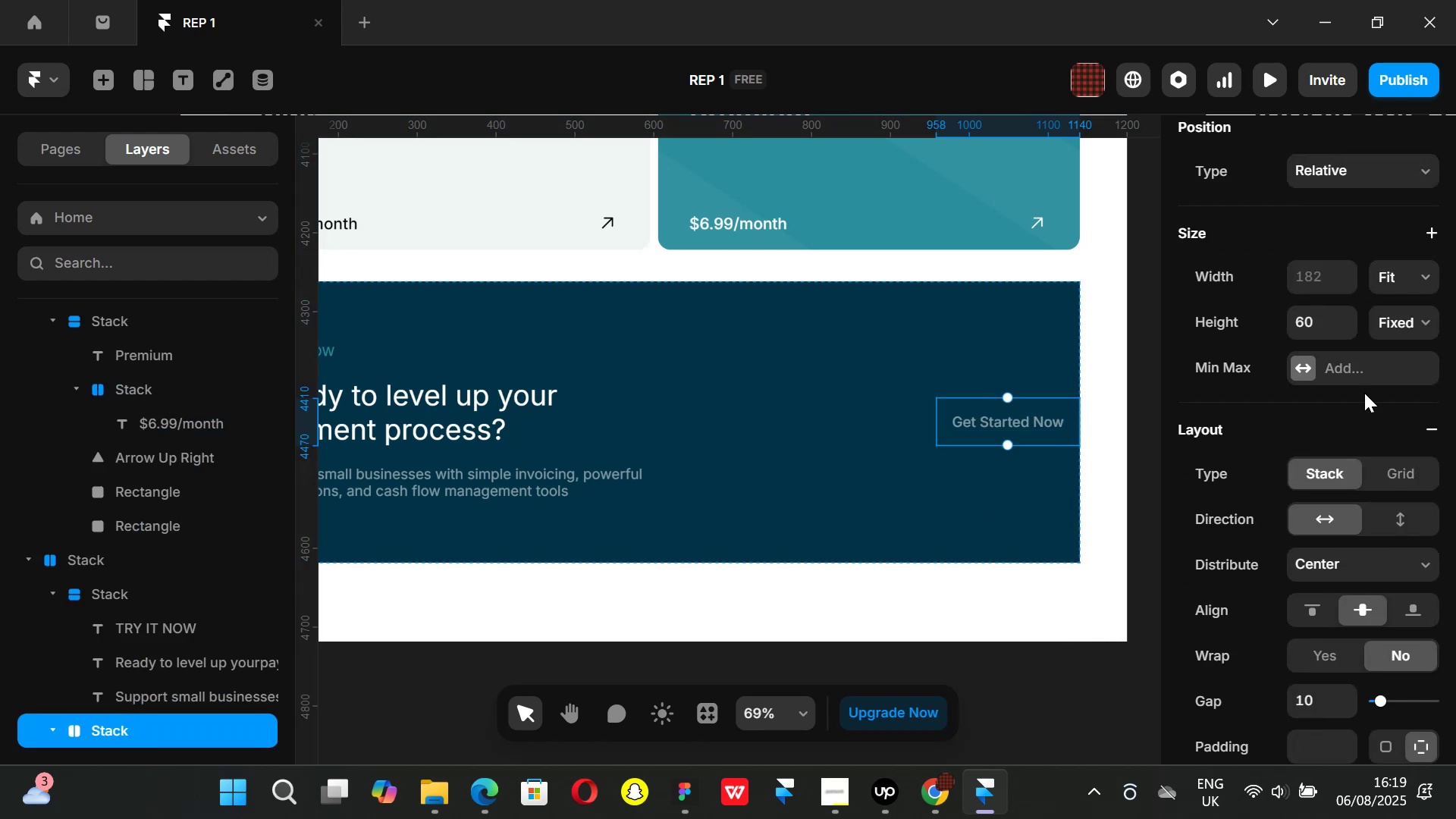 
scroll: coordinate [1360, 459], scroll_direction: down, amount: 3.0
 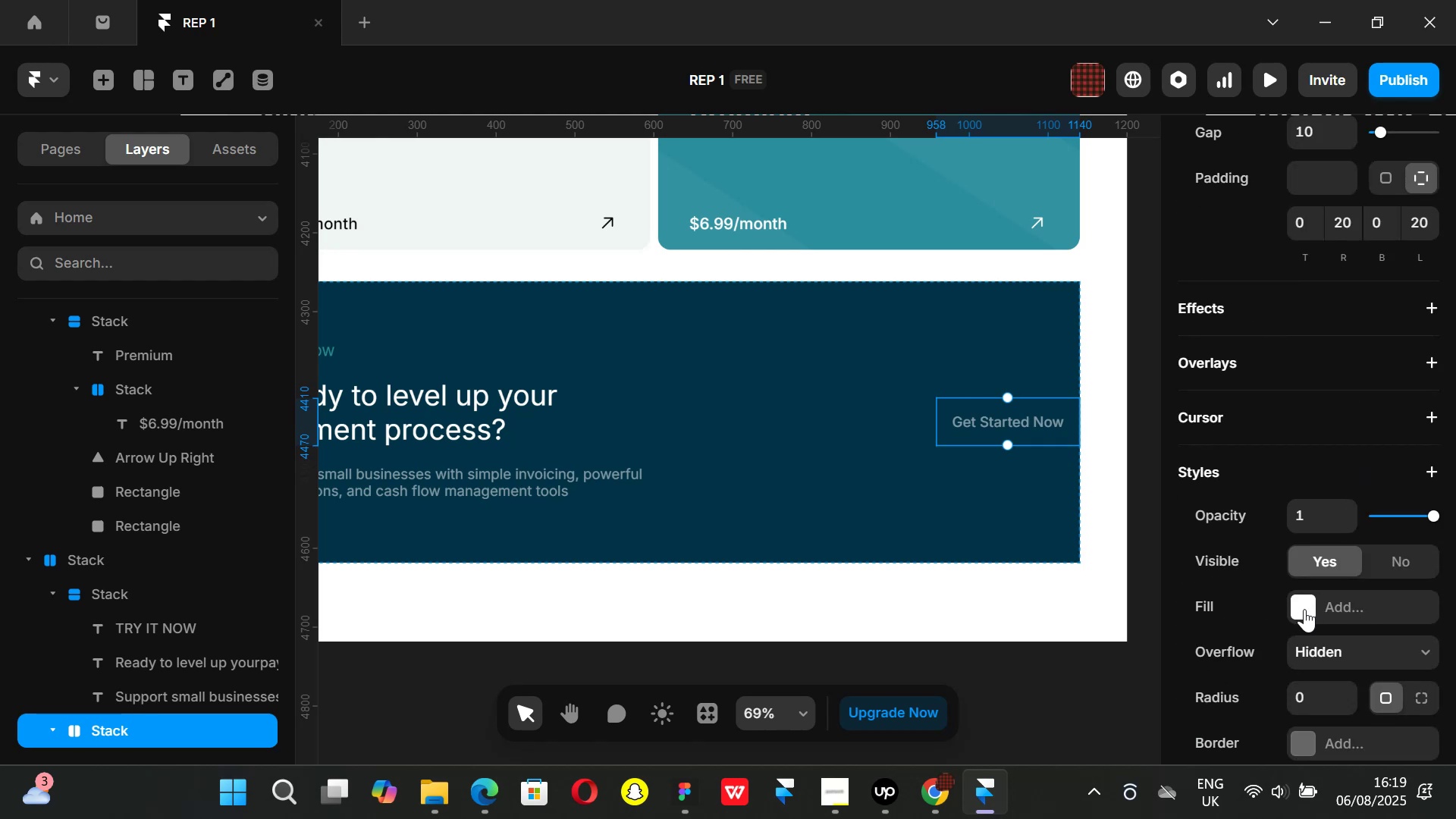 
left_click([1301, 601])
 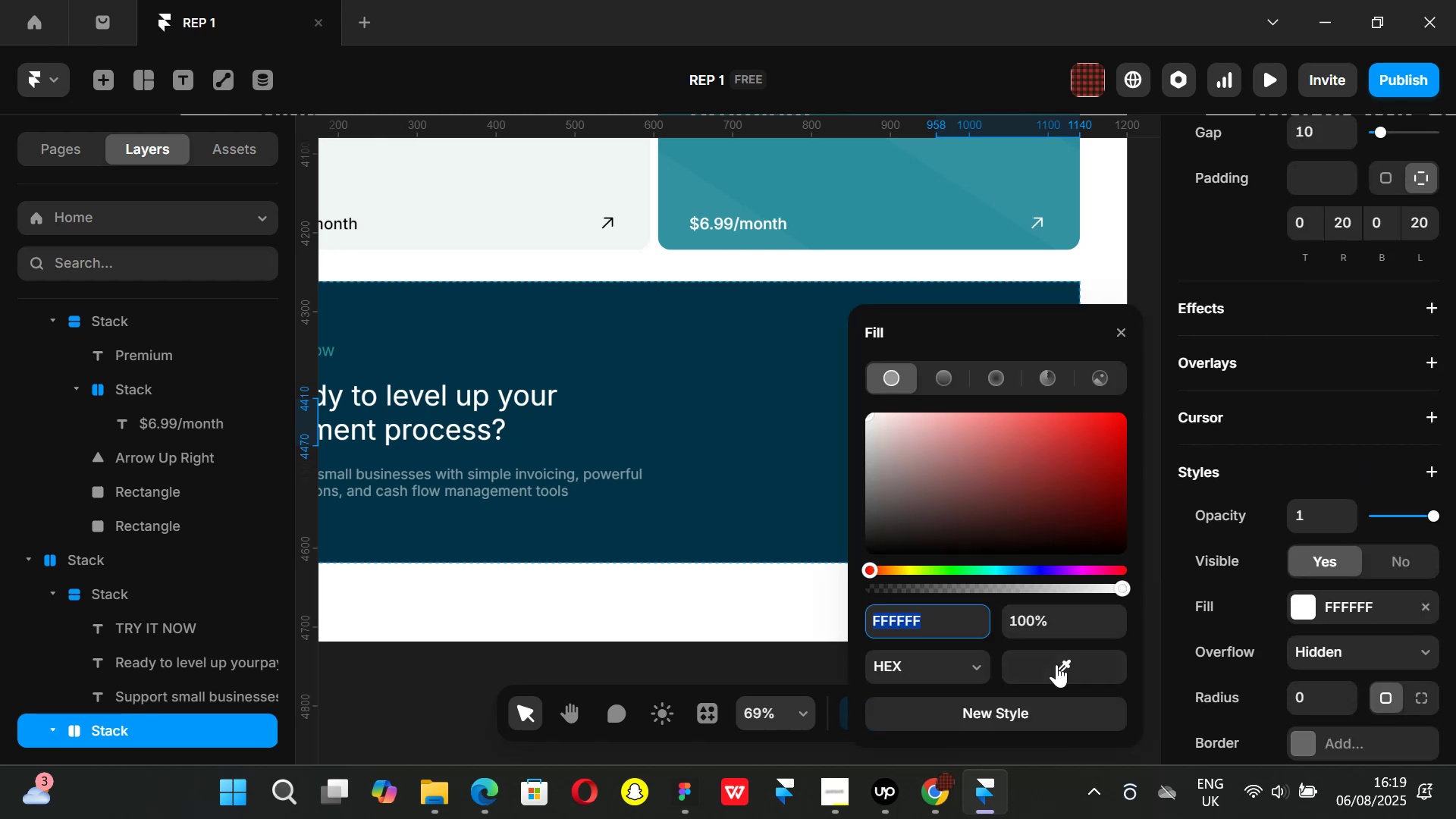 
left_click_drag(start_coordinate=[1057, 667], to_coordinate=[845, 202])
 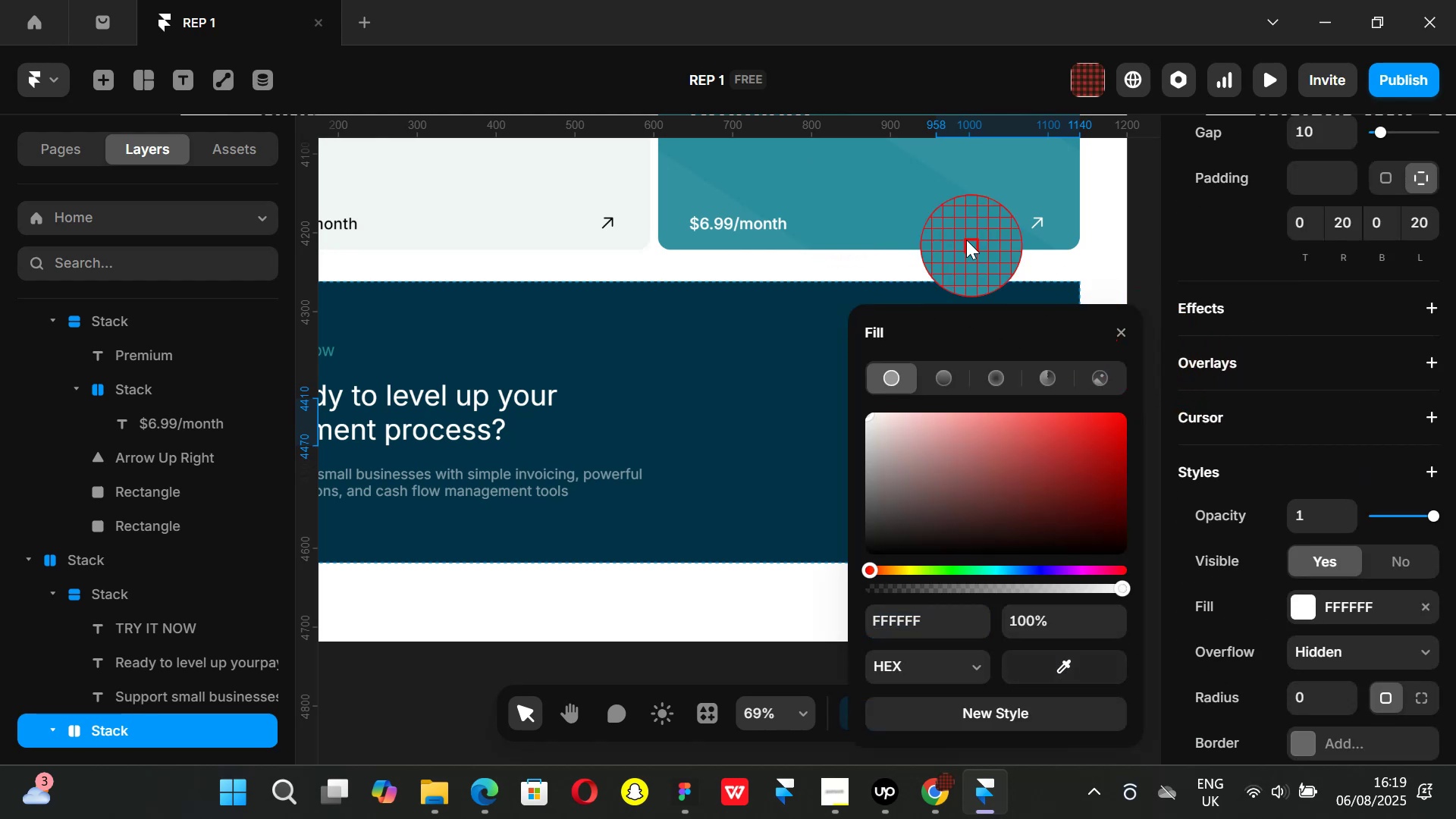 
left_click([914, 209])
 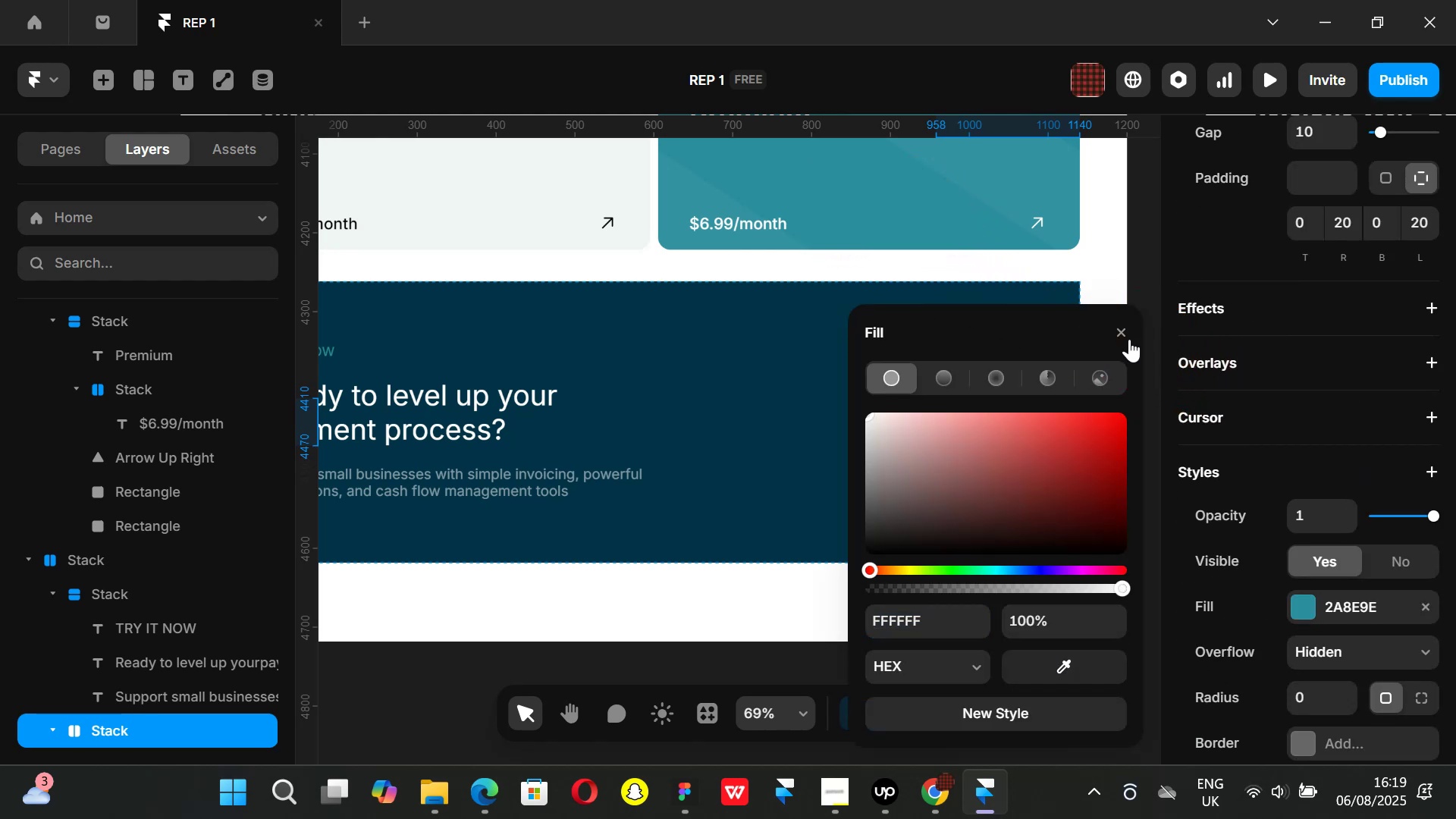 
left_click([1122, 330])
 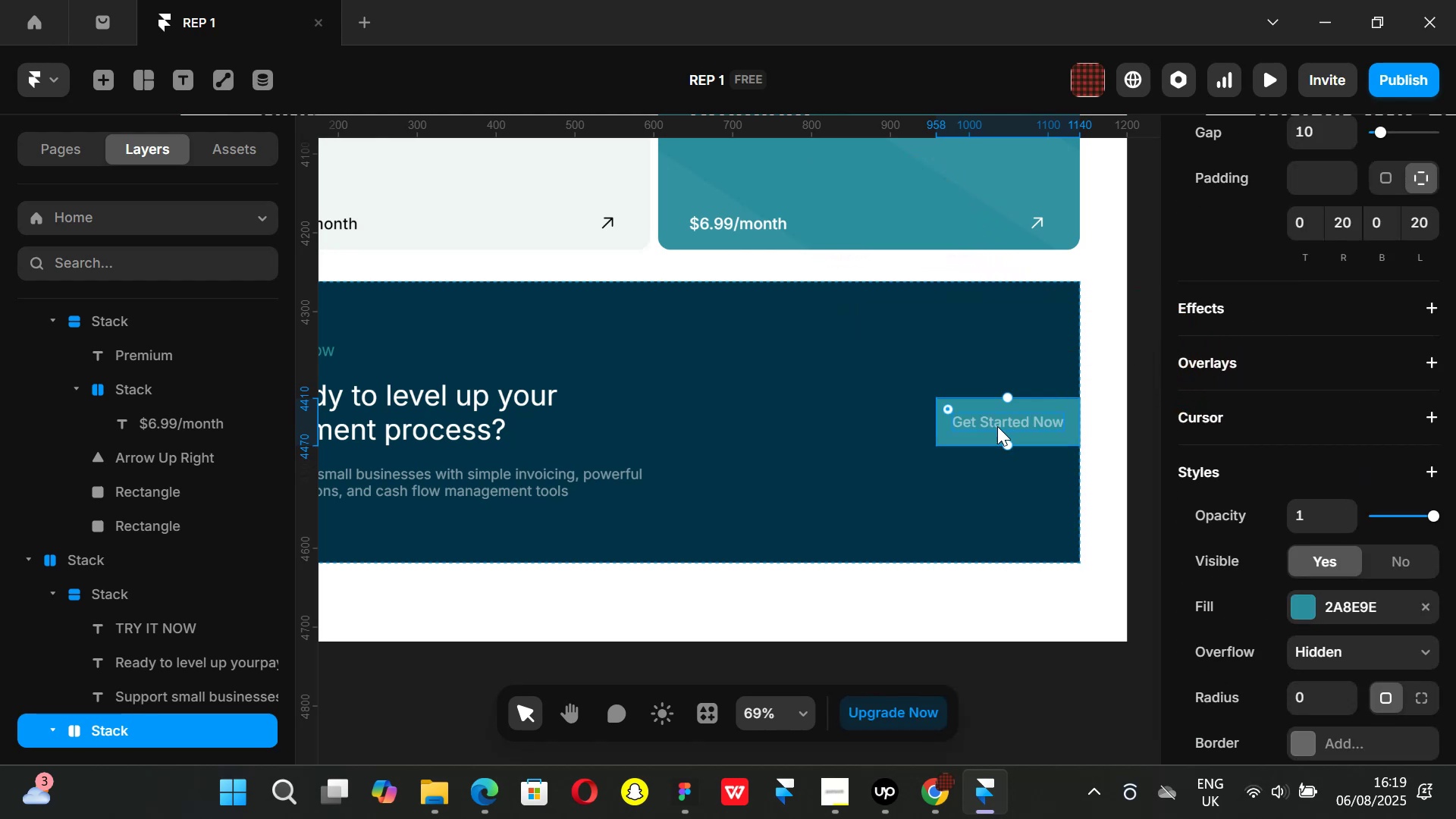 
left_click([997, 426])
 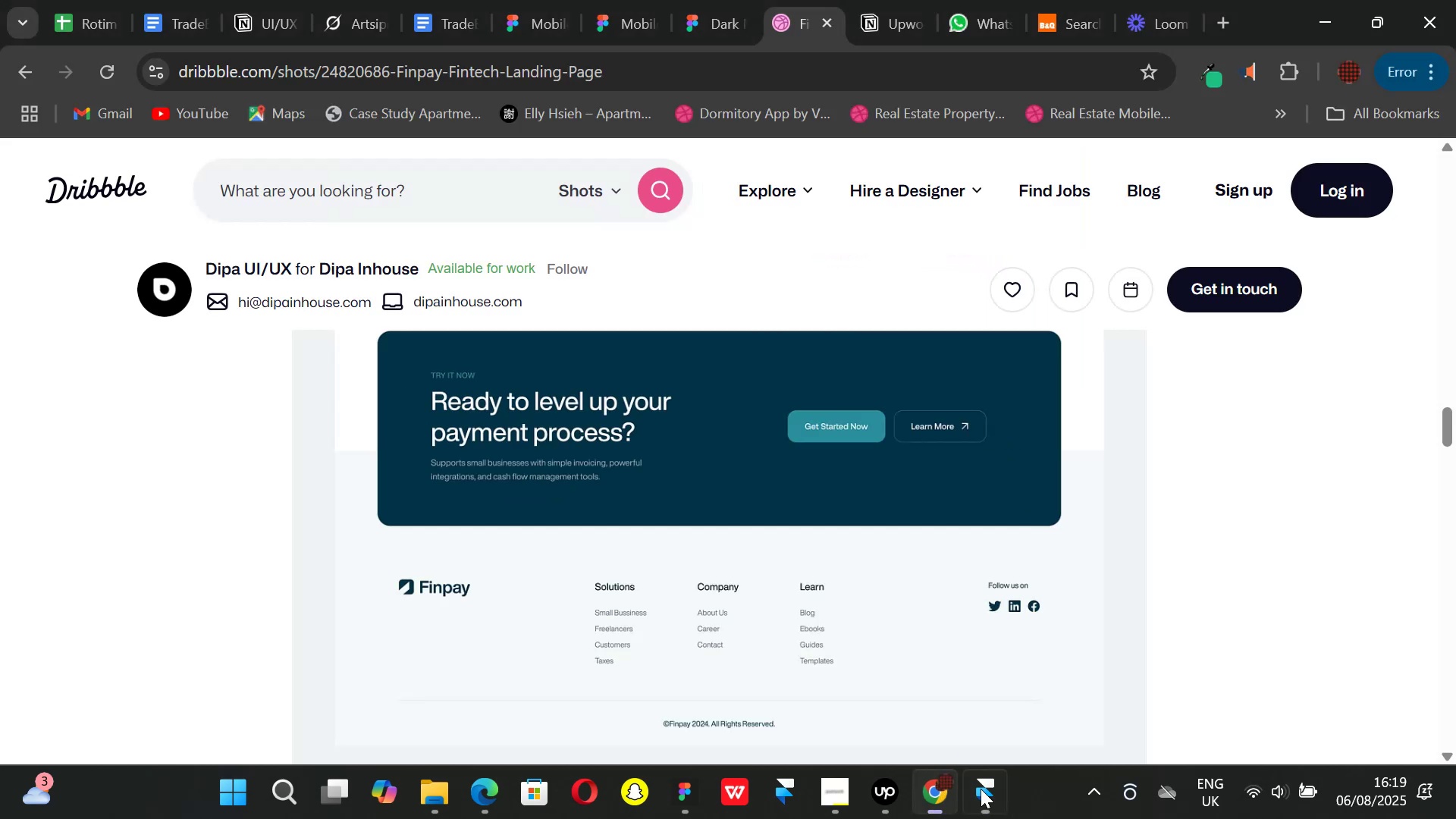 
double_click([984, 789])
 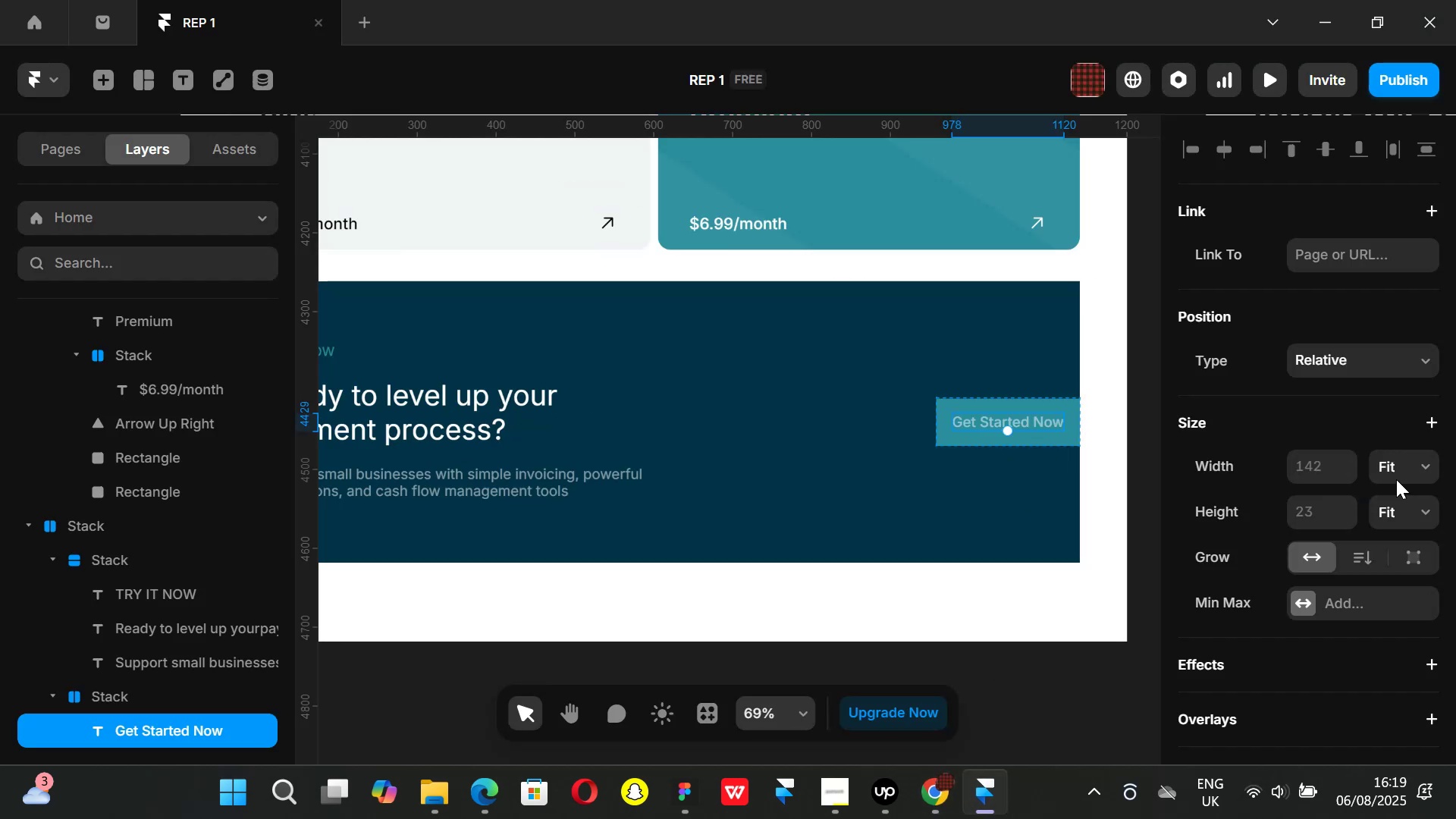 
scroll: coordinate [1323, 487], scroll_direction: down, amount: 4.0
 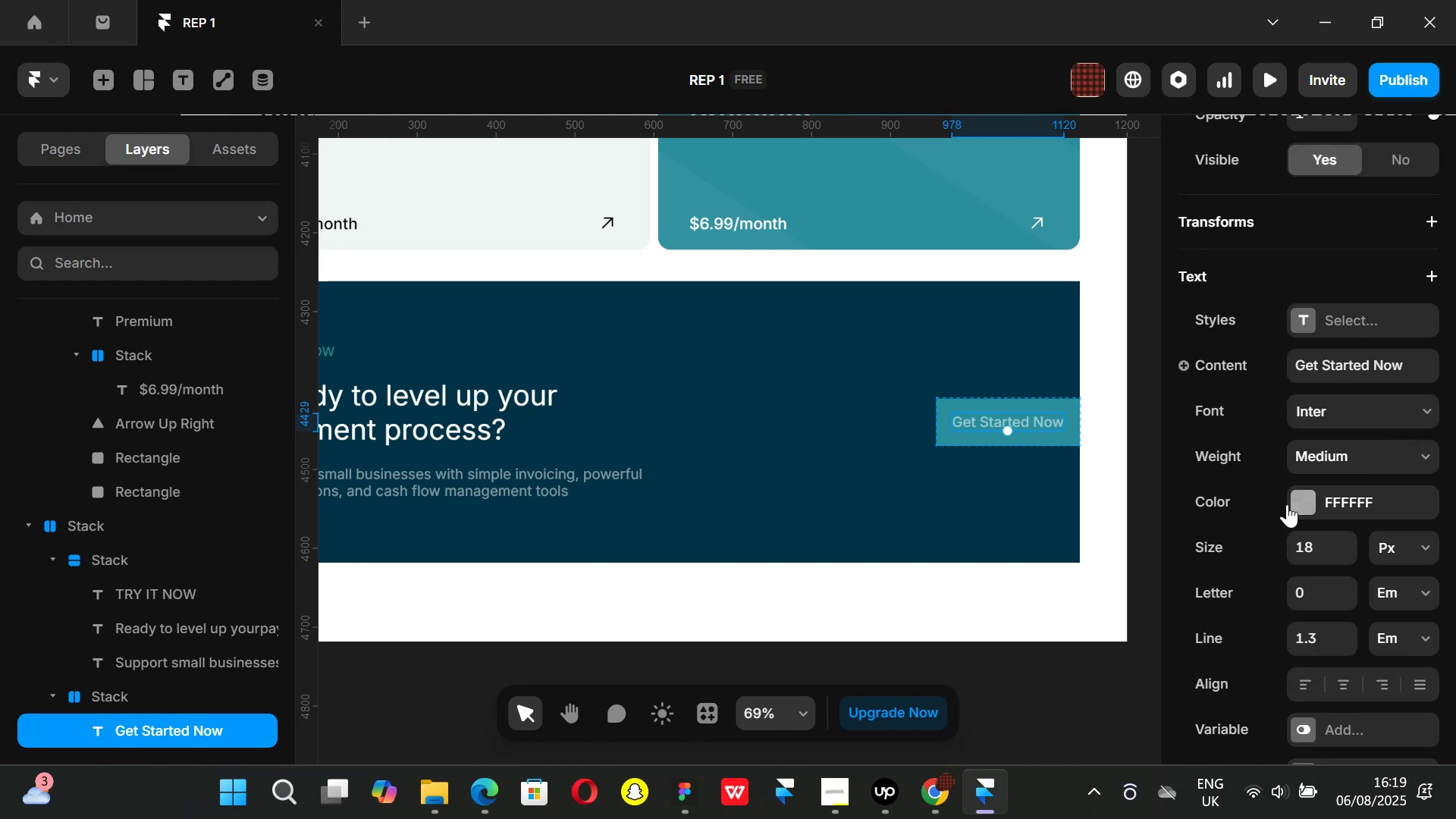 
left_click([1301, 500])
 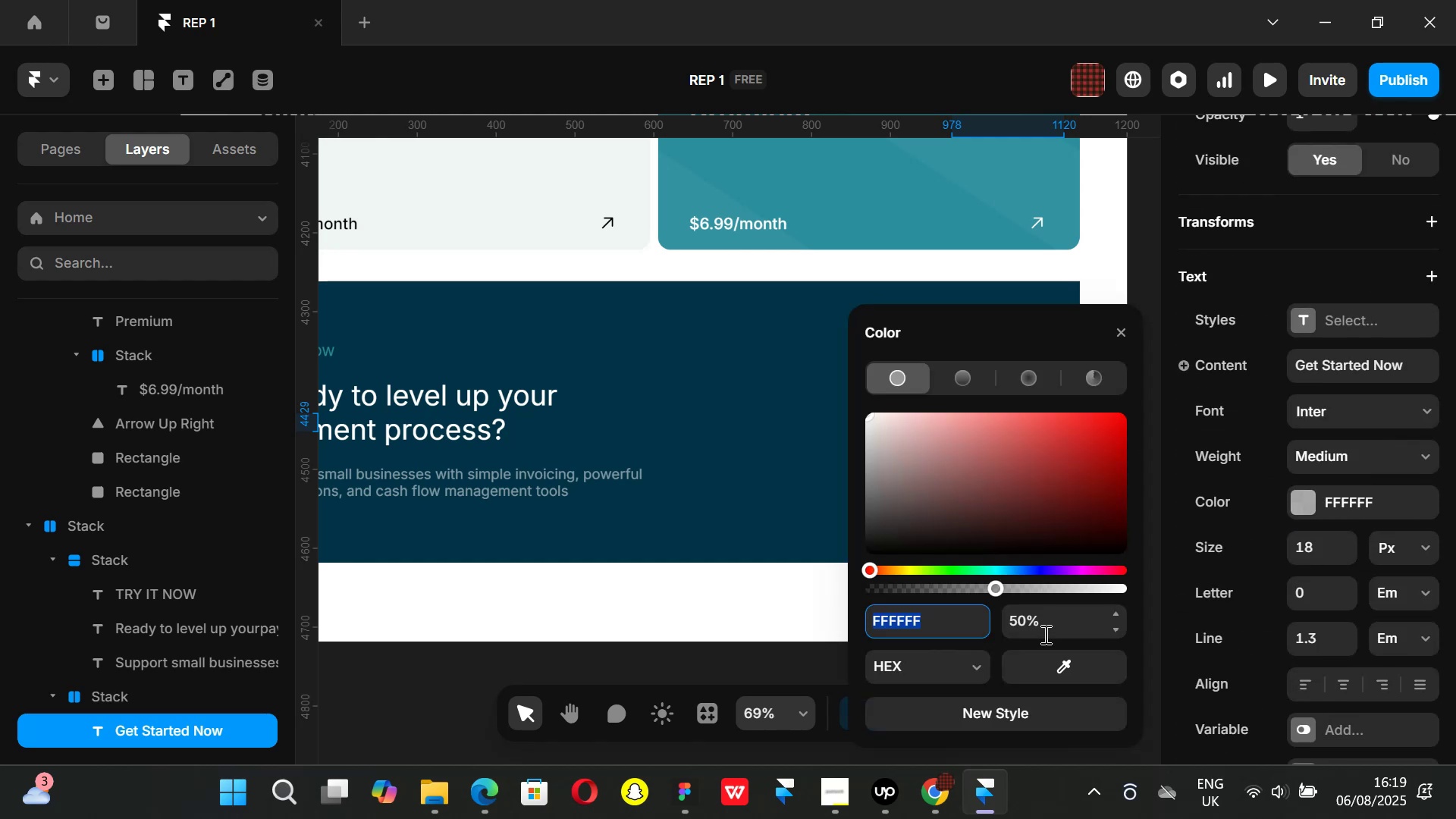 
left_click([1048, 626])
 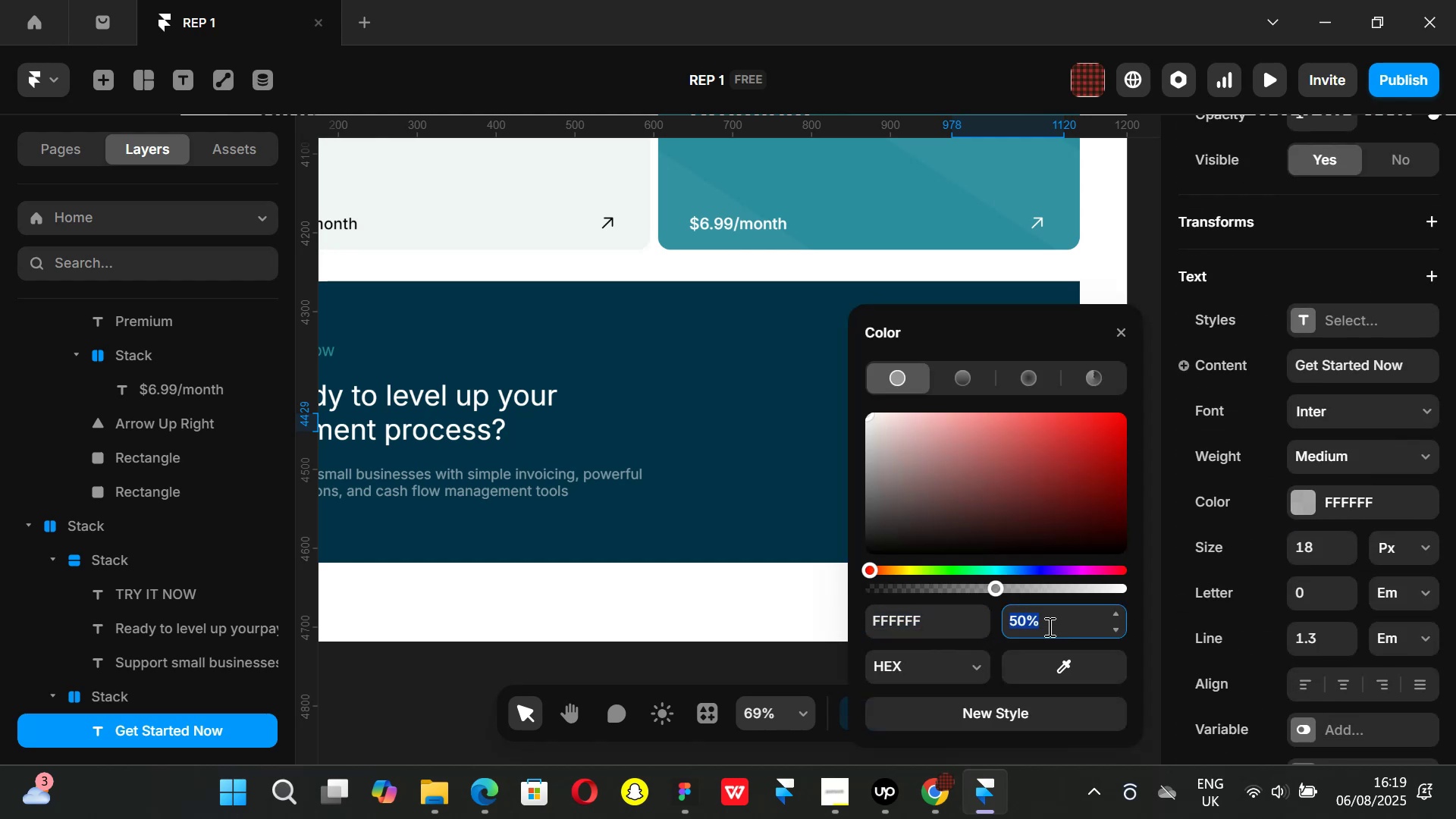 
type(100)
 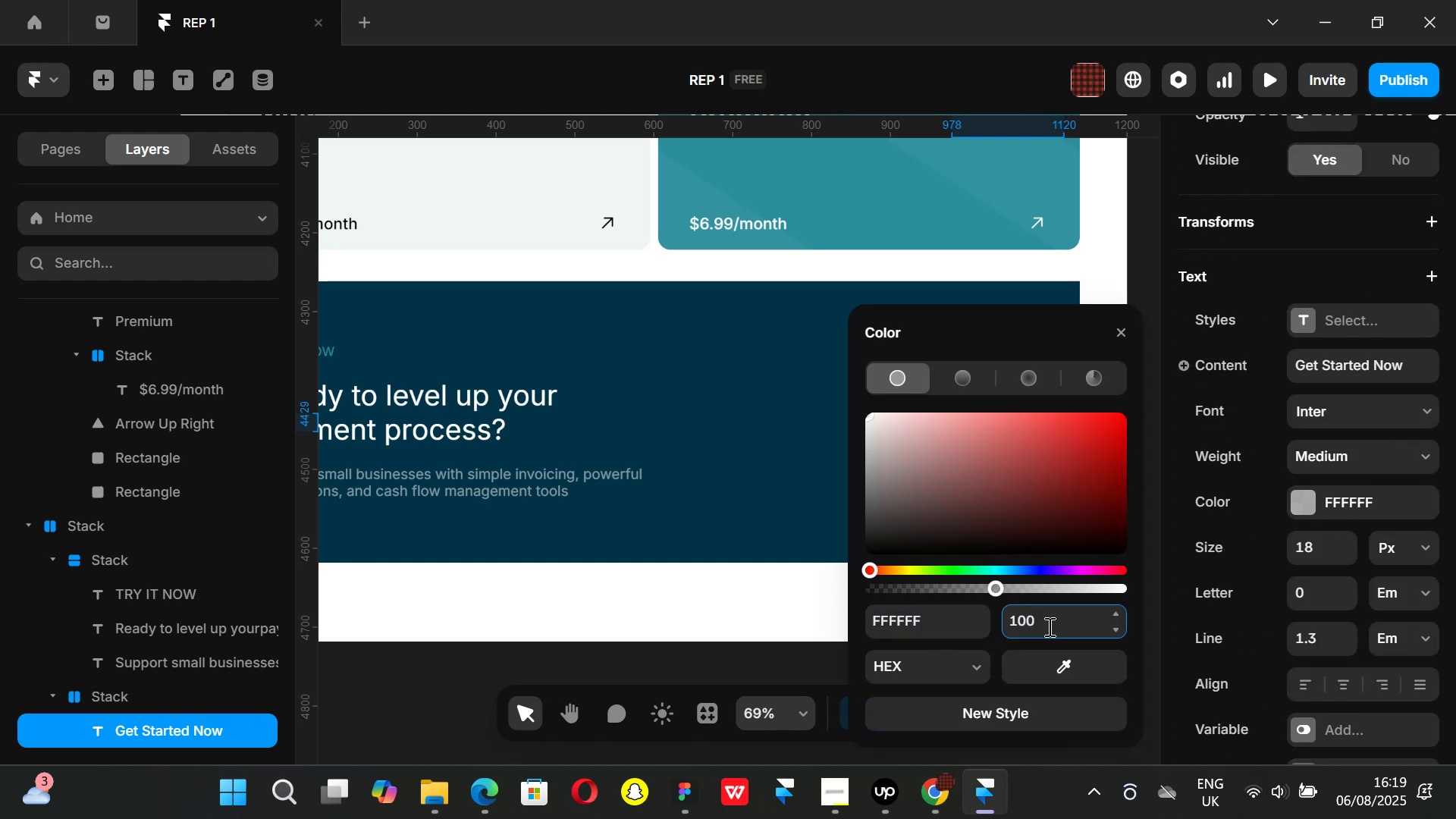 
key(Enter)
 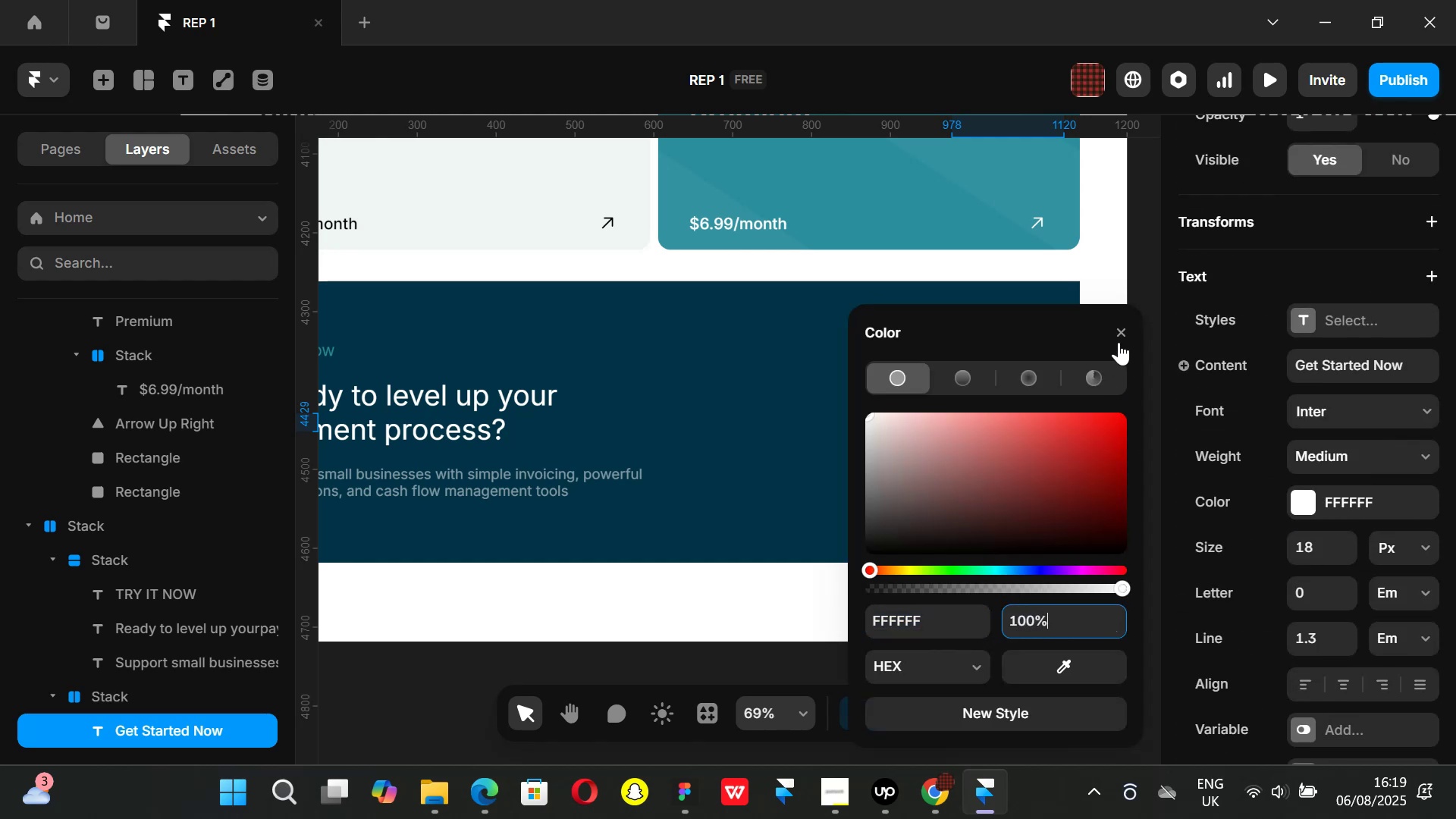 
left_click([1116, 332])
 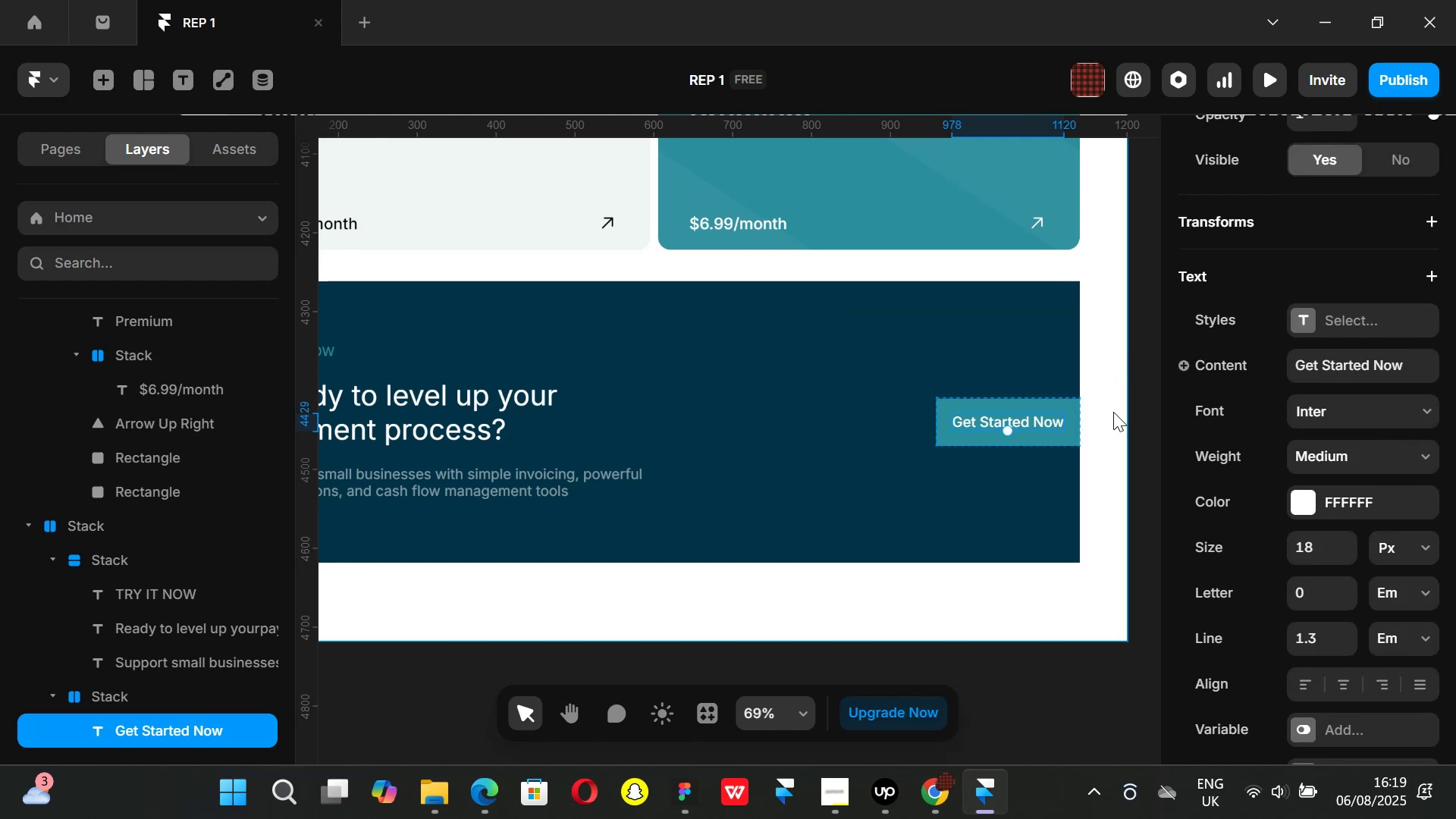 
left_click([1116, 415])
 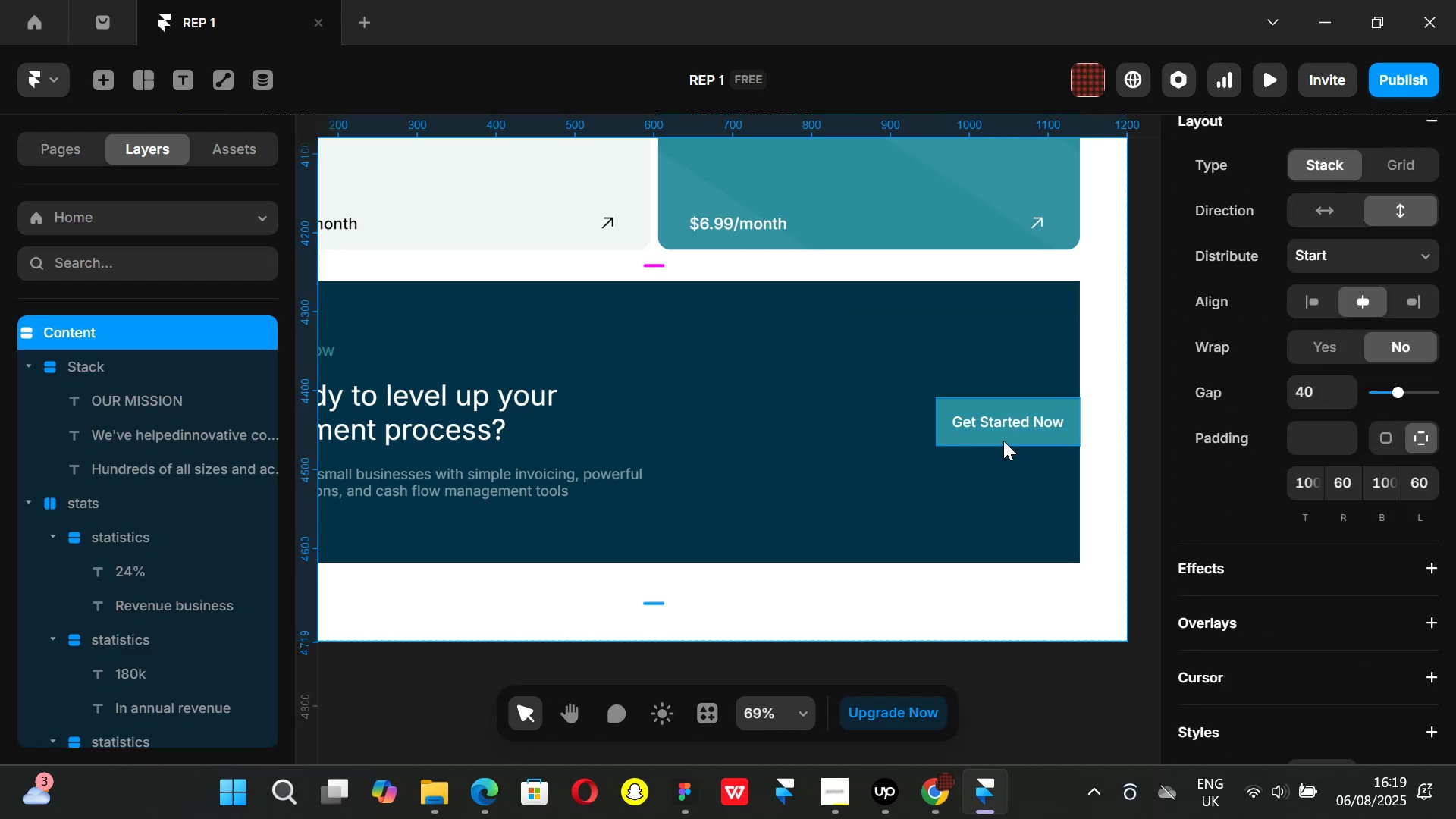 
left_click([1003, 441])
 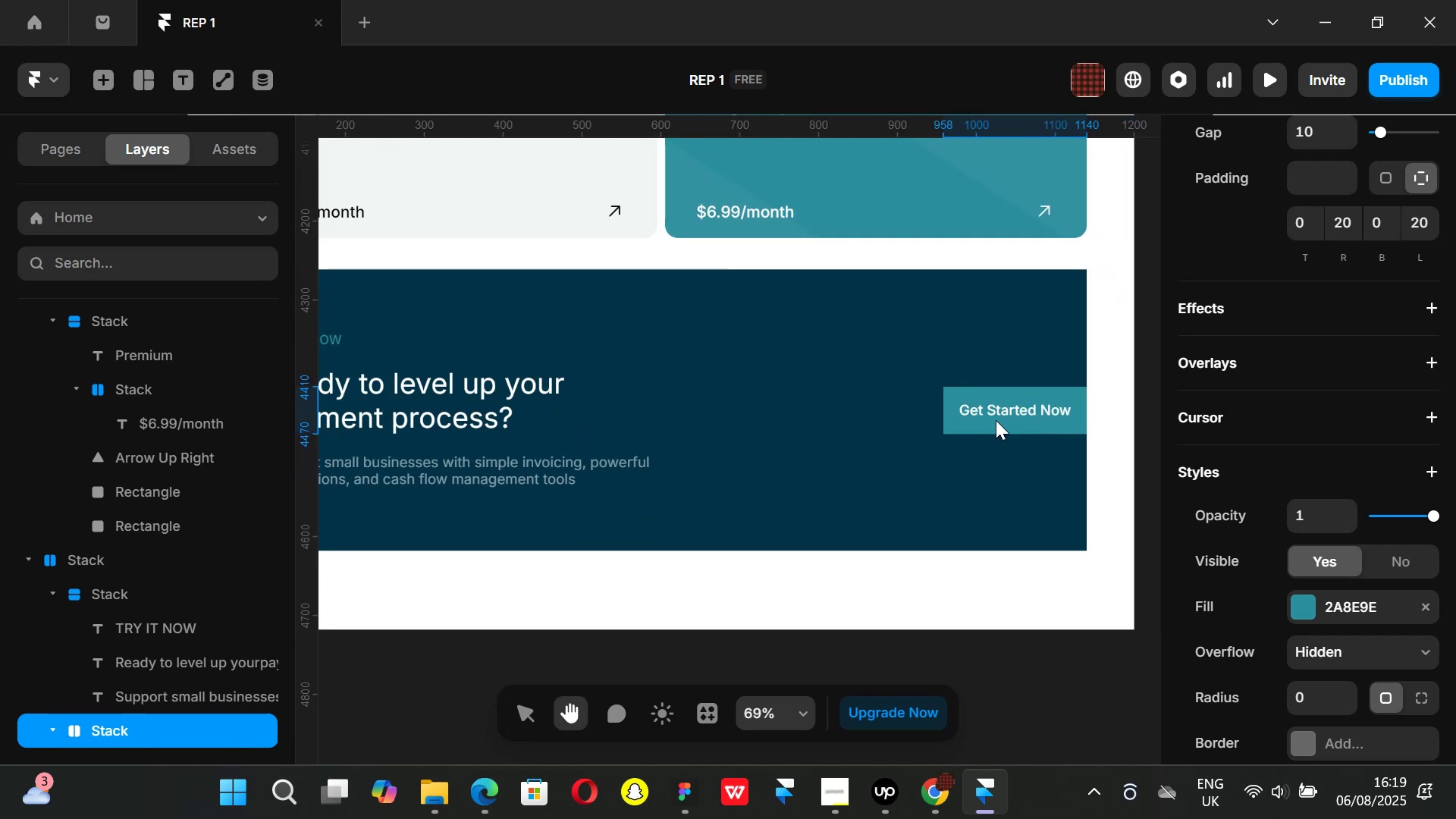 
wait(6.88)
 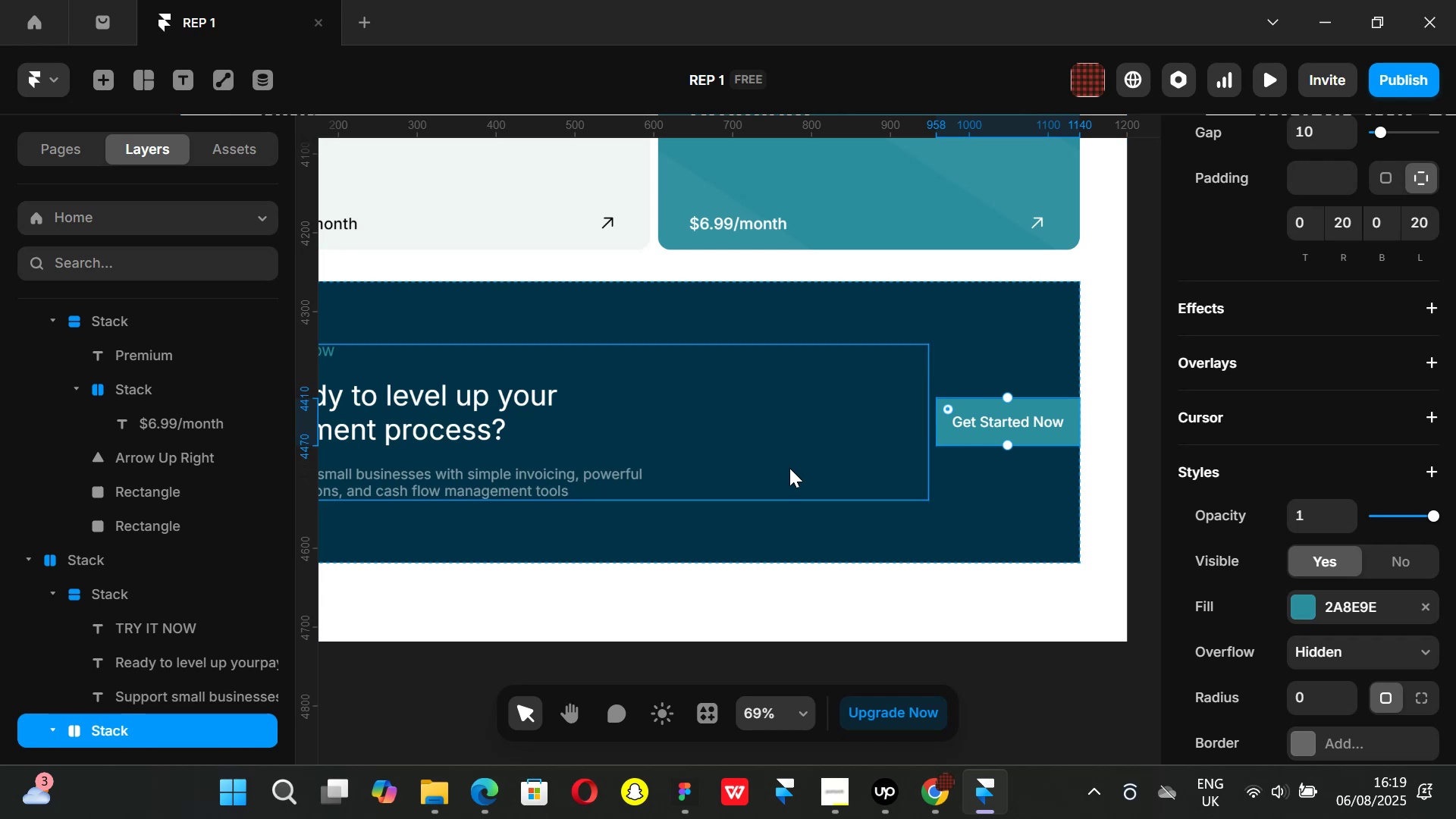 
hold_key(key=ControlLeft, duration=1.01)
scroll: coordinate [881, 464], scroll_direction: down, amount: 3.0
 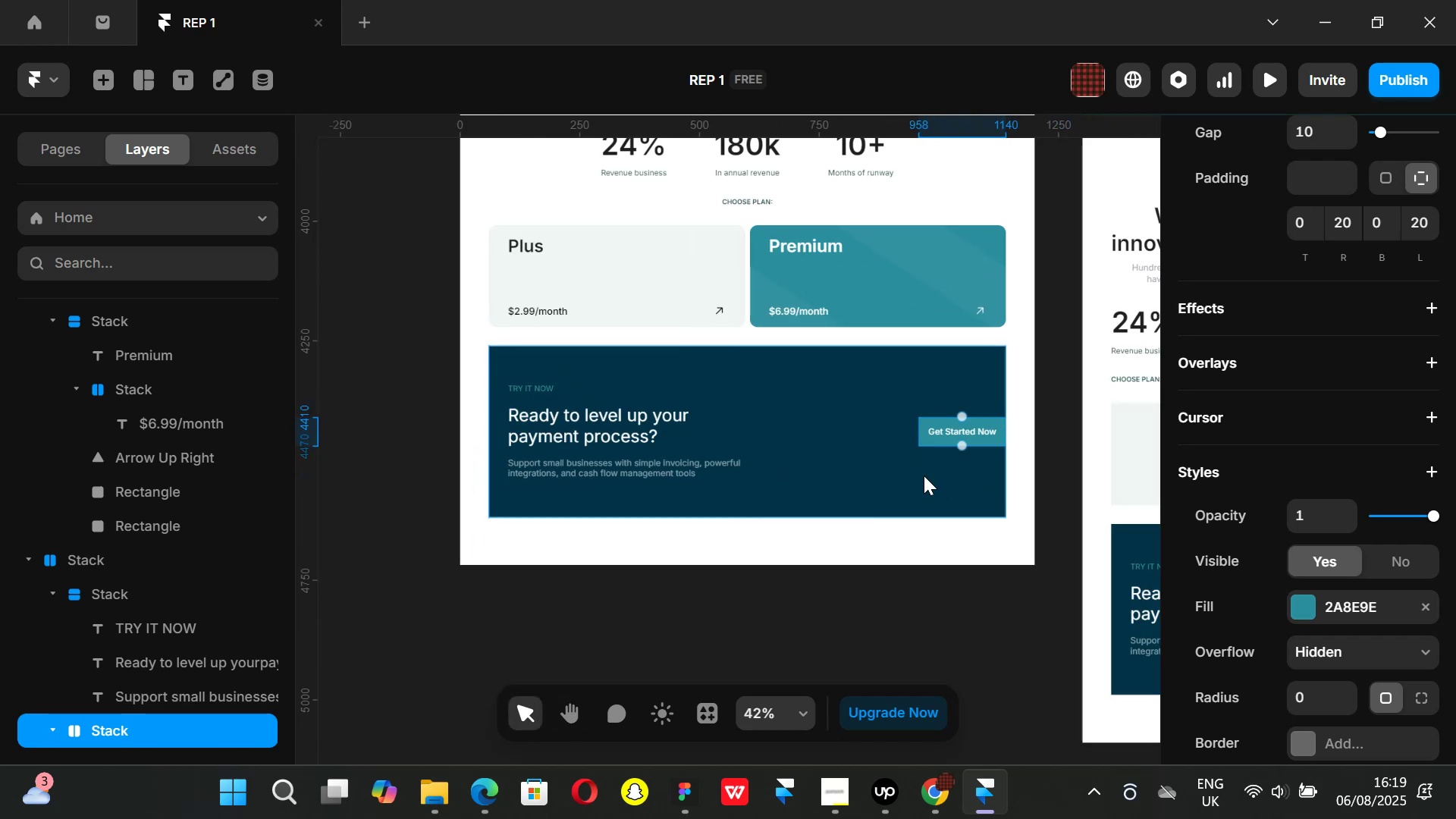 
hold_key(key=ControlLeft, duration=0.36)
scroll: coordinate [959, 453], scroll_direction: up, amount: 2.0
 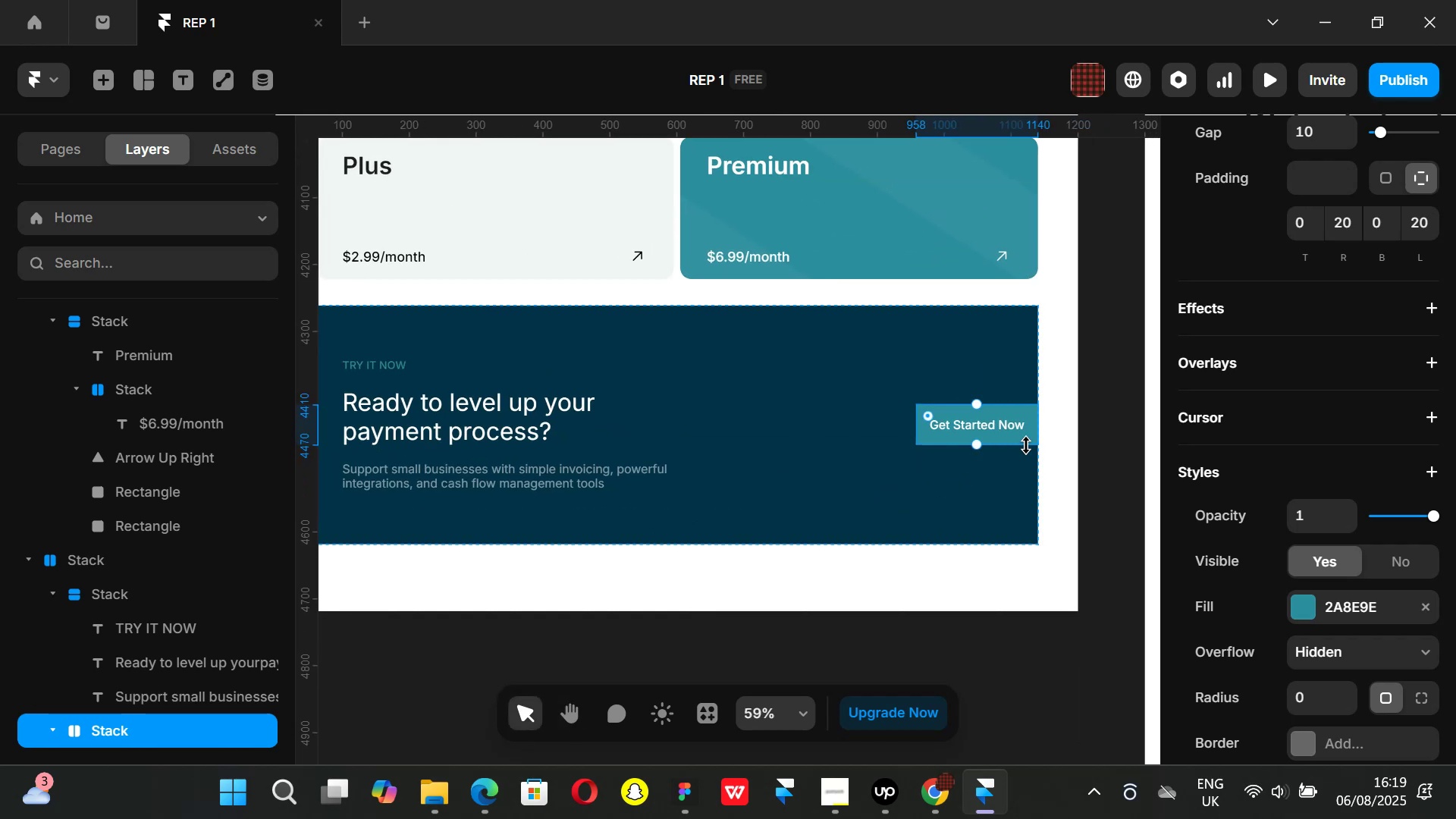 
left_click([946, 805])
 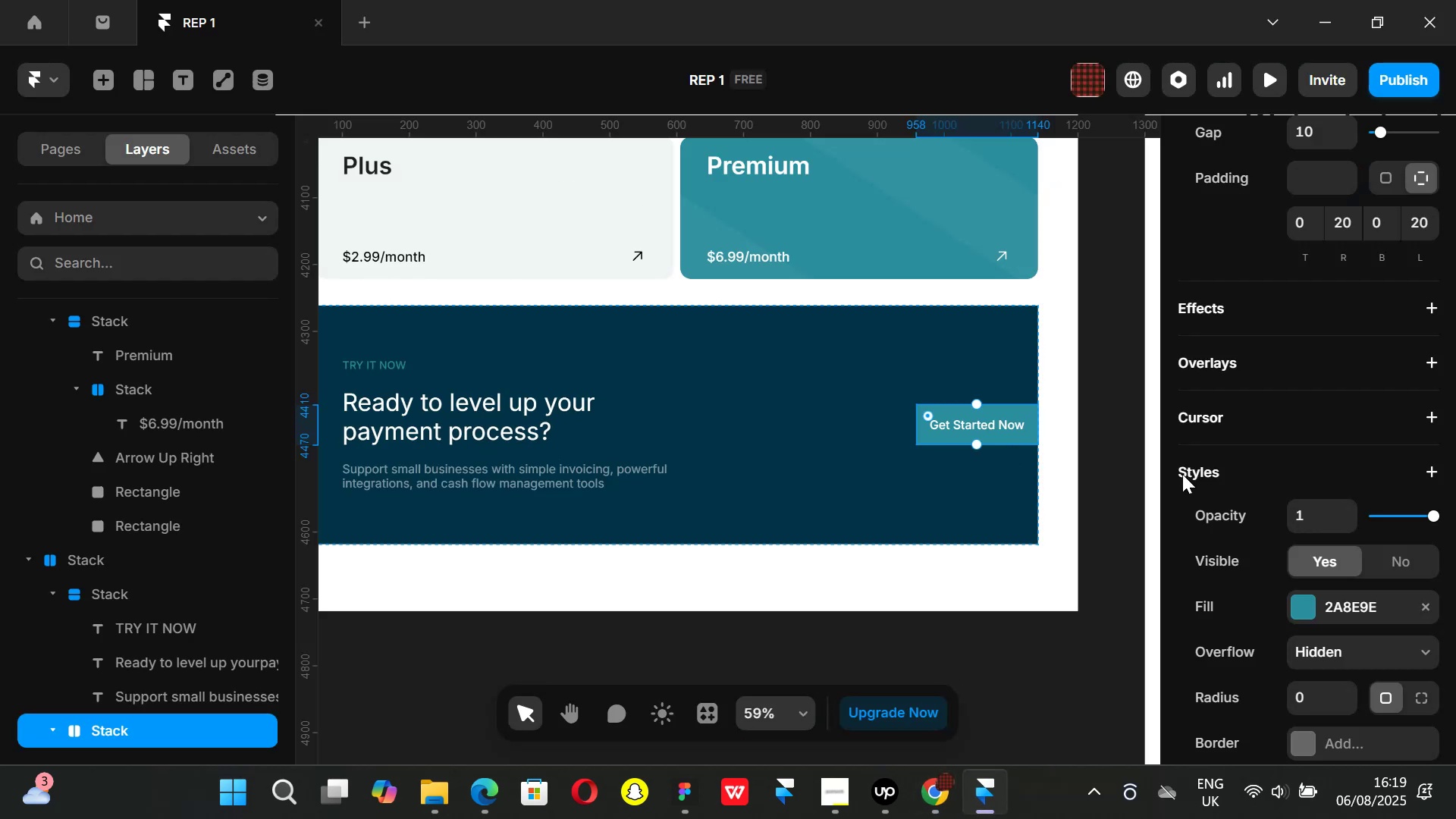 
scroll: coordinate [1318, 533], scroll_direction: down, amount: 2.0
 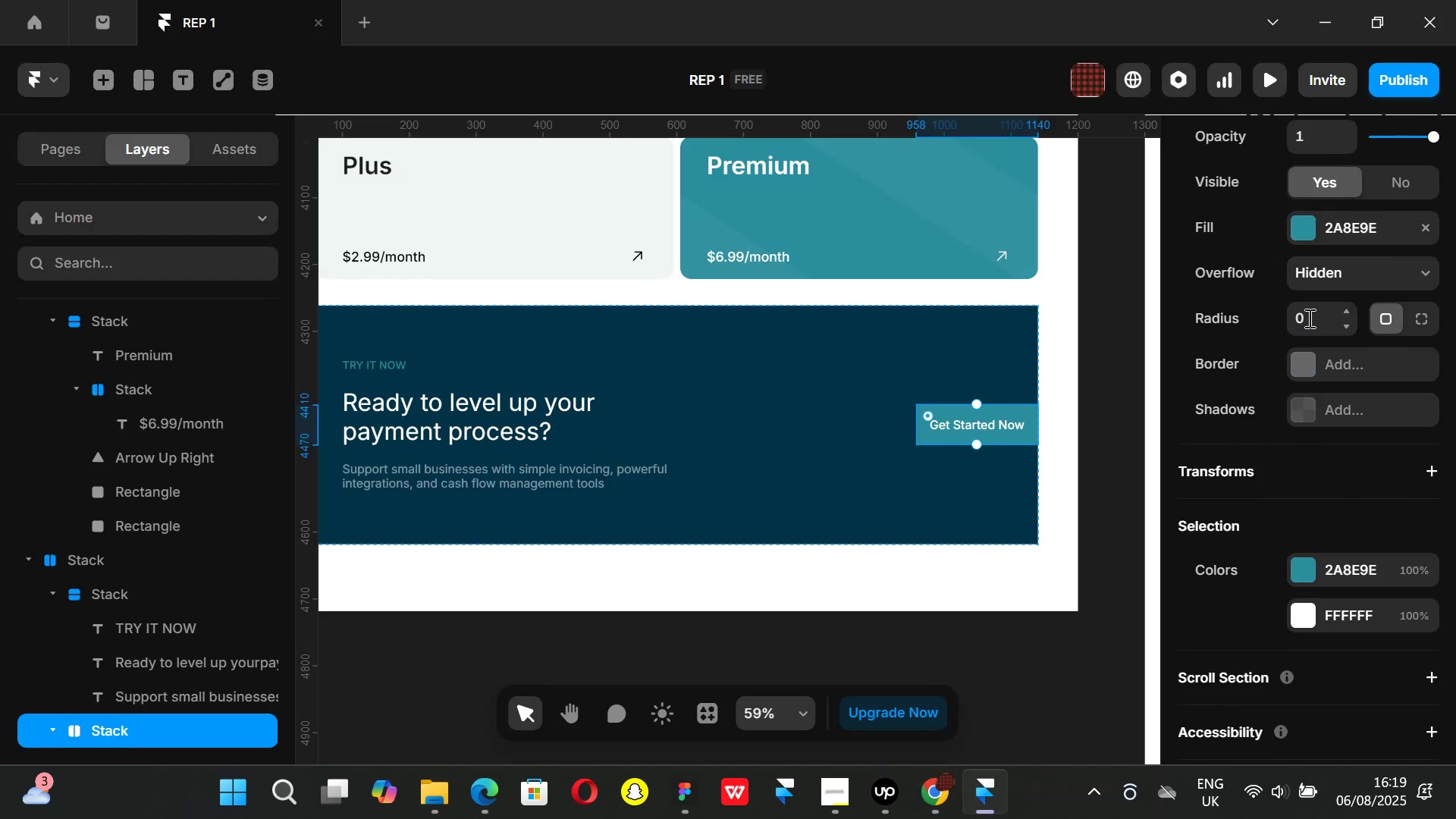 
left_click([1308, 318])
 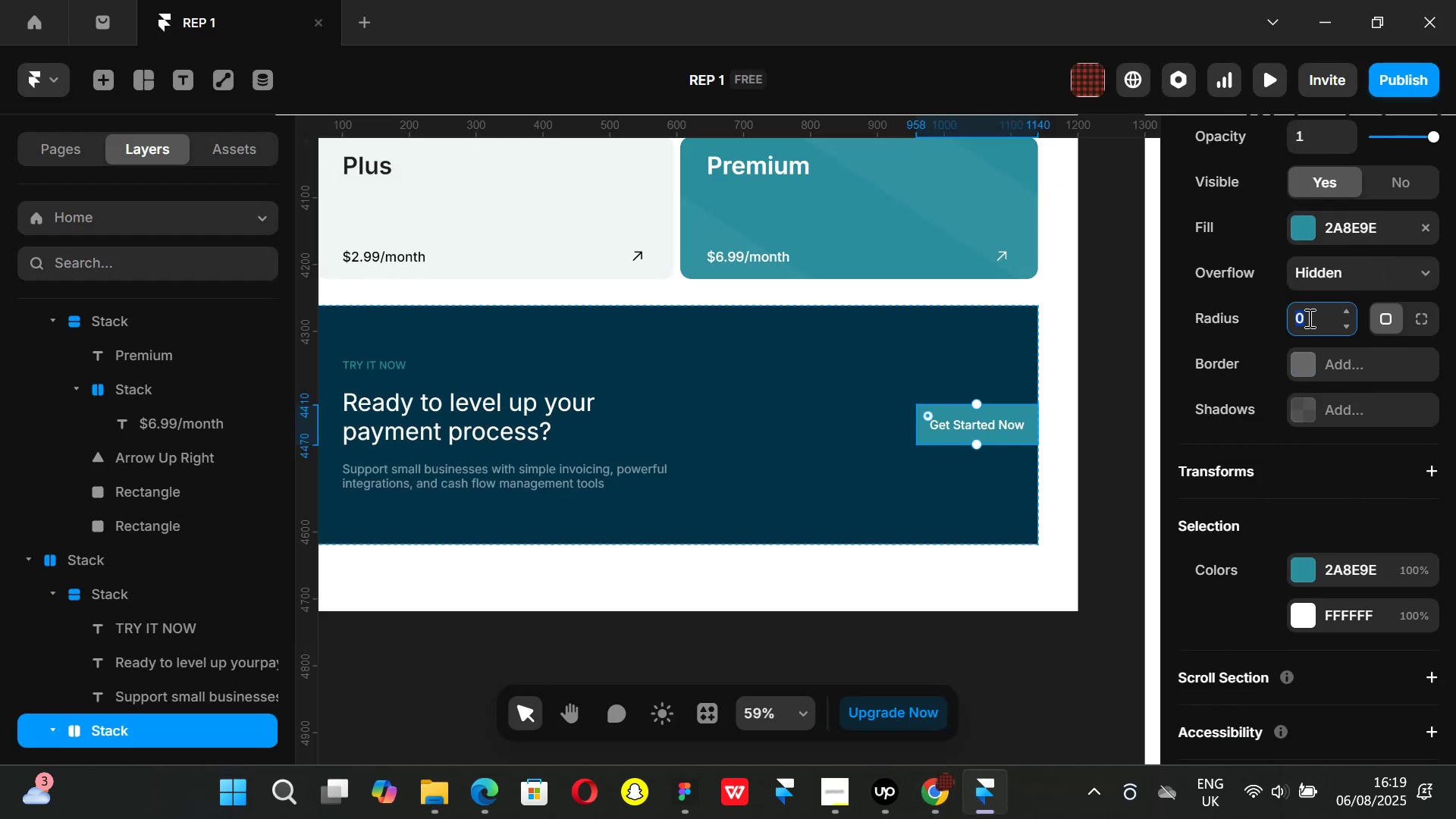 
key(1)
 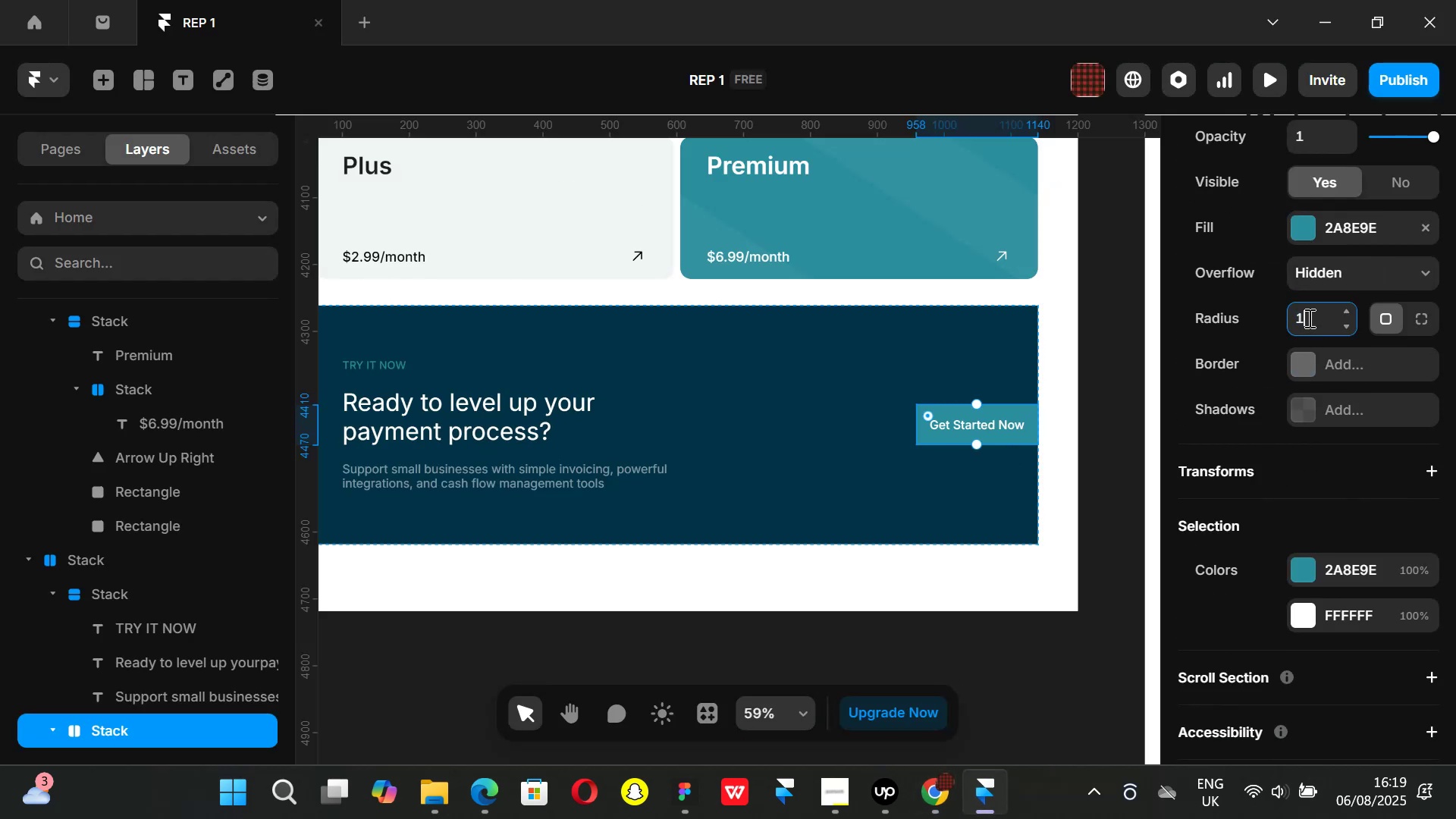 
key(Backspace)
 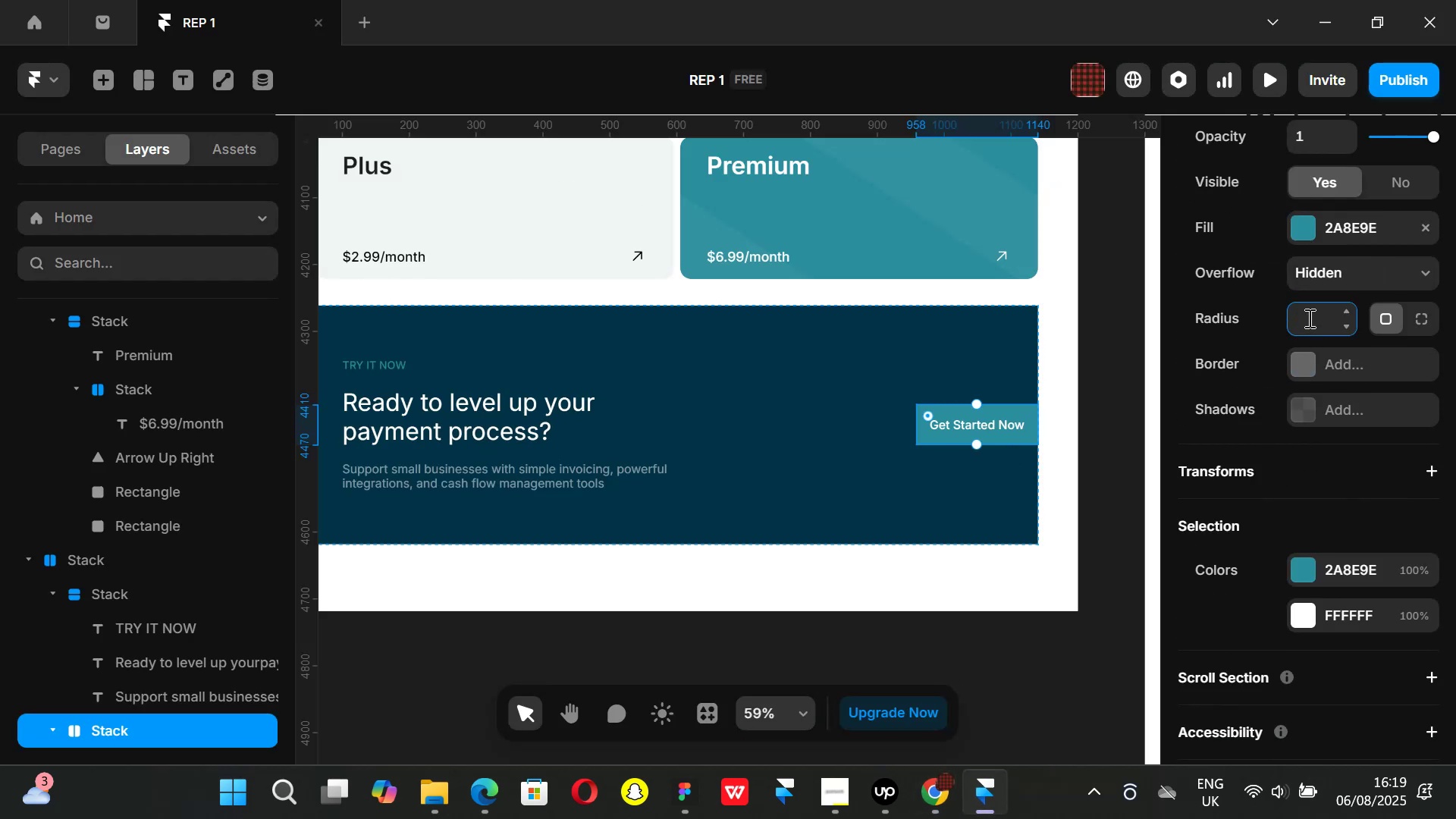 
key(Backspace)
 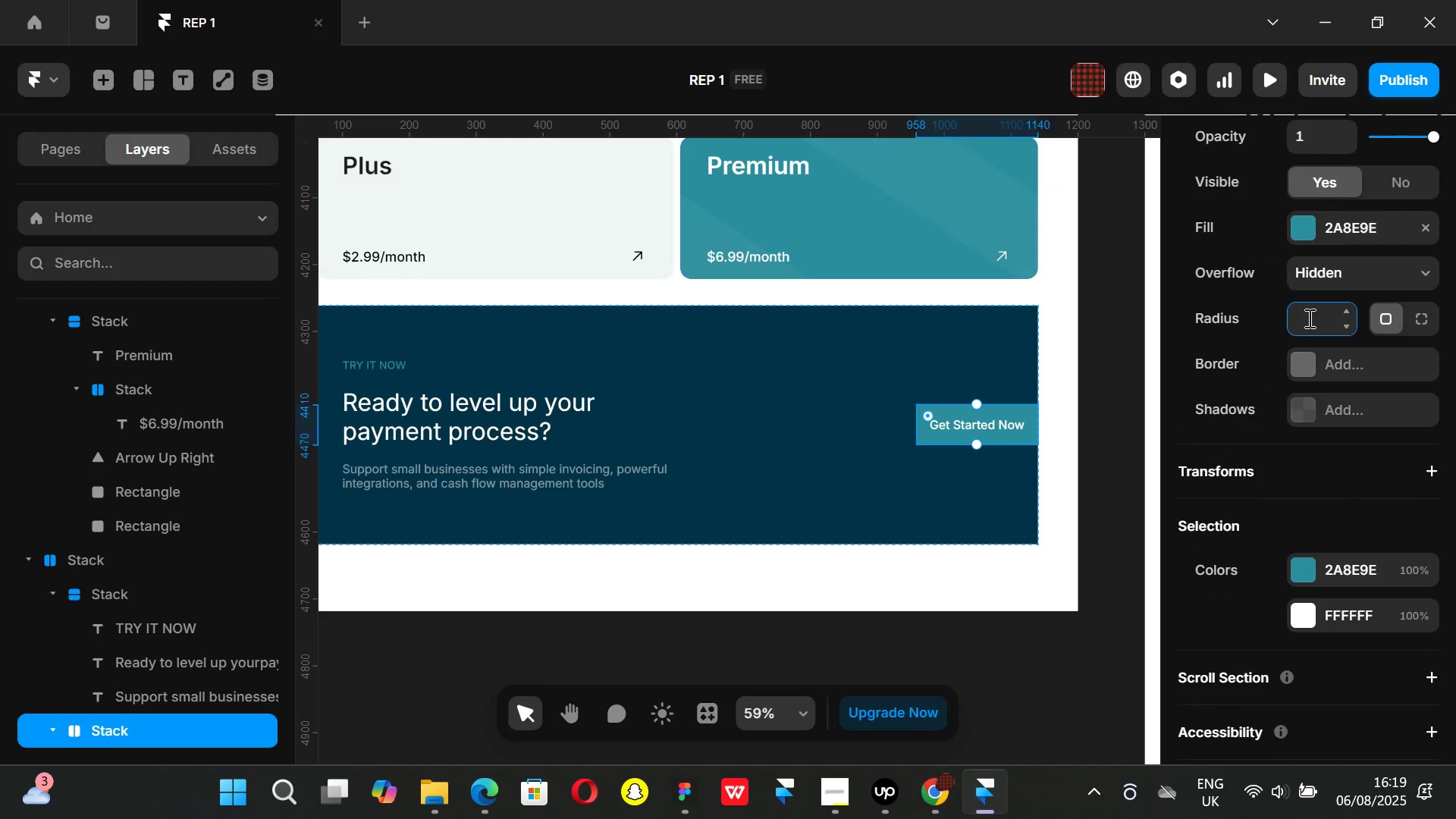 
key(Backspace)
 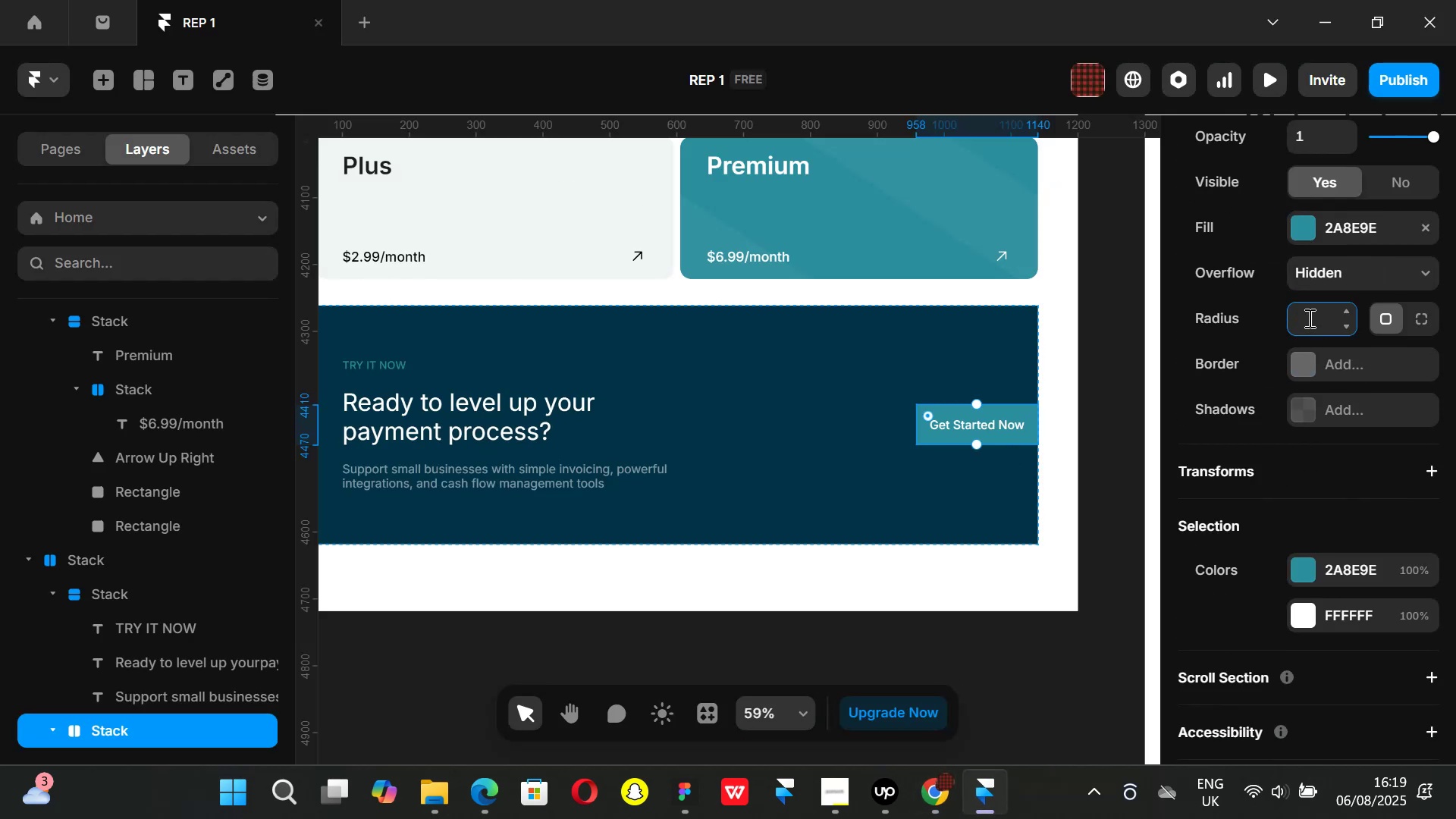 
key(8)
 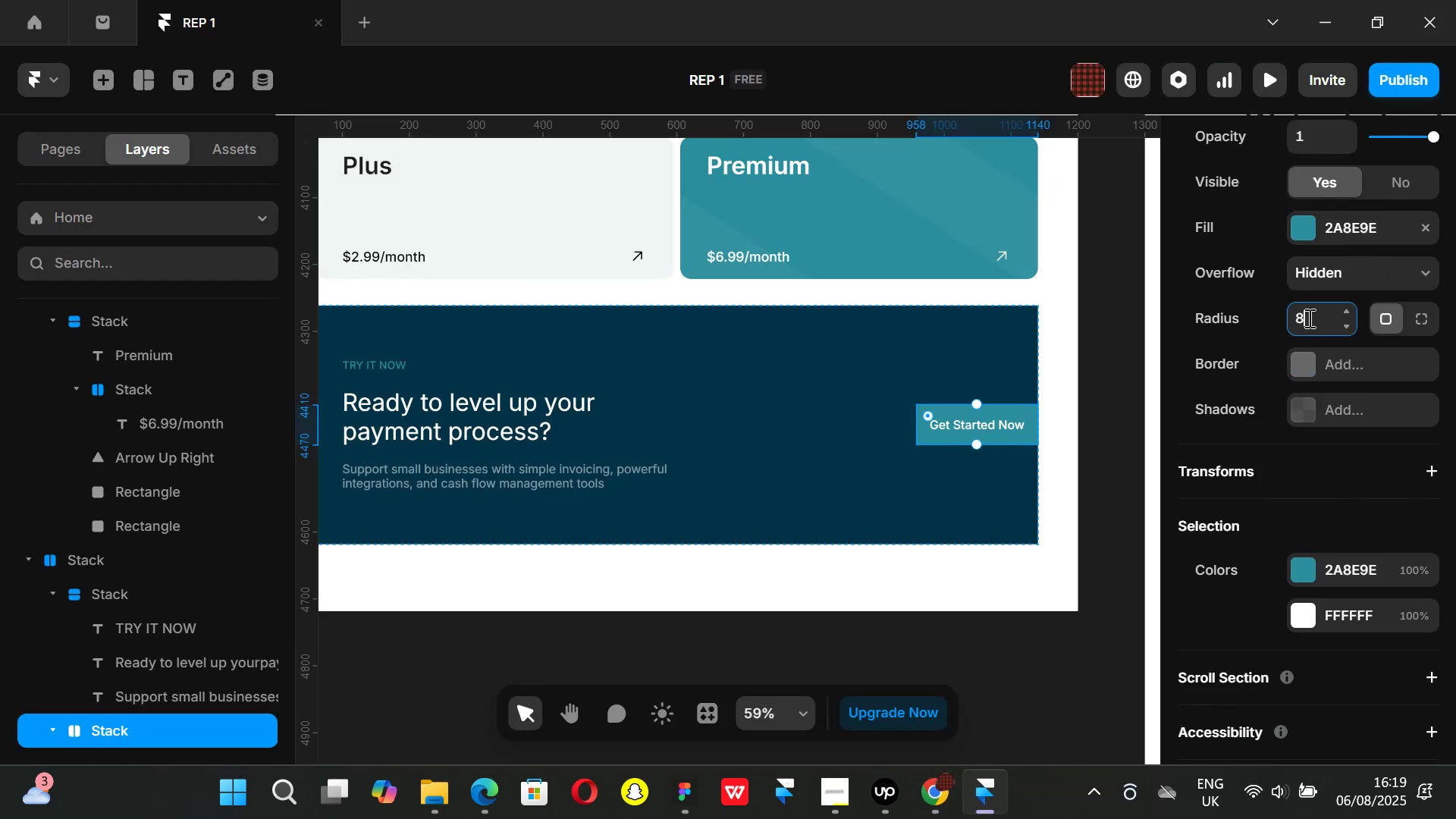 
key(Enter)
 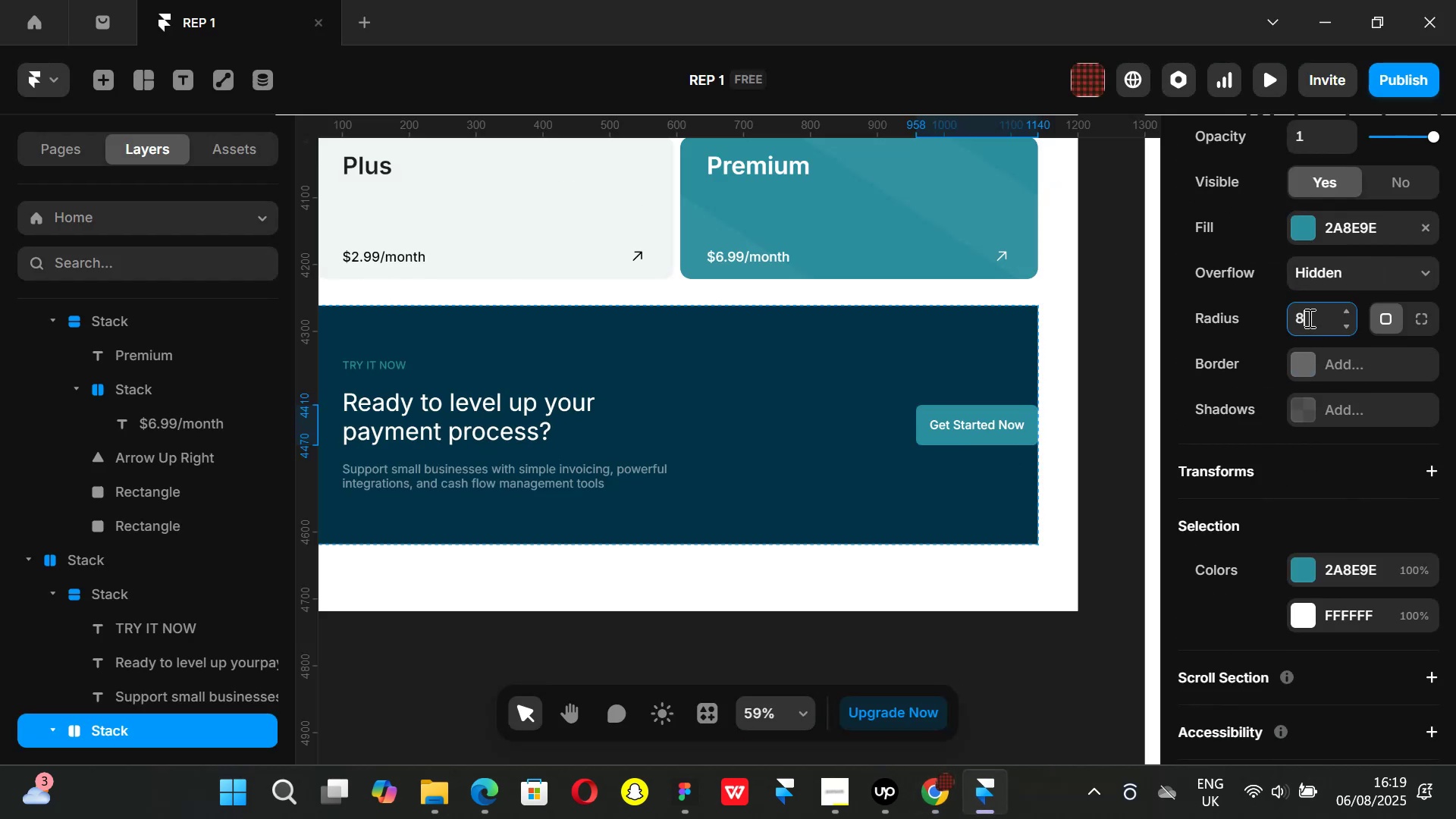 
key(Backspace)
key(Backspace)
key(Backspace)
key(Backspace)
type(16)
 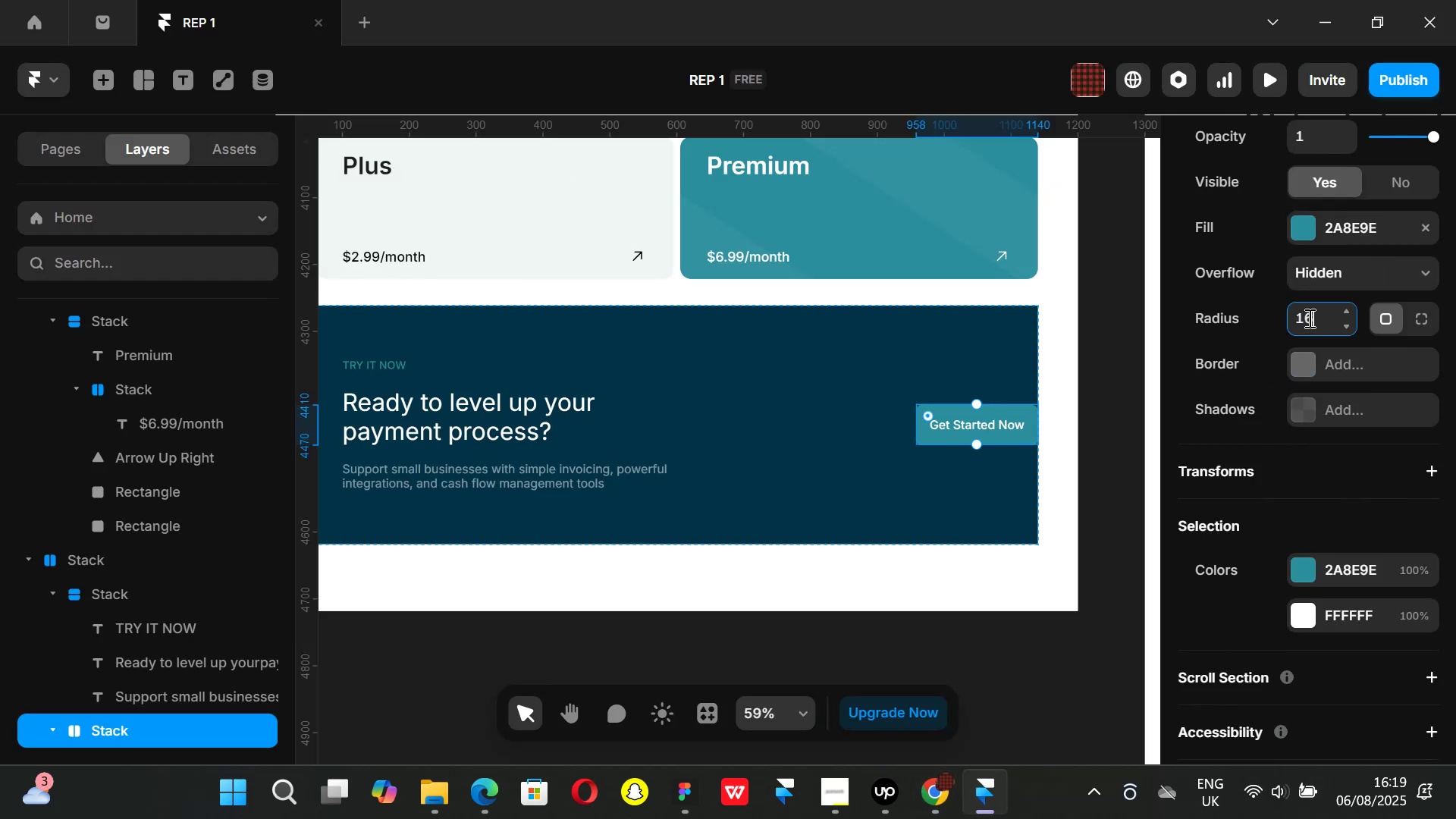 
key(Enter)
 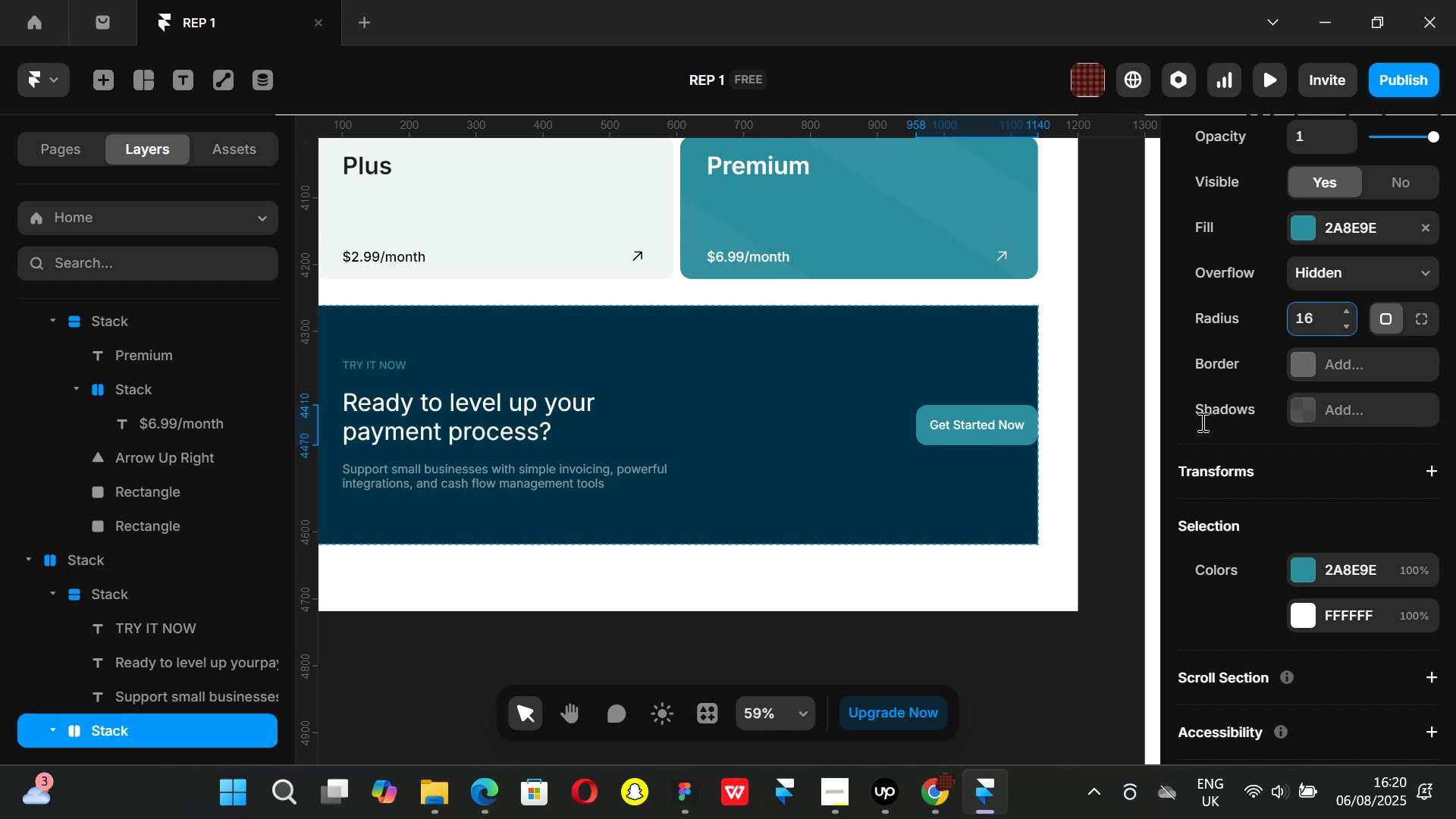 
left_click([1124, 446])
 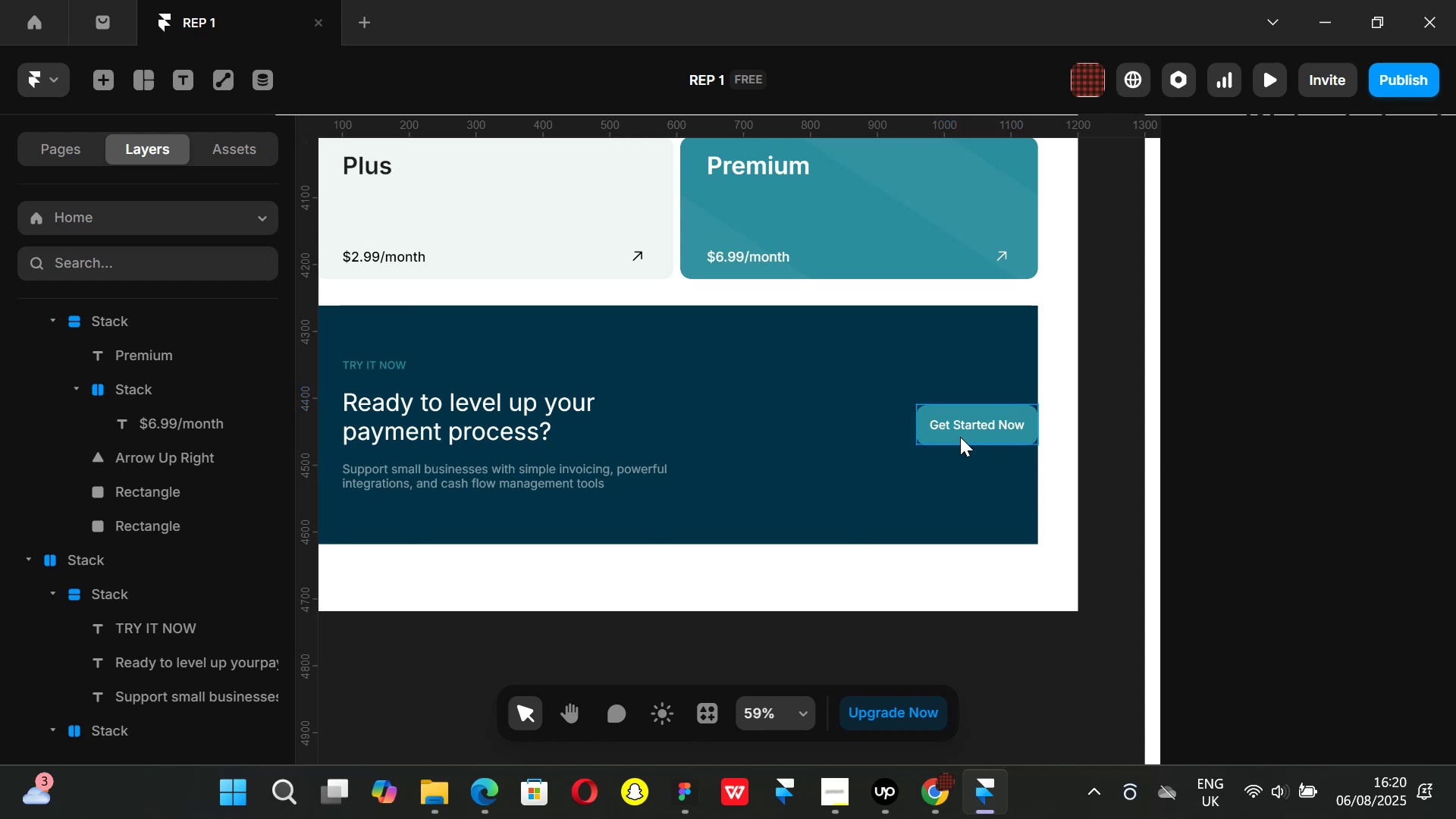 
left_click([960, 437])
 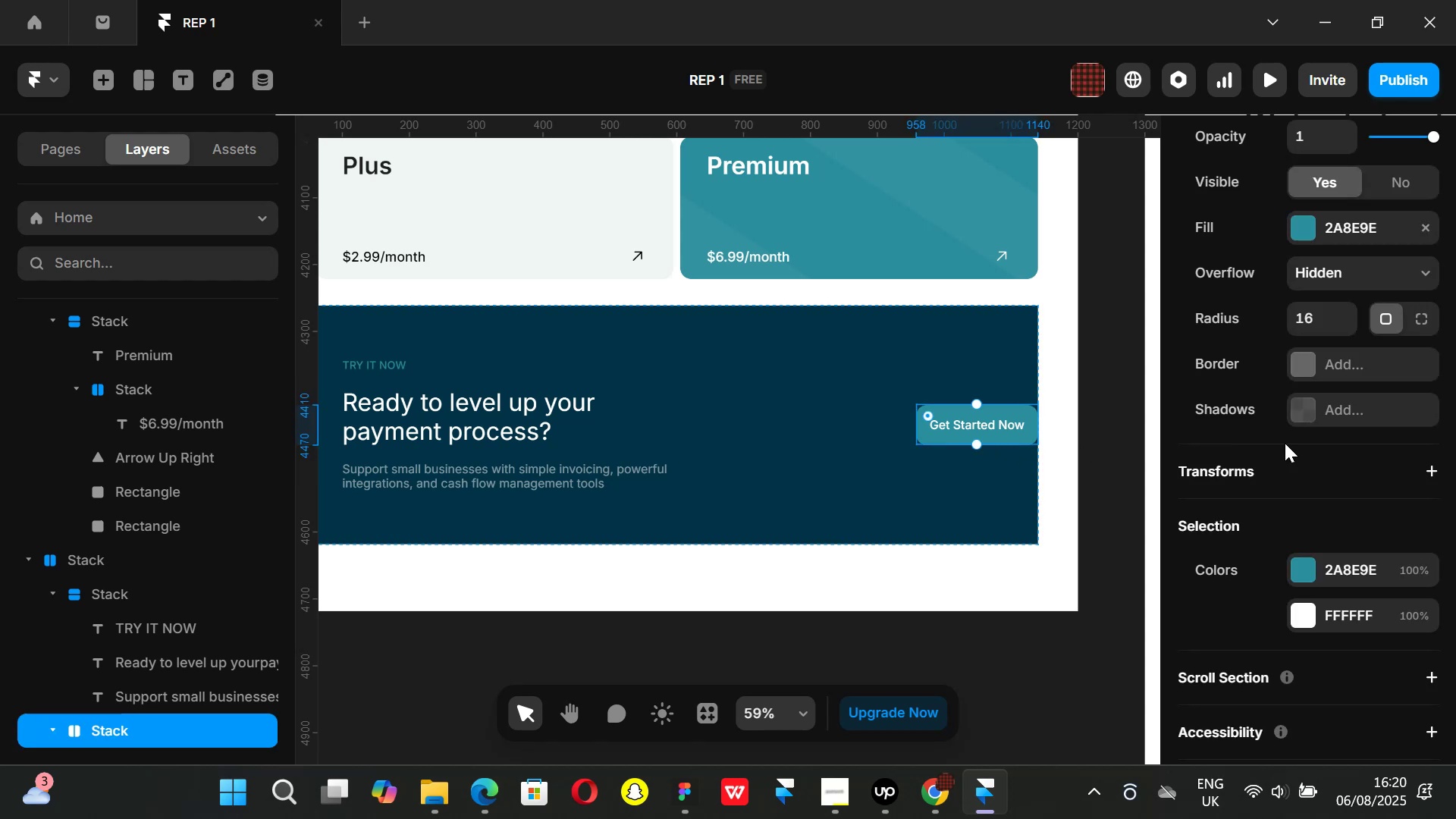 
scroll: coordinate [1298, 447], scroll_direction: up, amount: 6.0
 